 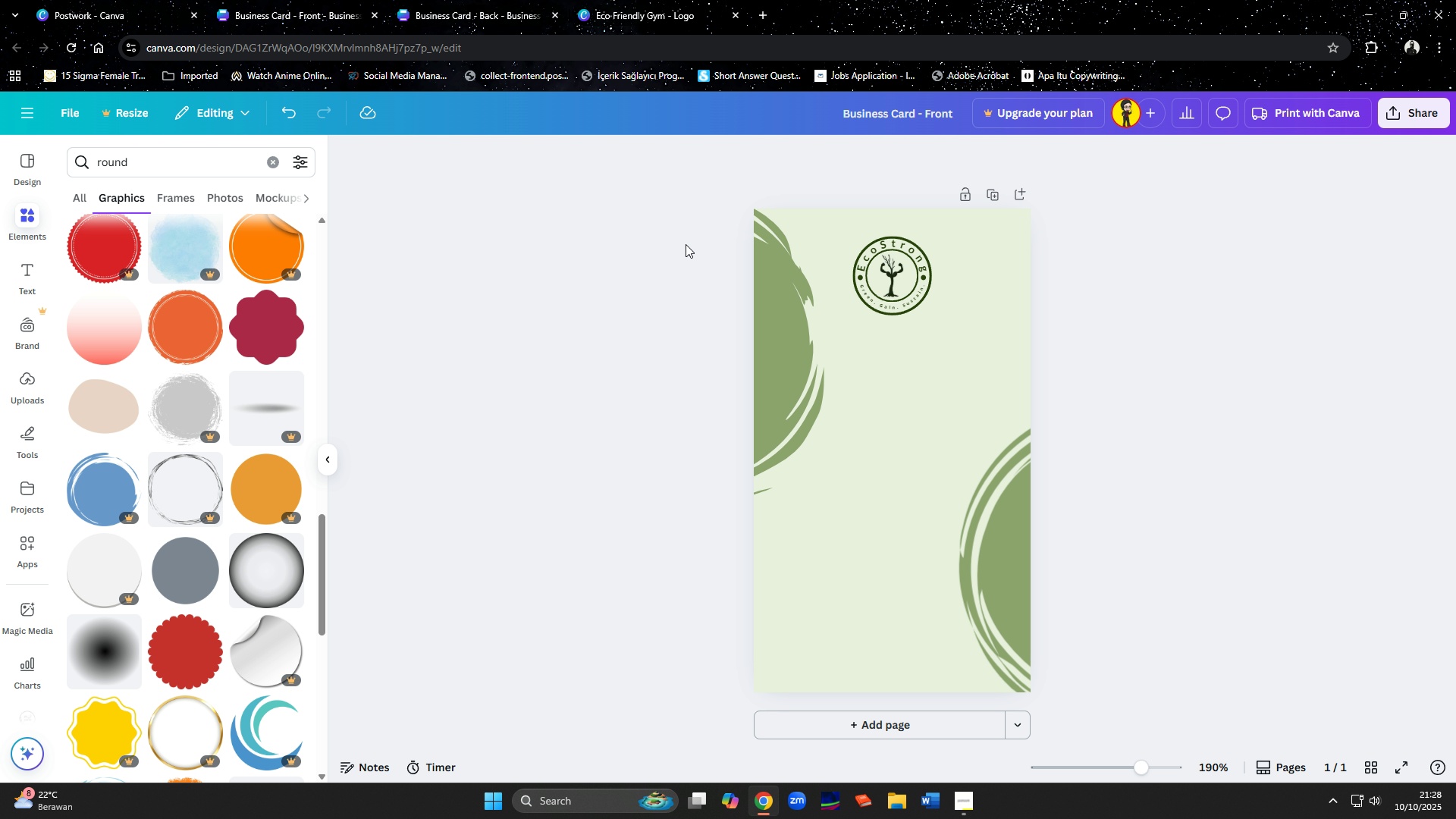 
left_click([497, 23])
 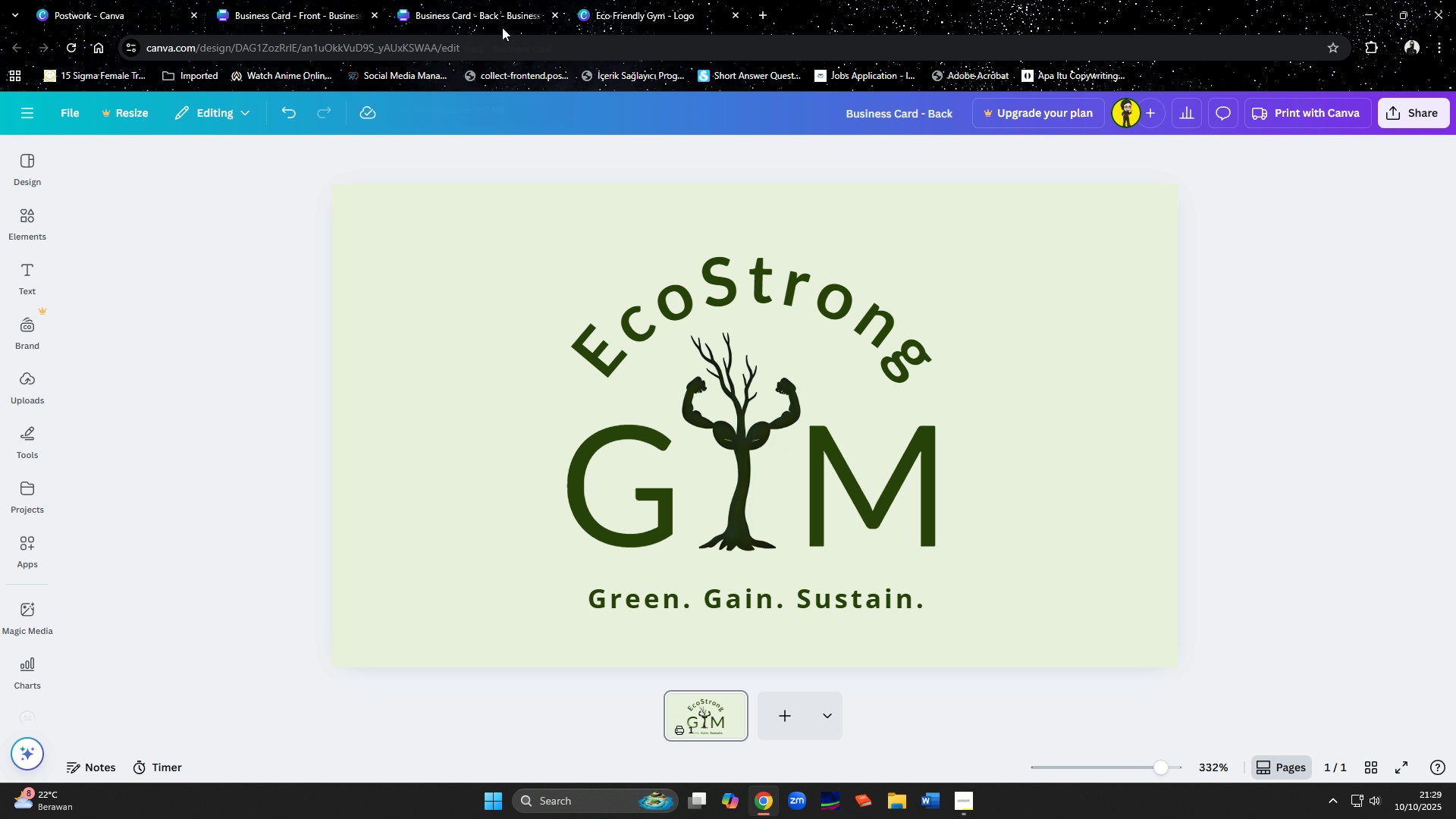 
wait(10.81)
 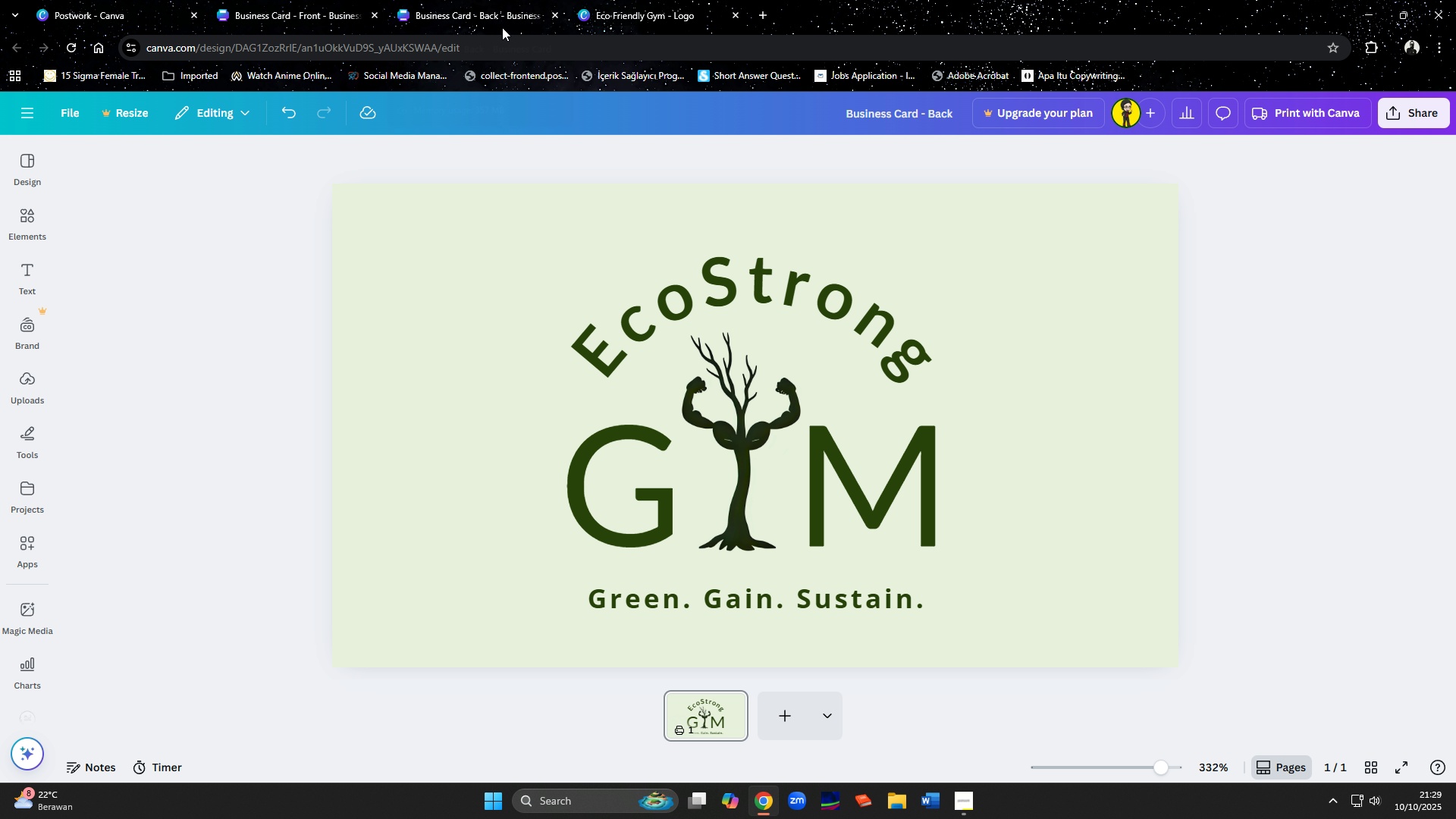 
left_click([946, 115])
 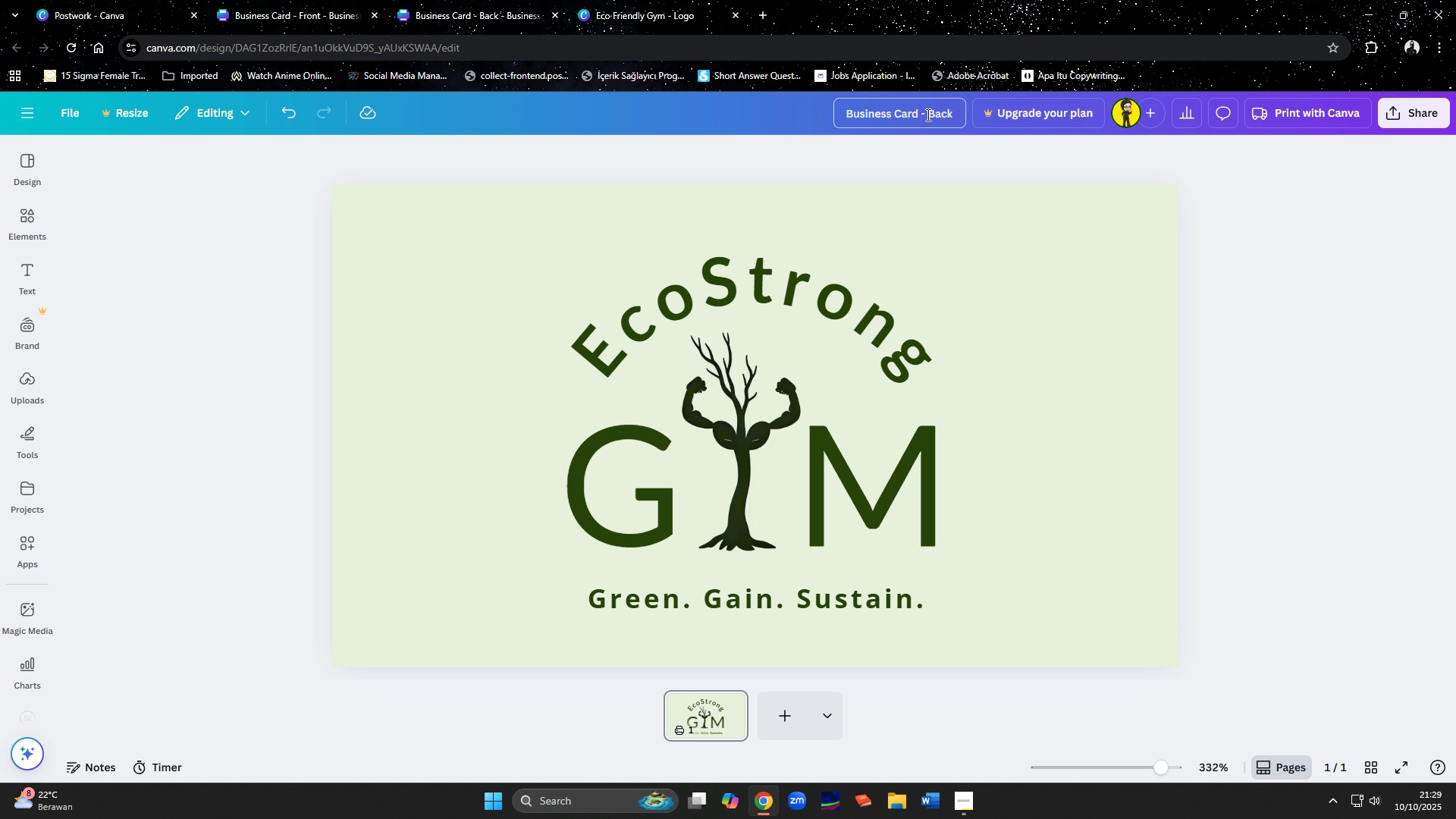 
left_click_drag(start_coordinate=[926, 115], to_coordinate=[991, 117])
 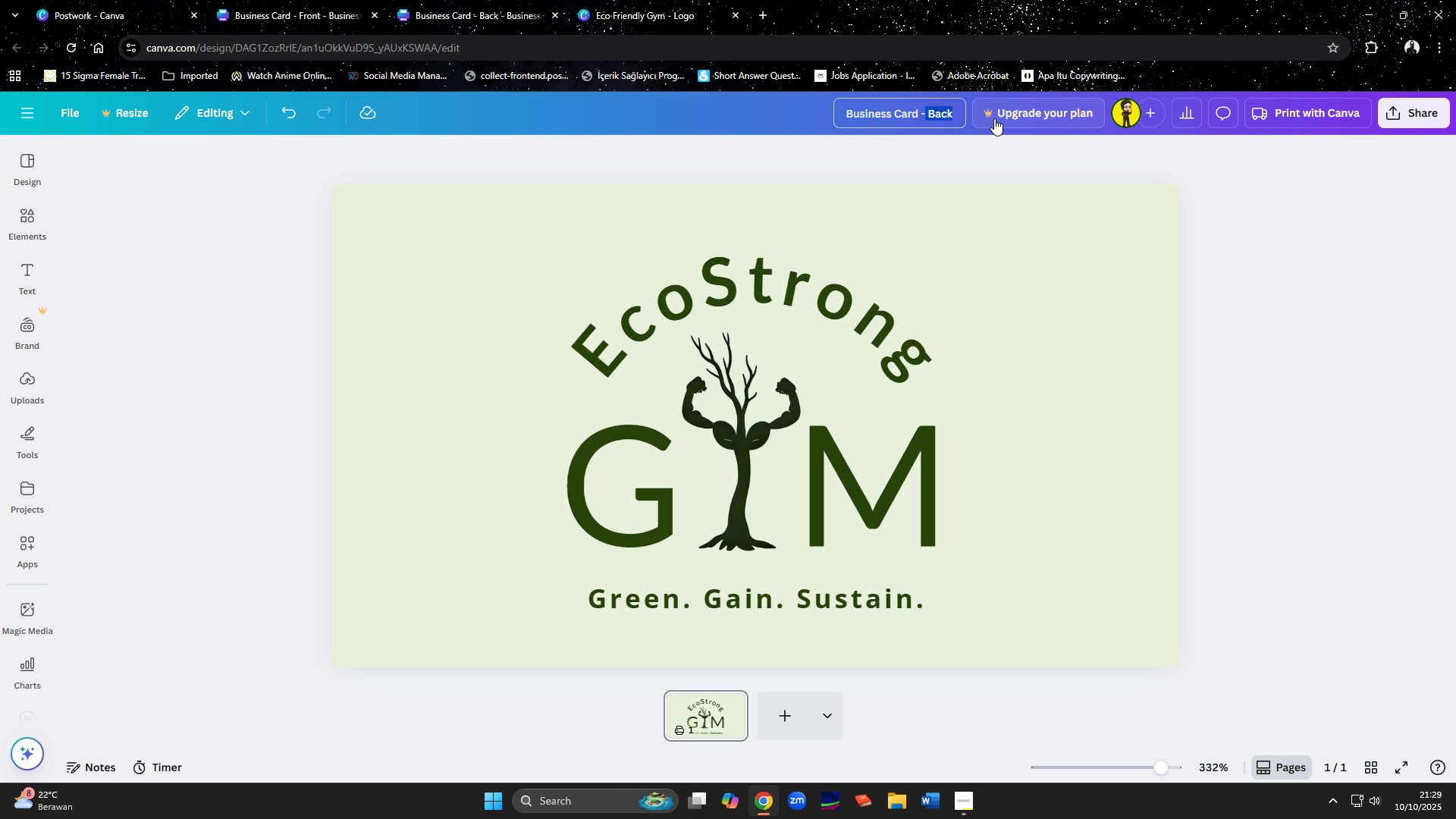 
key(Shift+ArrowRight)
 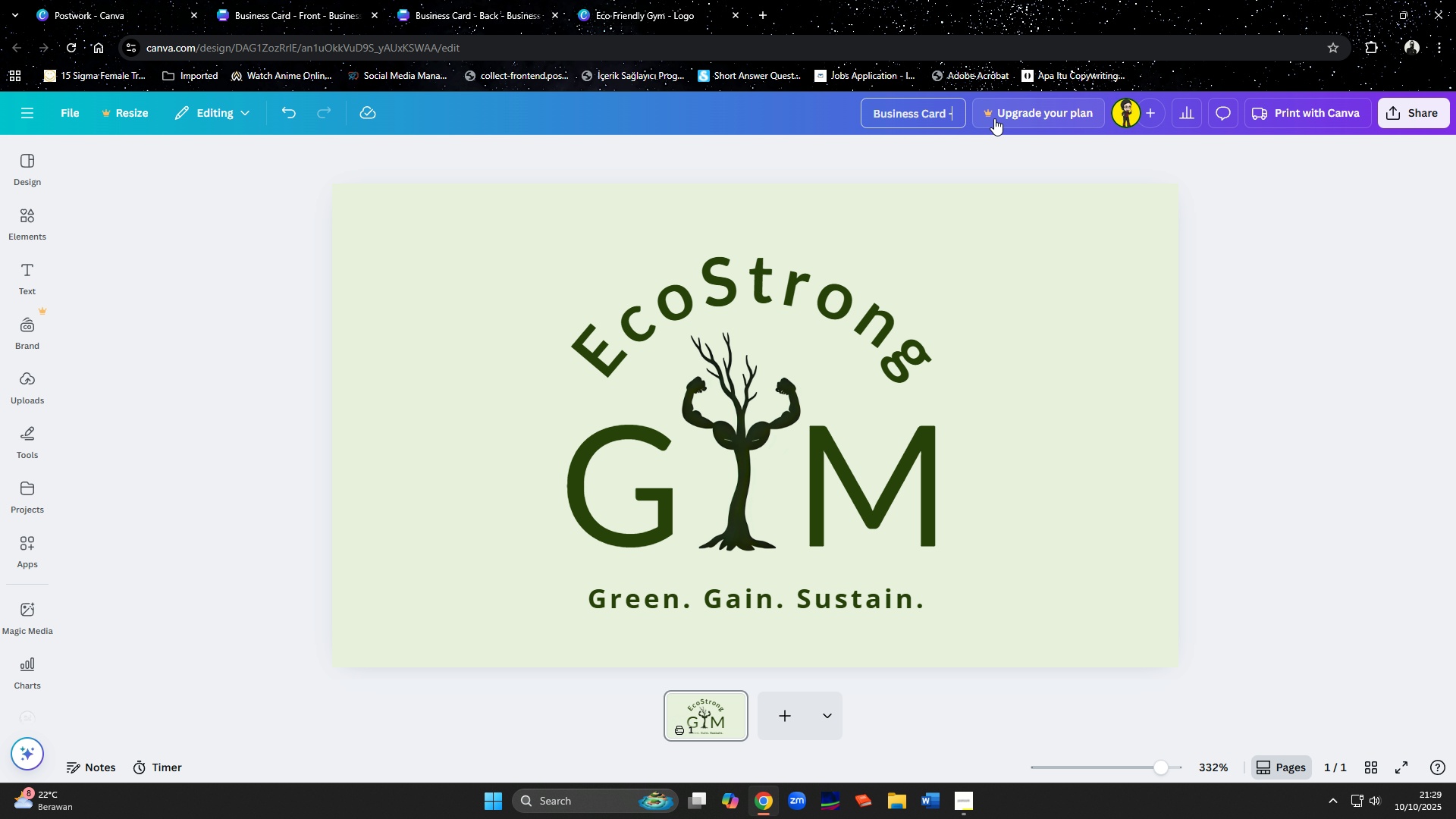 
key(Backspace)
type( Landscape)
 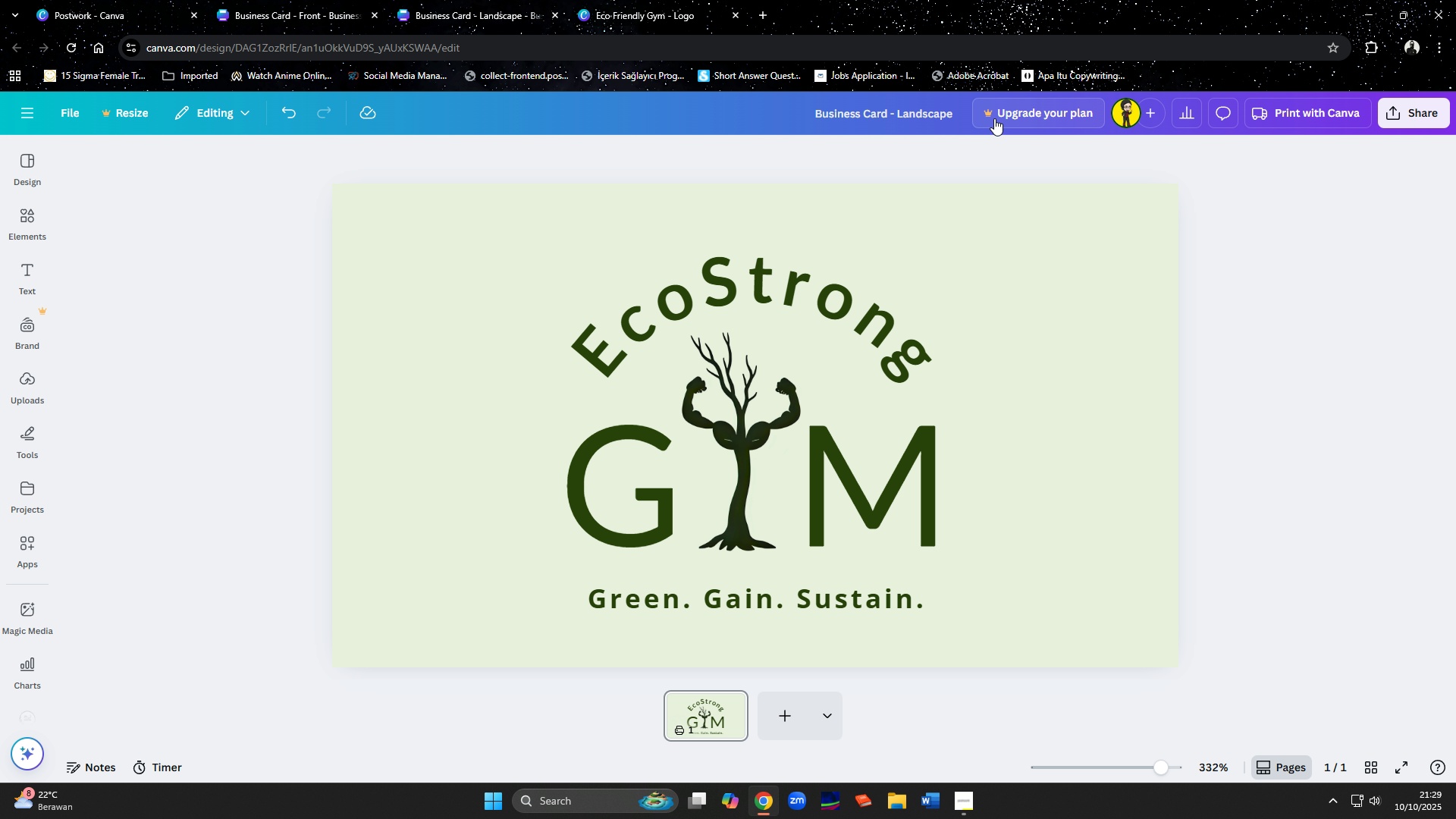 
 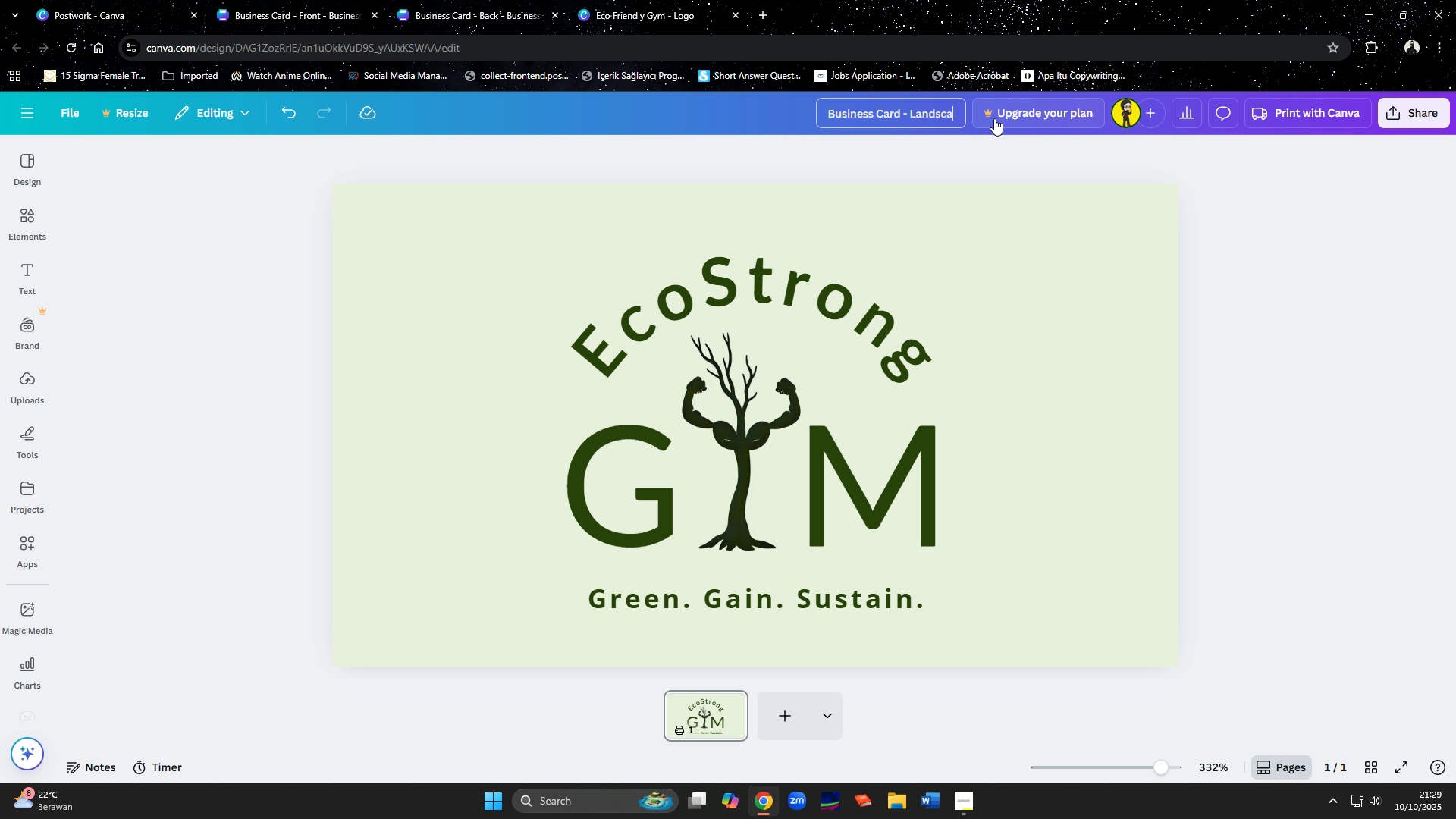 
key(Enter)
 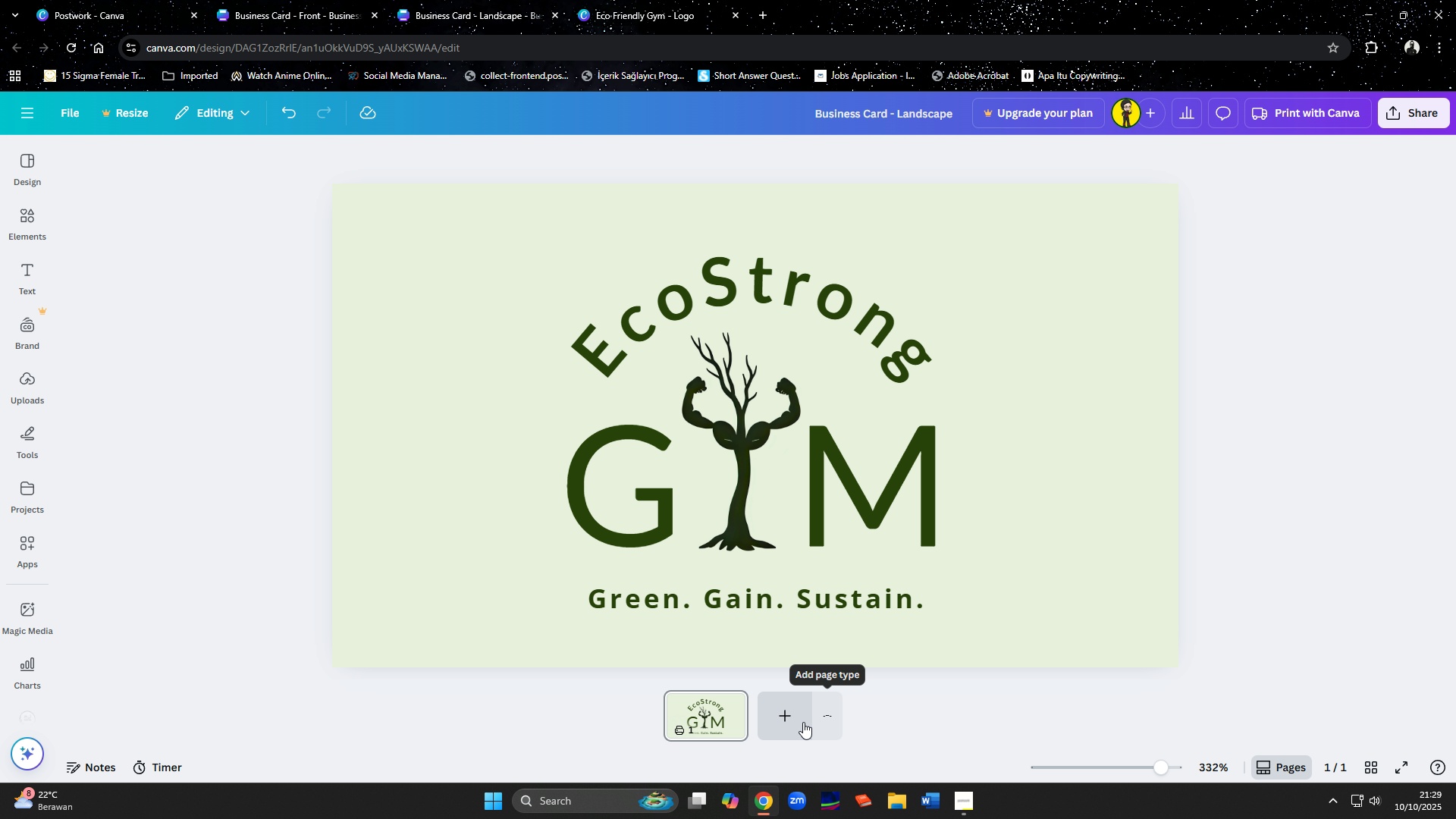 
left_click([793, 719])
 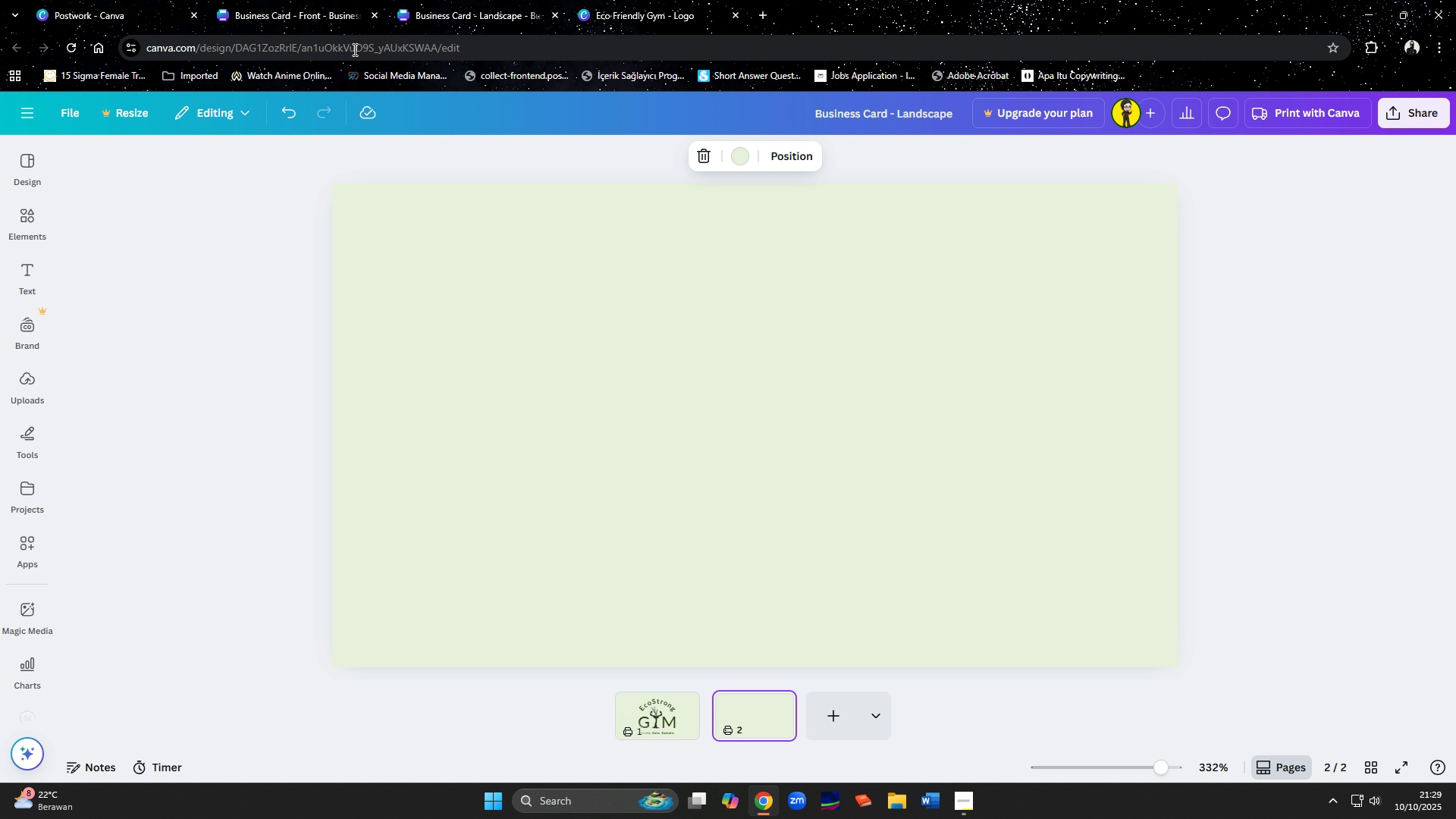 
left_click([308, 22])
 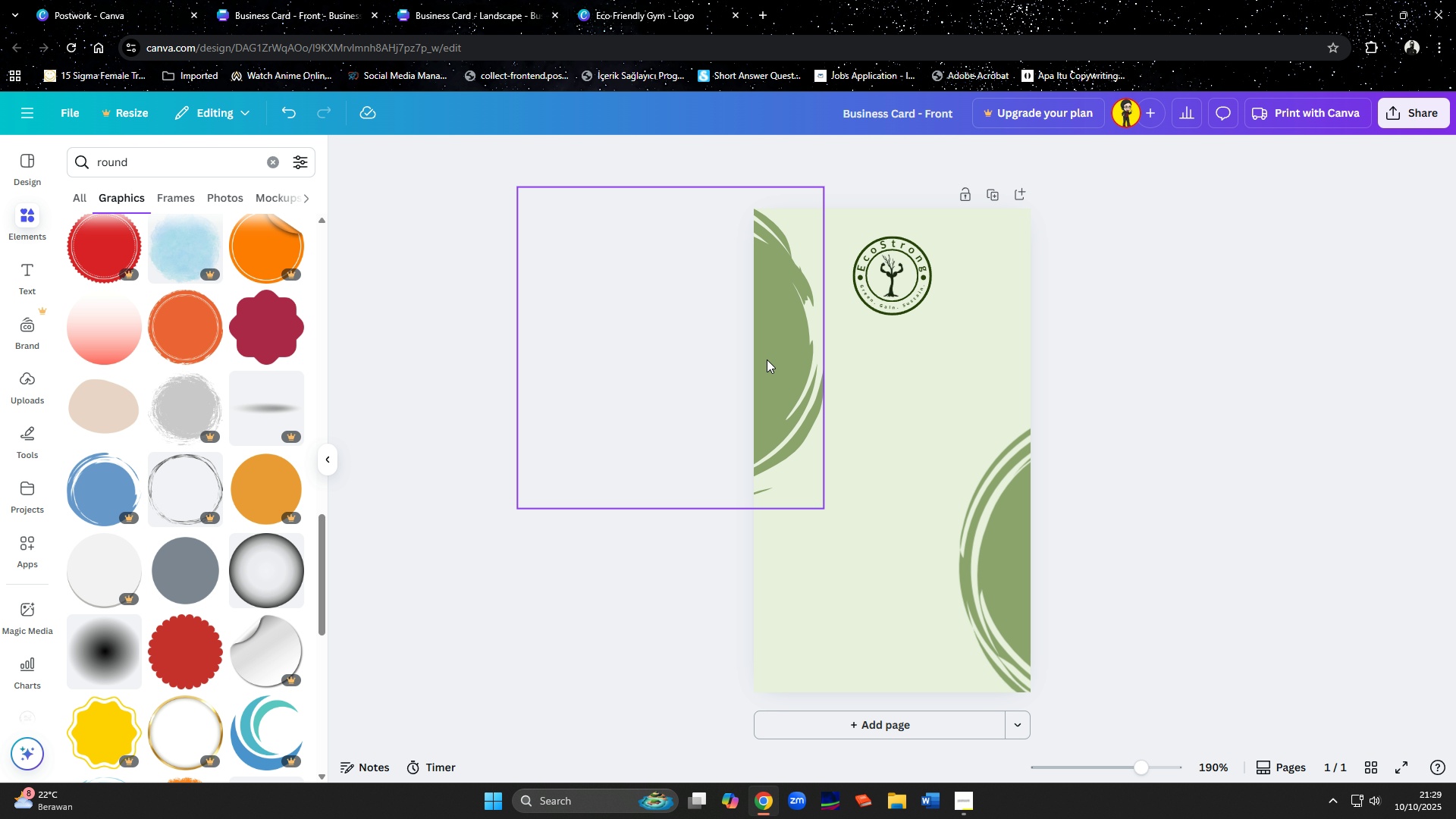 
left_click([767, 359])
 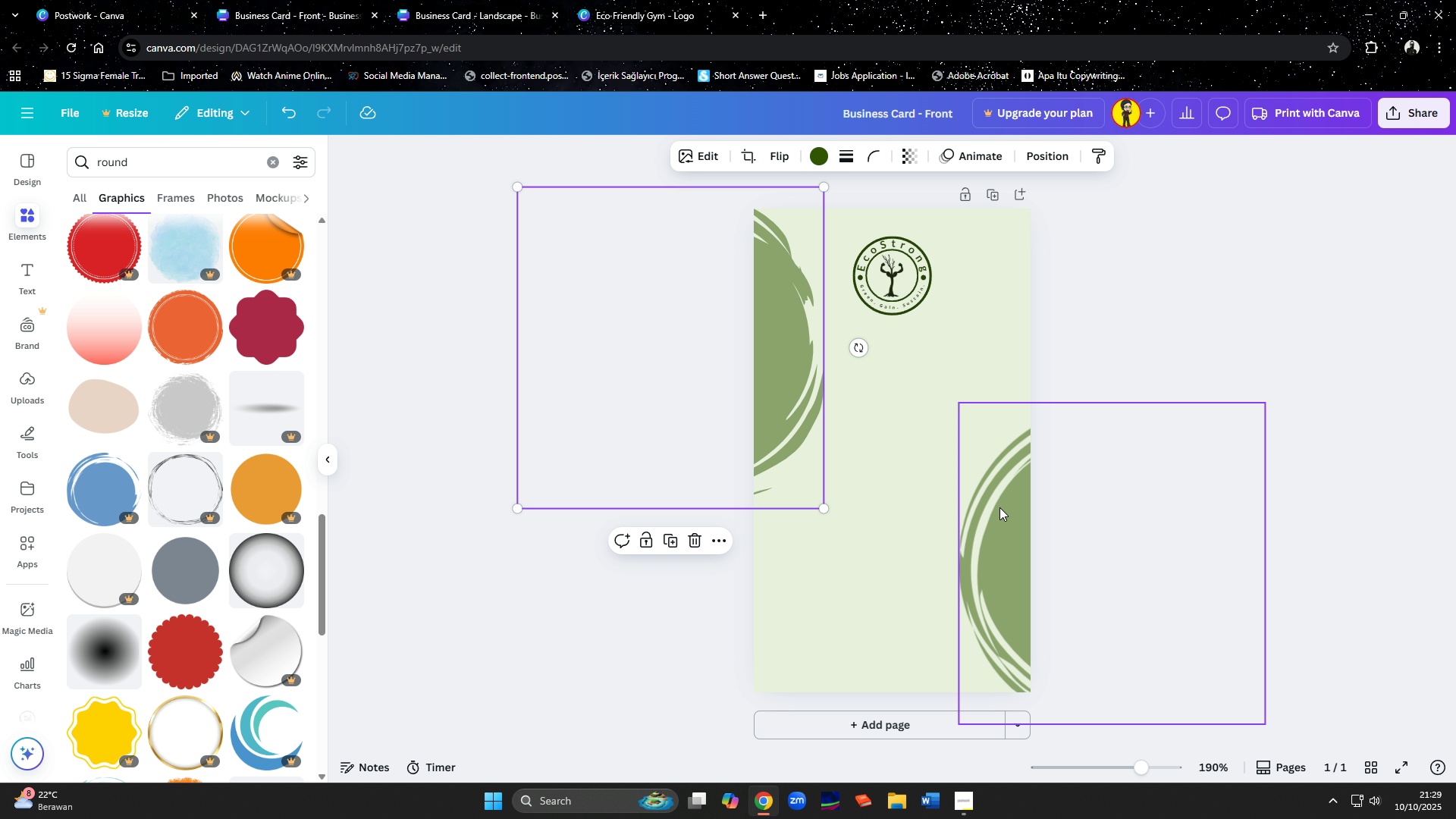 
hold_key(key=ShiftLeft, duration=0.87)
left_click([1019, 541])
 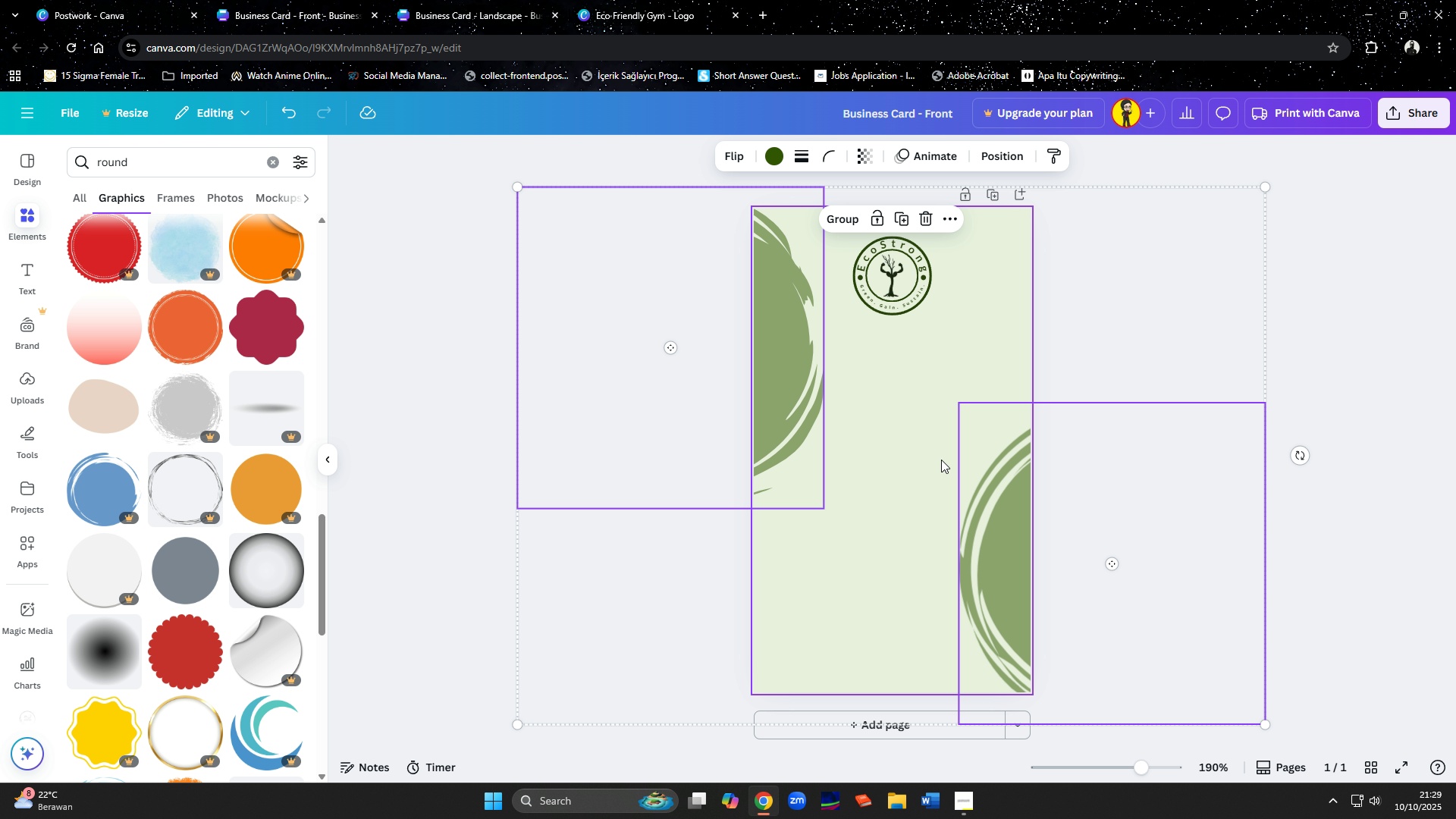 
hold_key(key=ShiftLeft, duration=0.75)
 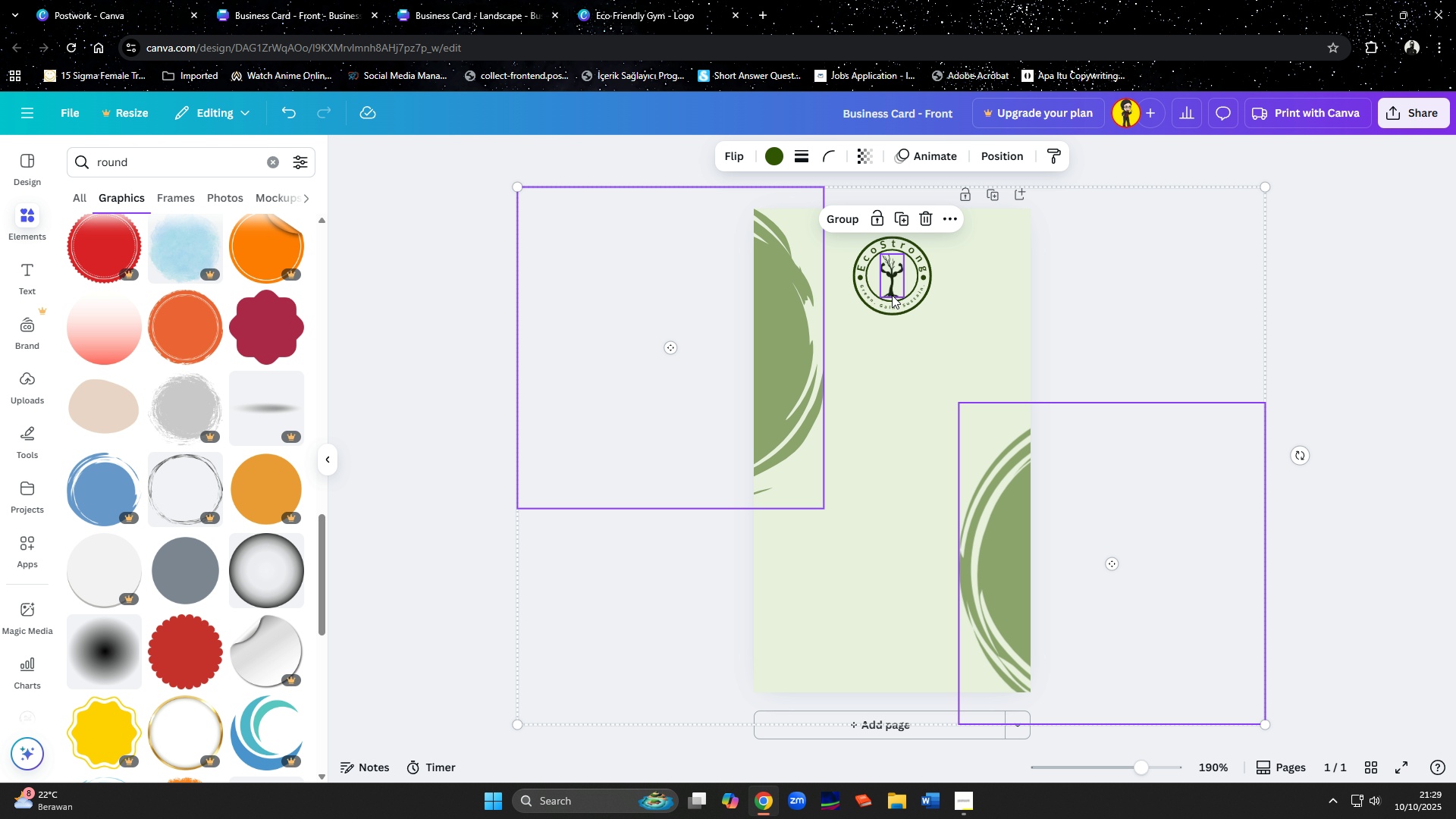 
key(Control+A)
 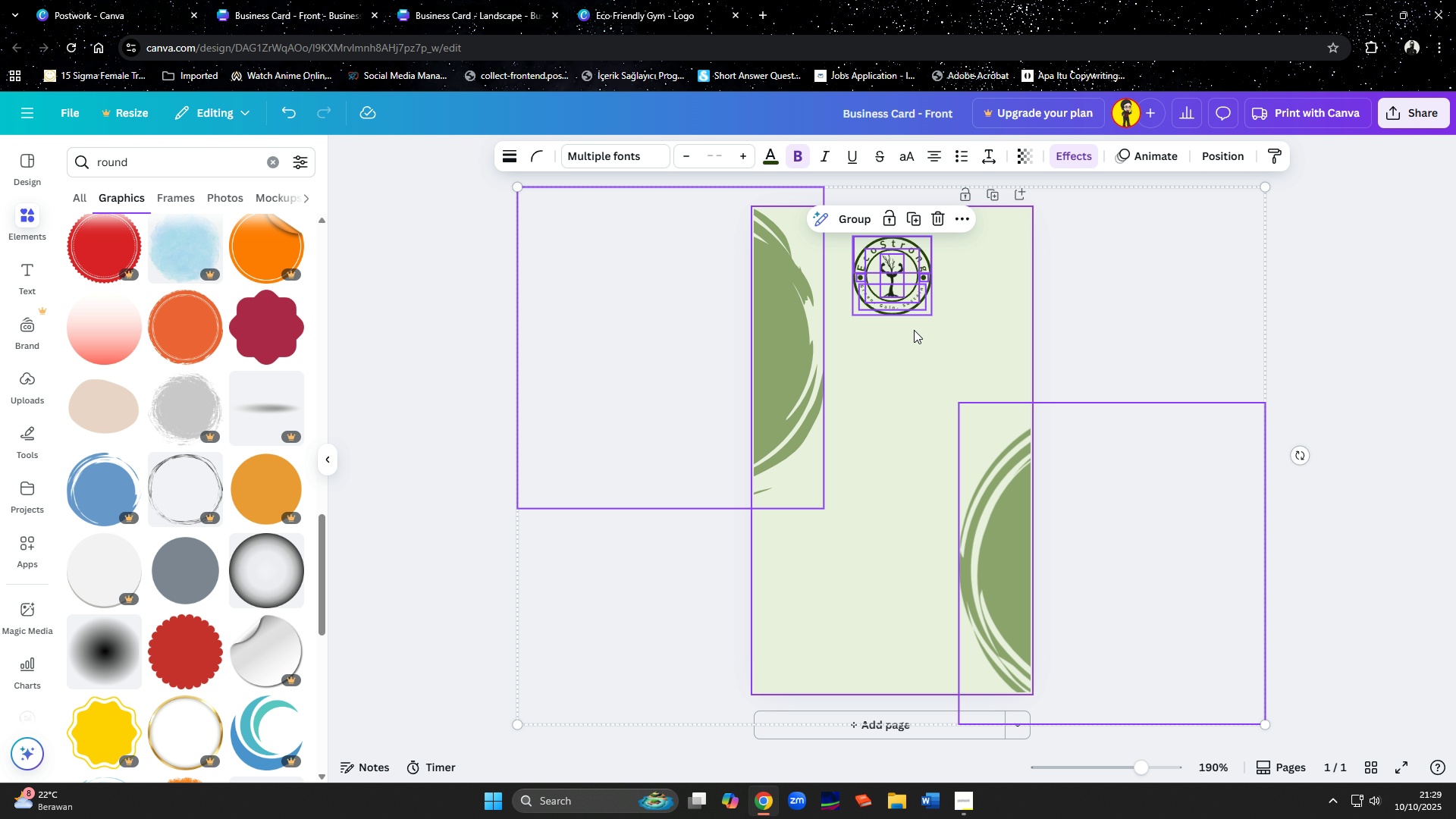 
key(Control+C)
 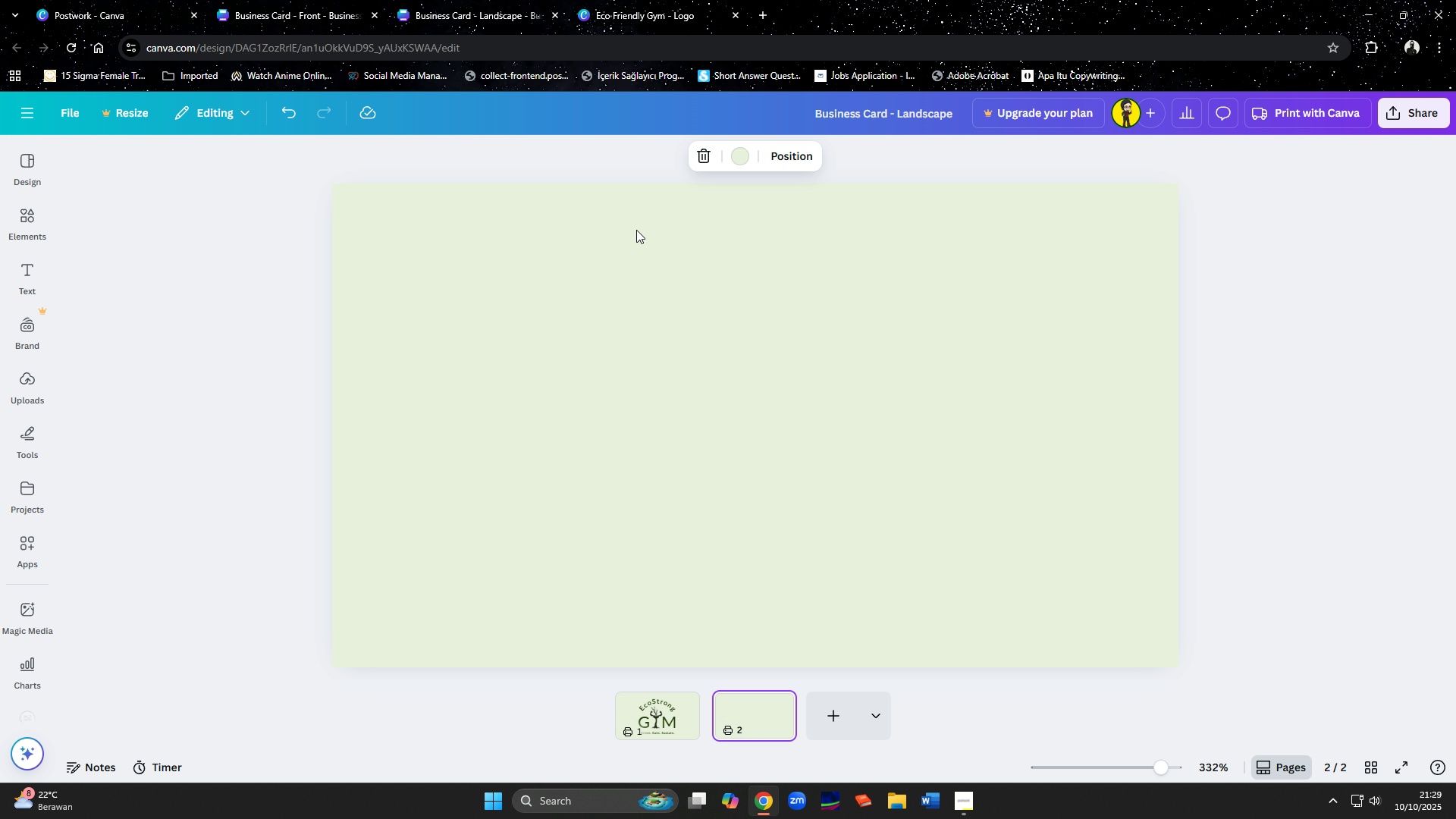 
double_click([764, 347])
 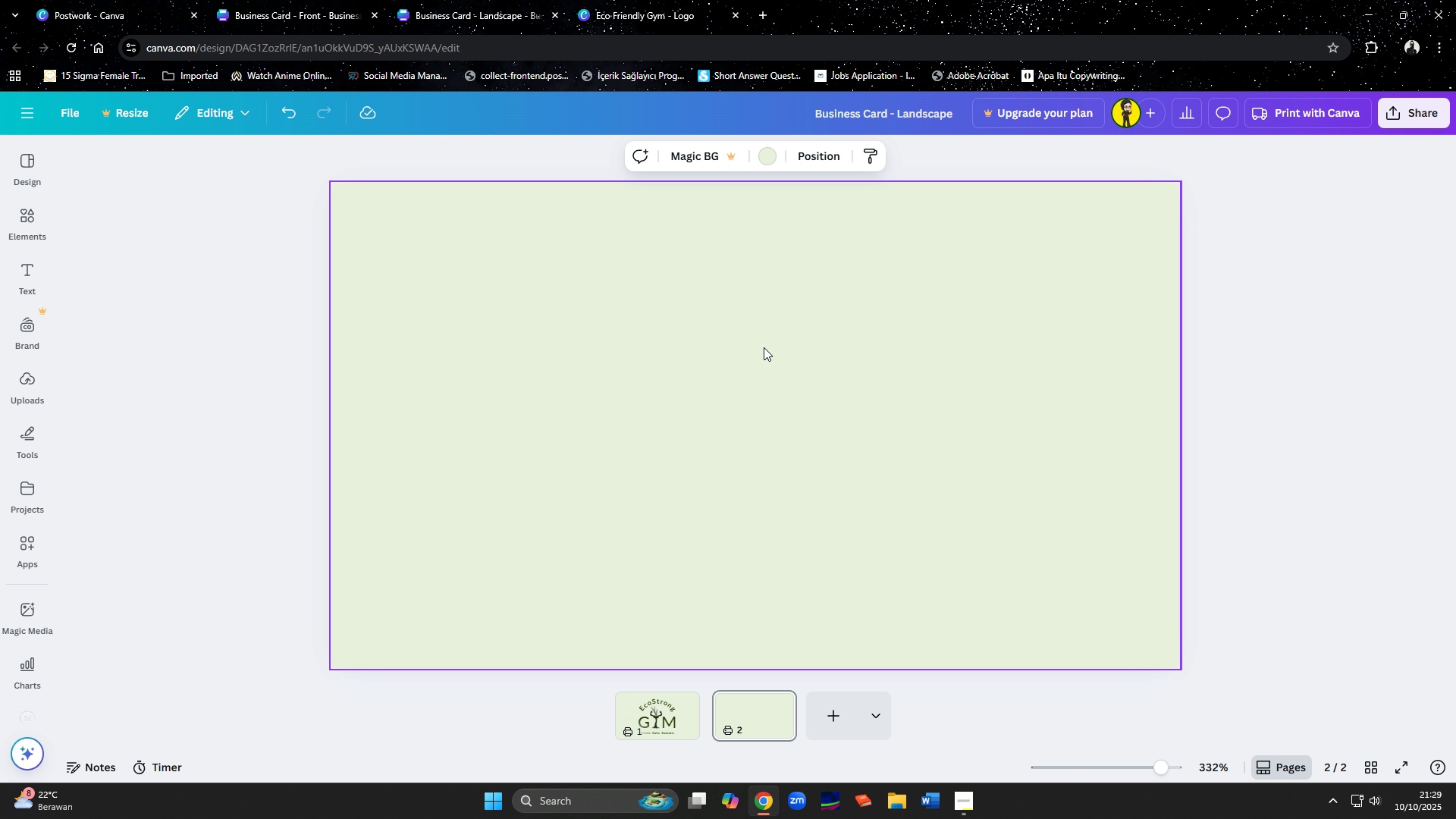 
key(Control+ControlLeft)
 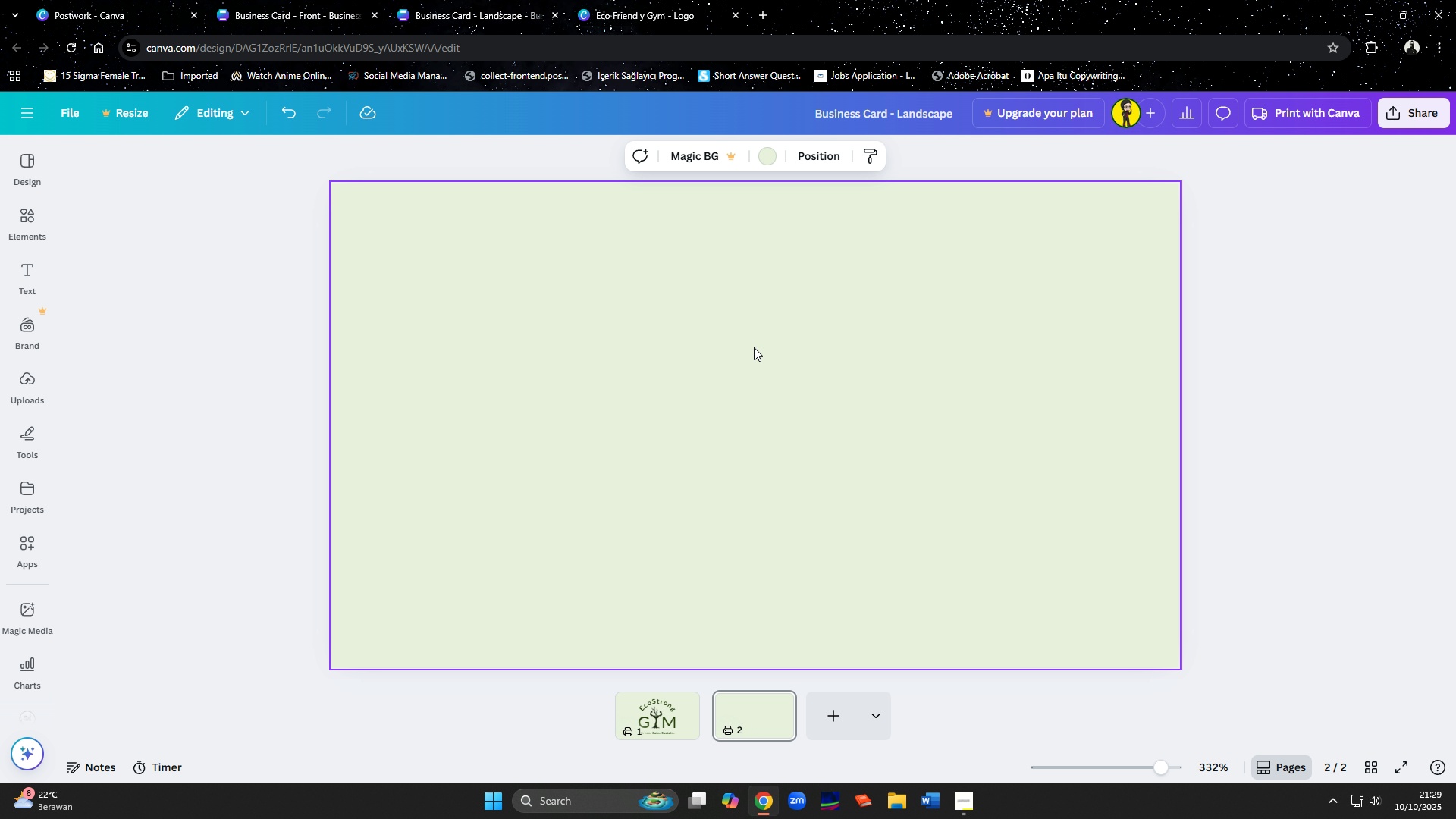 
key(Control+V)
 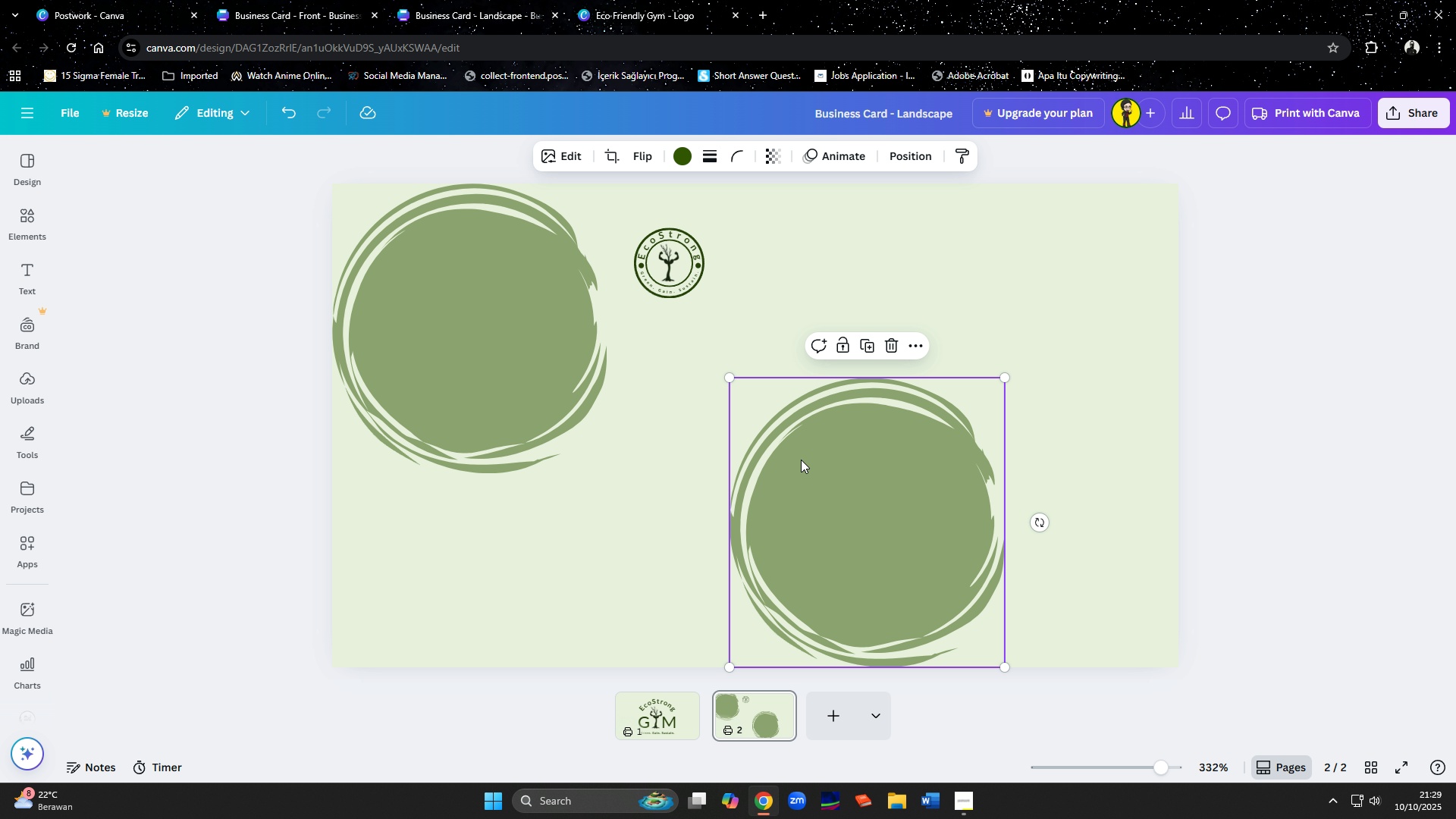 
left_click([801, 460])
 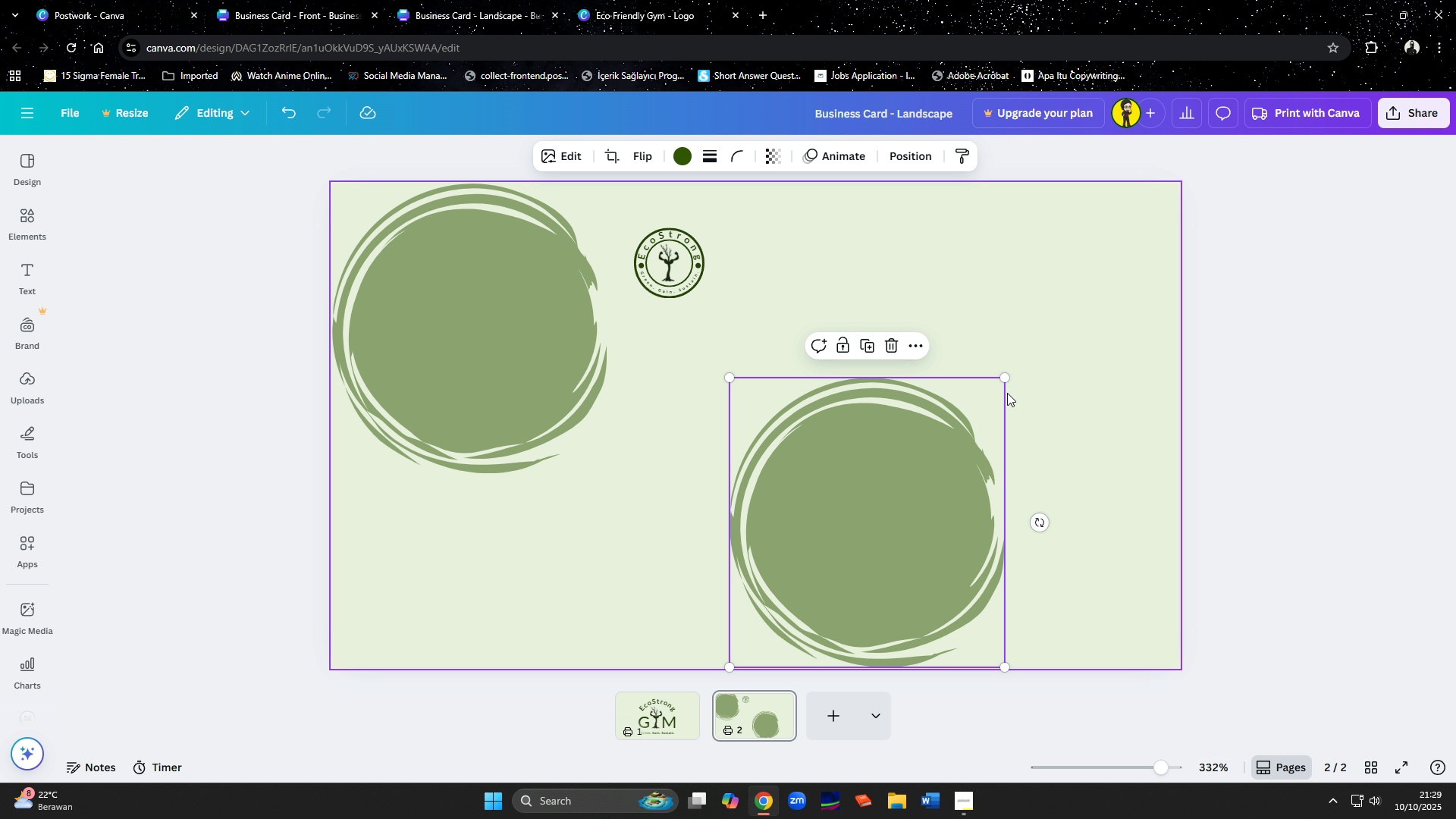 
left_click_drag(start_coordinate=[968, 542], to_coordinate=[1320, 604])
 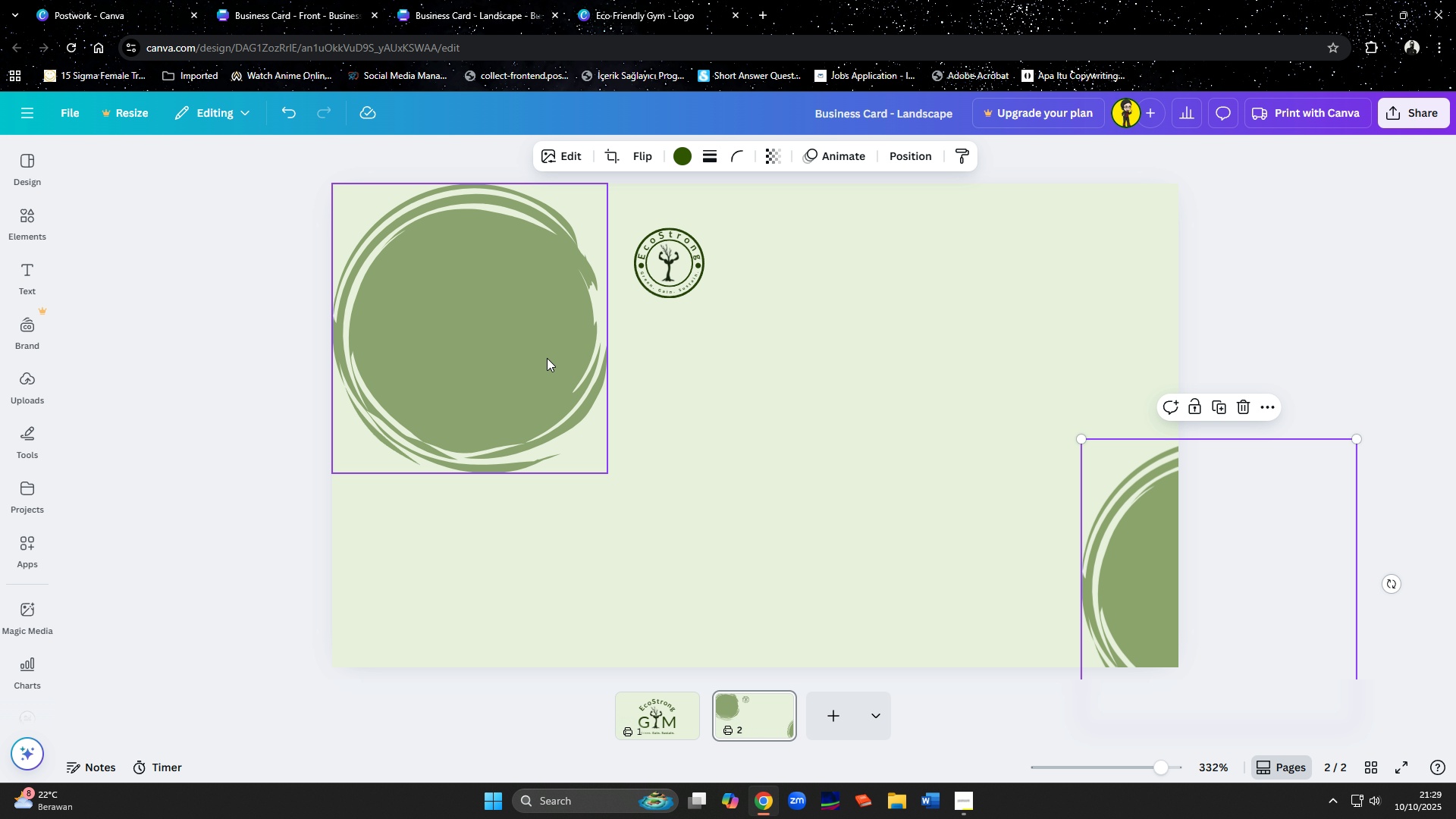 
left_click_drag(start_coordinate=[535, 358], to_coordinate=[363, 307])
 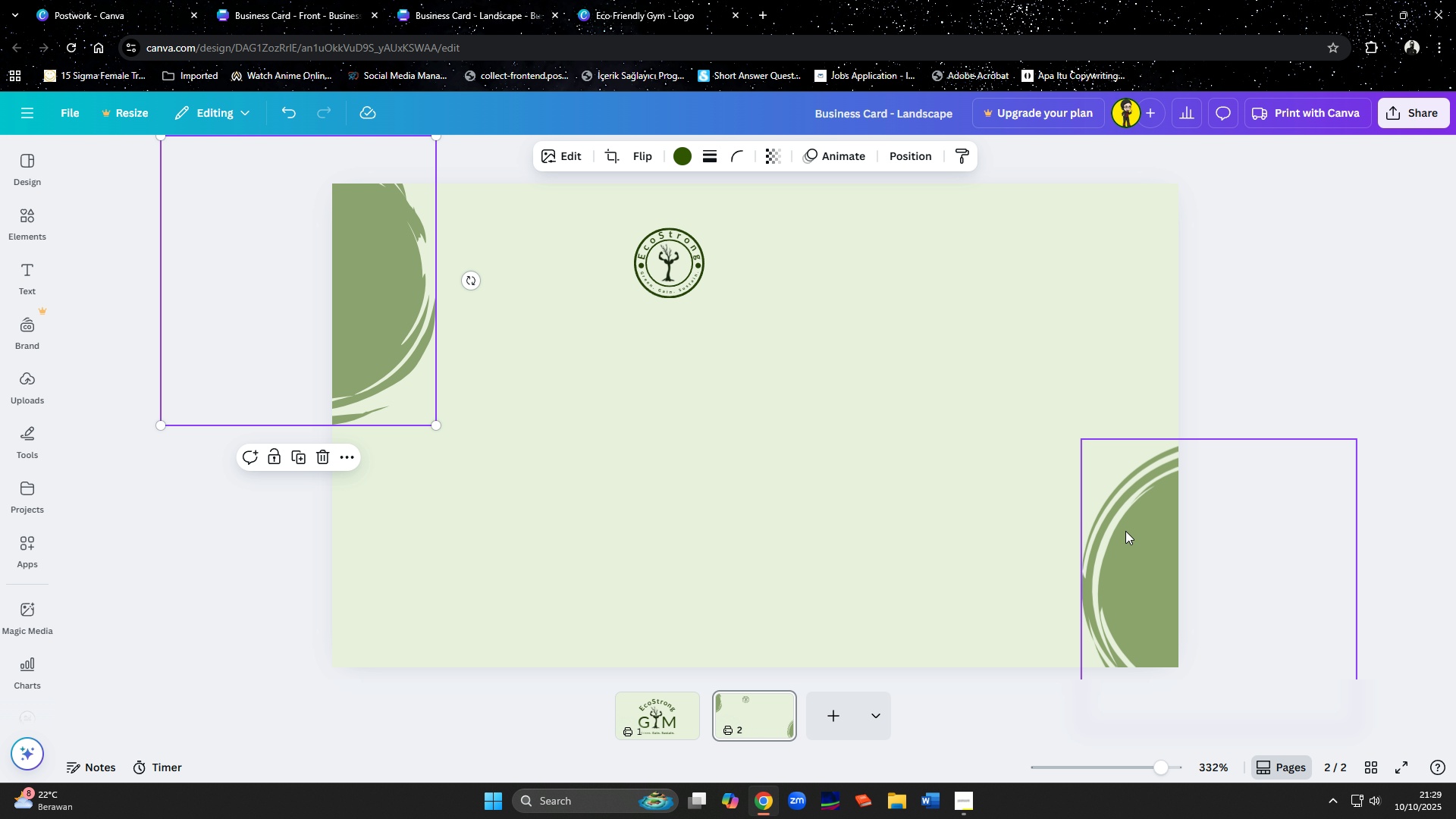 
left_click_drag(start_coordinate=[1145, 550], to_coordinate=[1031, 532])
 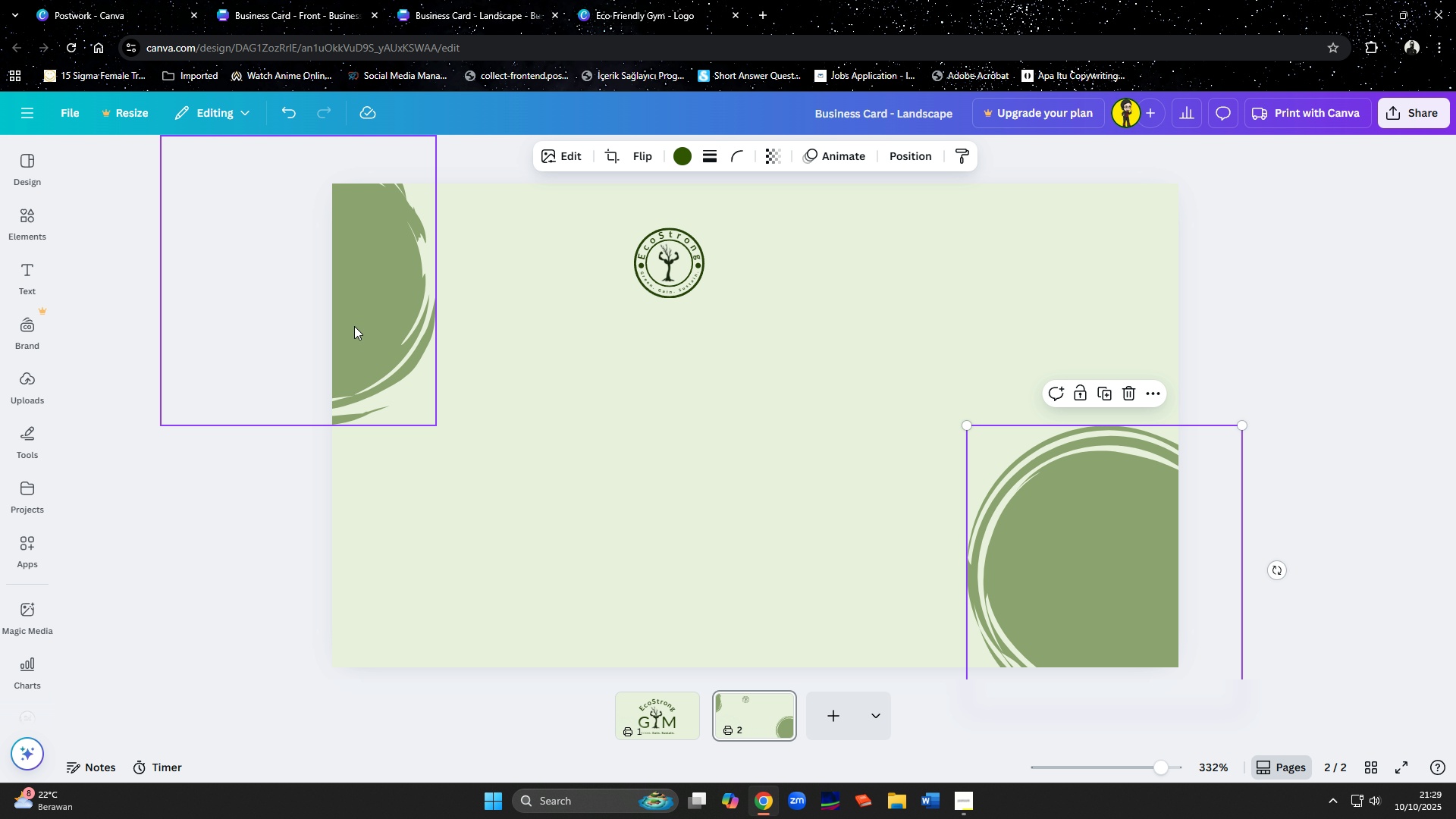 
left_click_drag(start_coordinate=[354, 326], to_coordinate=[993, 703])
 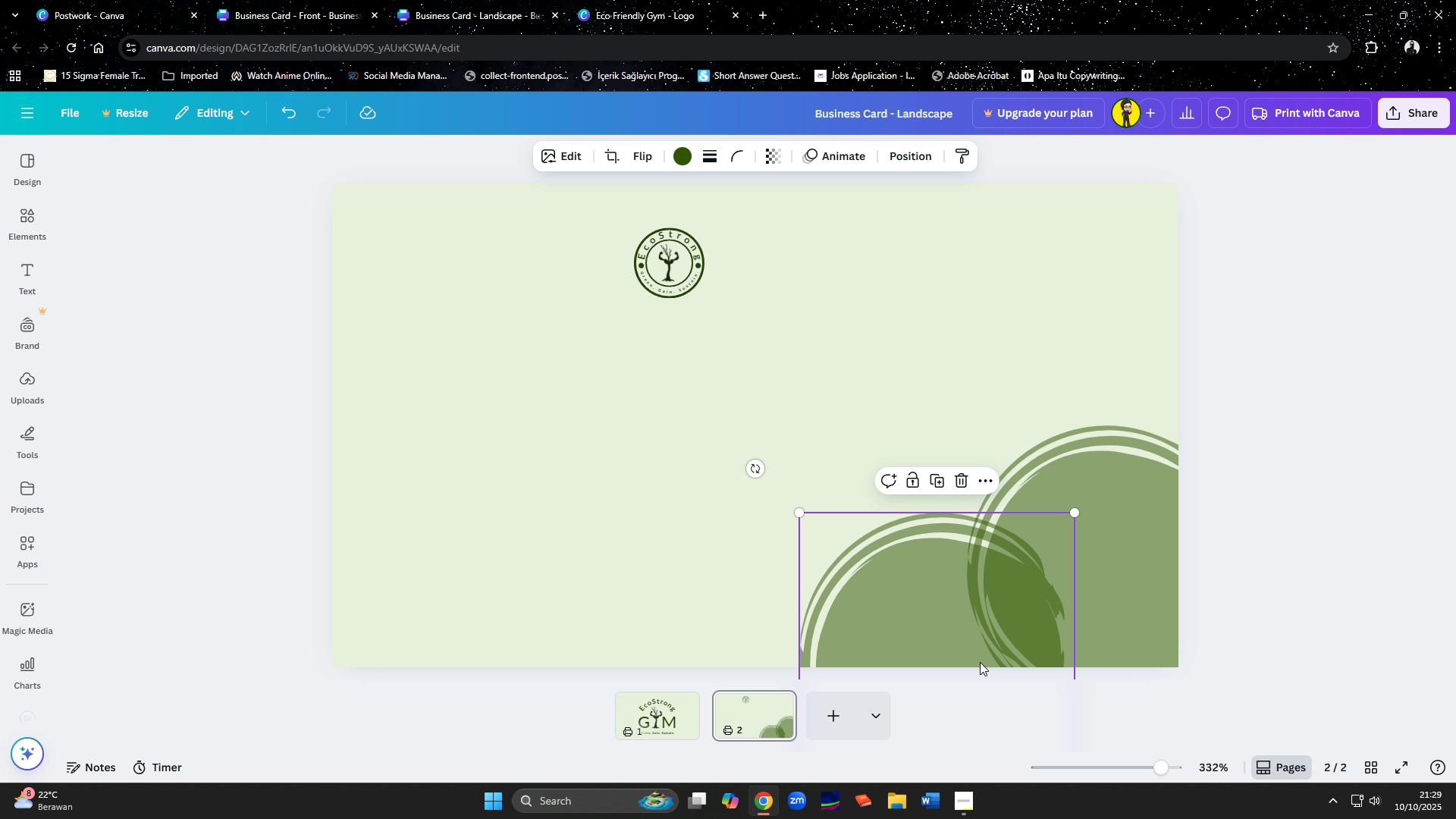 
left_click_drag(start_coordinate=[980, 656], to_coordinate=[992, 658])
 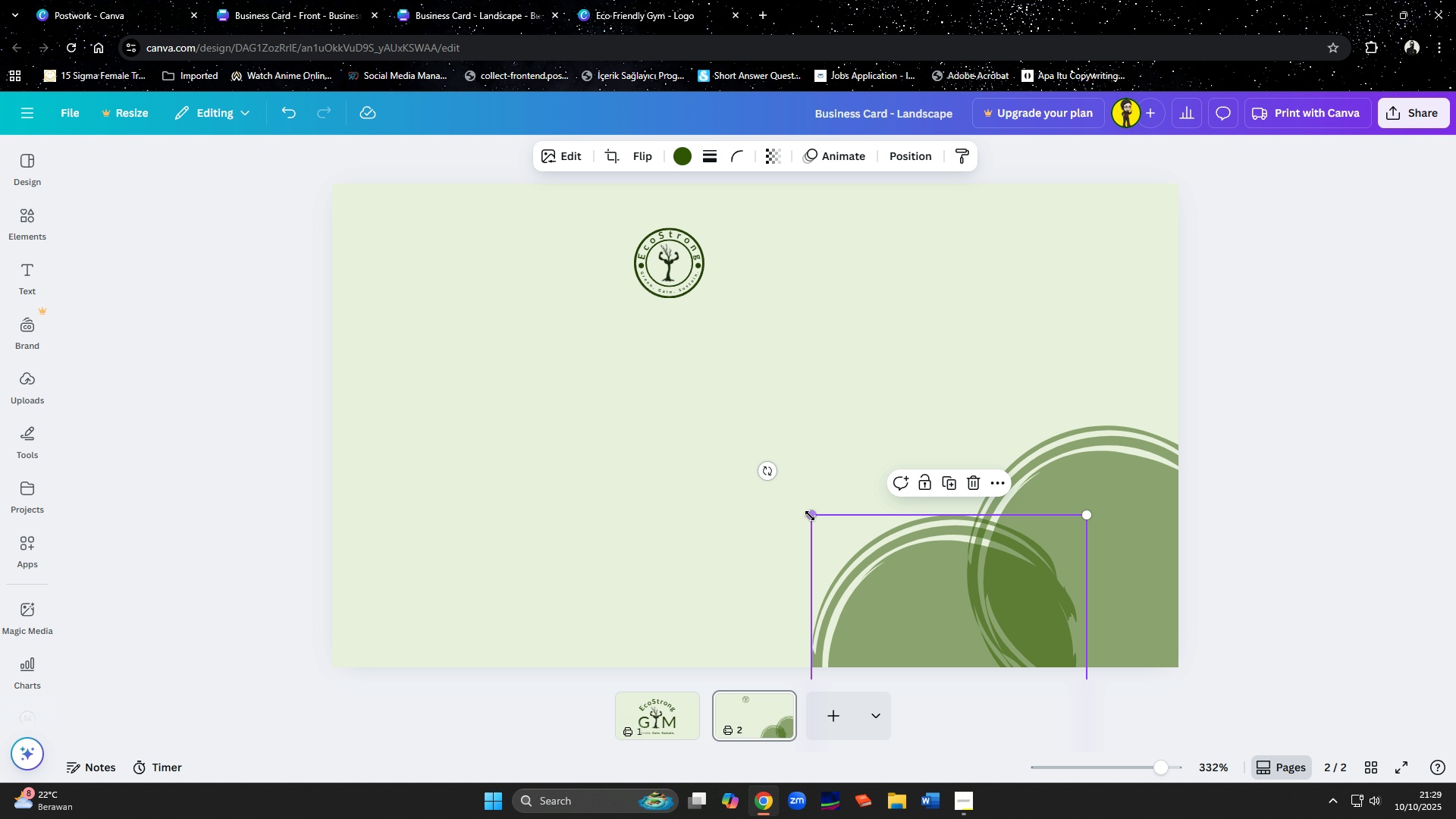 
left_click_drag(start_coordinate=[809, 515], to_coordinate=[890, 569])
 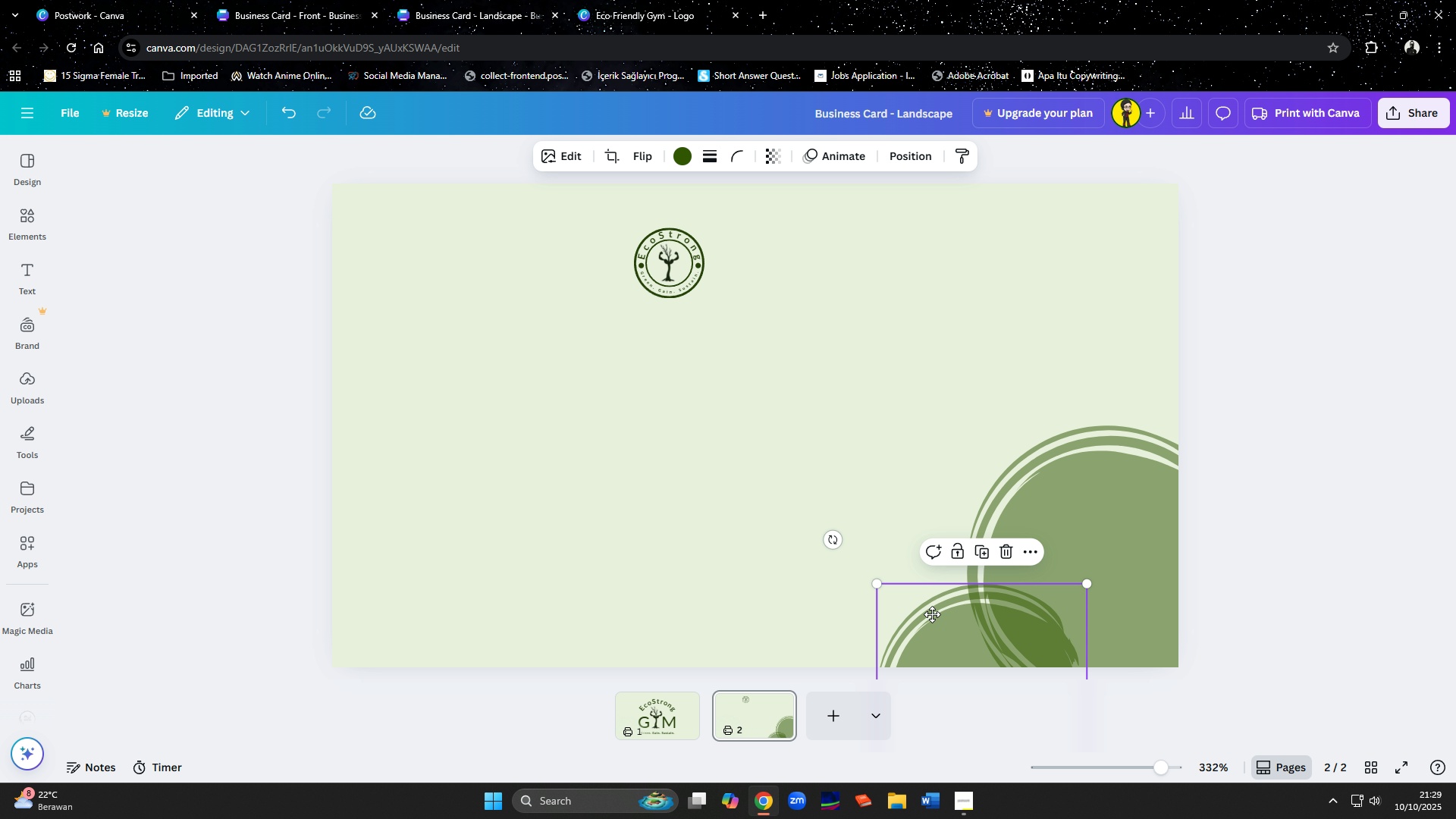 
left_click_drag(start_coordinate=[935, 630], to_coordinate=[922, 577])
 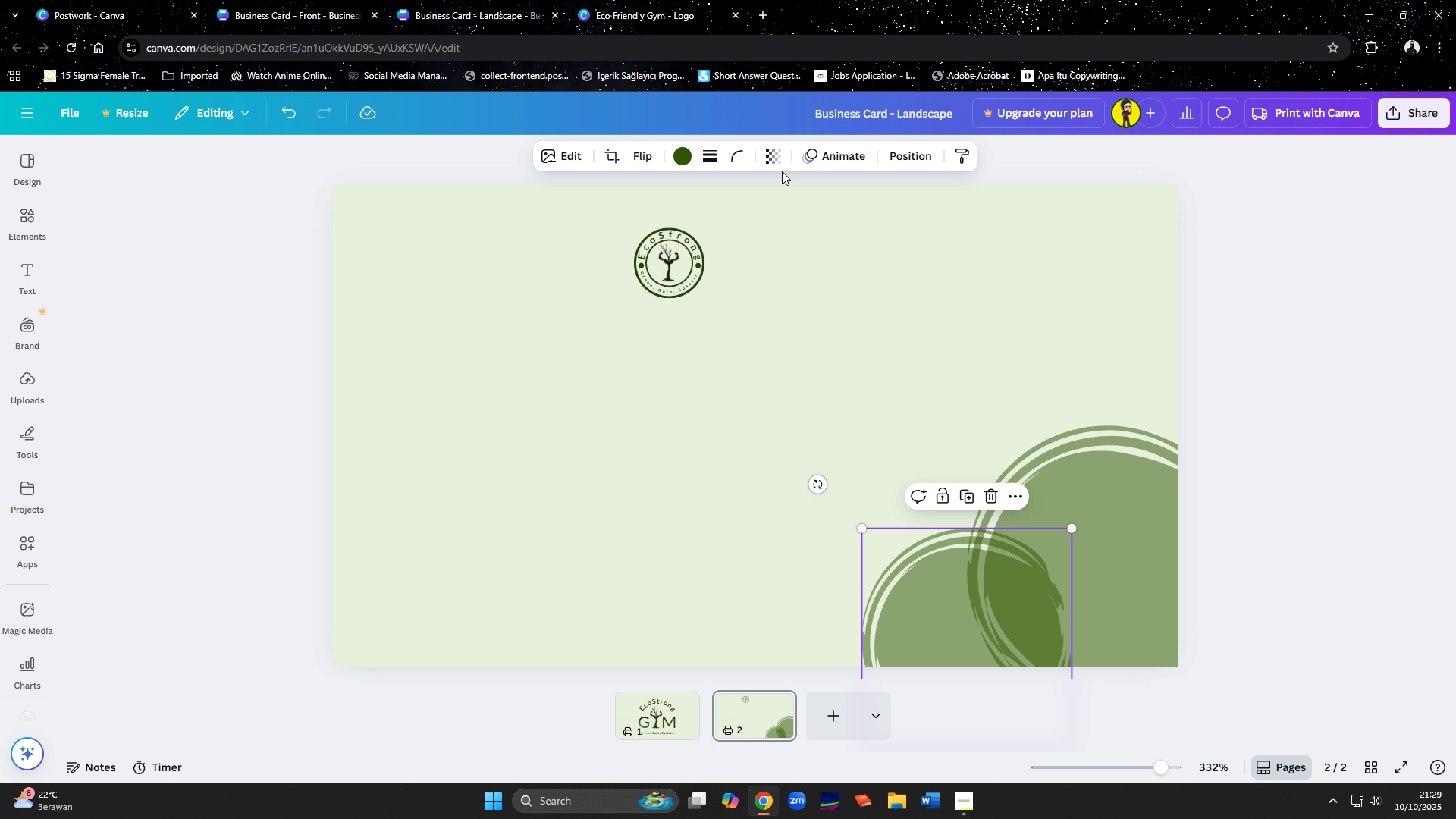 
left_click([774, 155])
 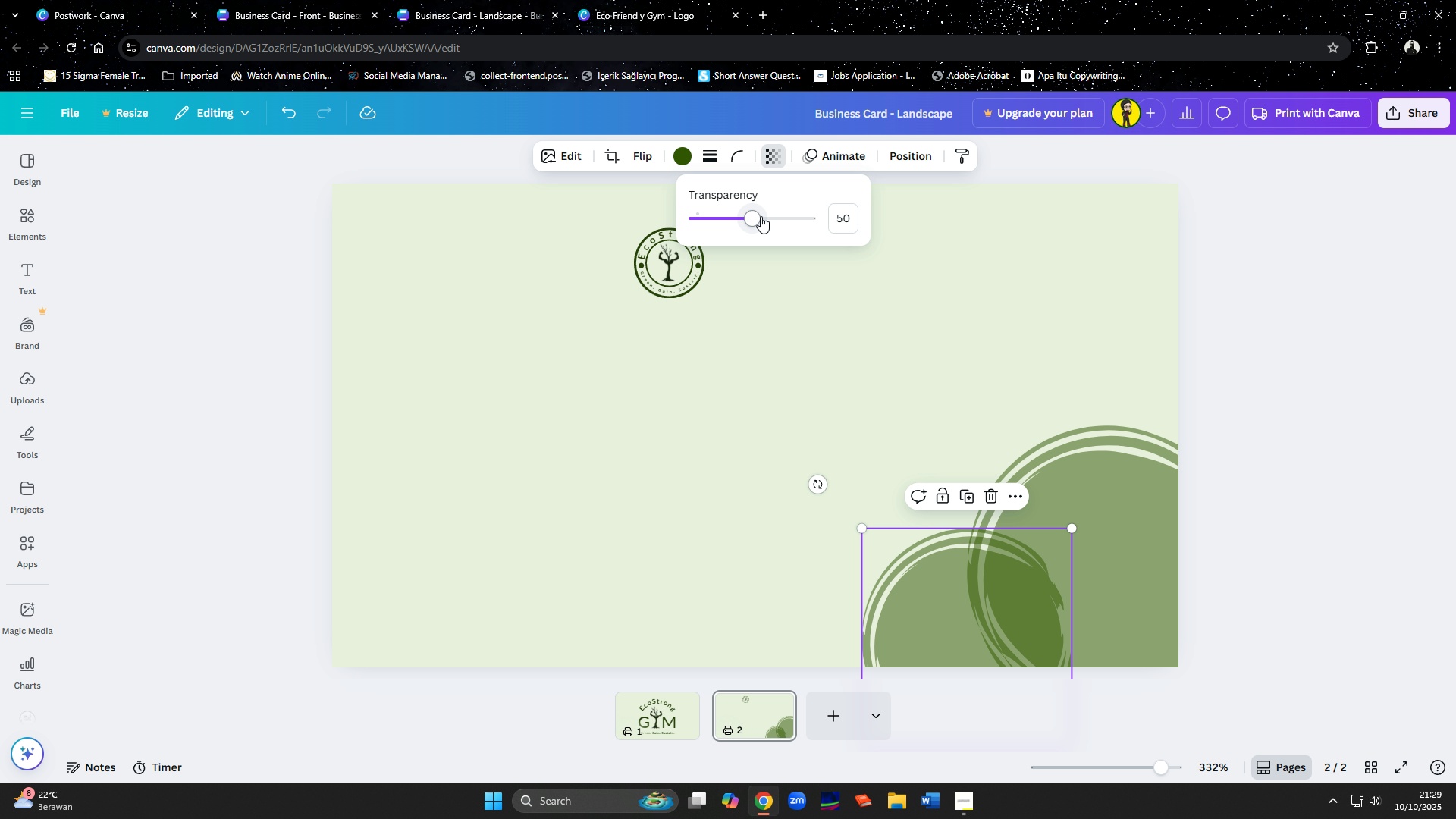 
left_click_drag(start_coordinate=[760, 217], to_coordinate=[851, 229])
 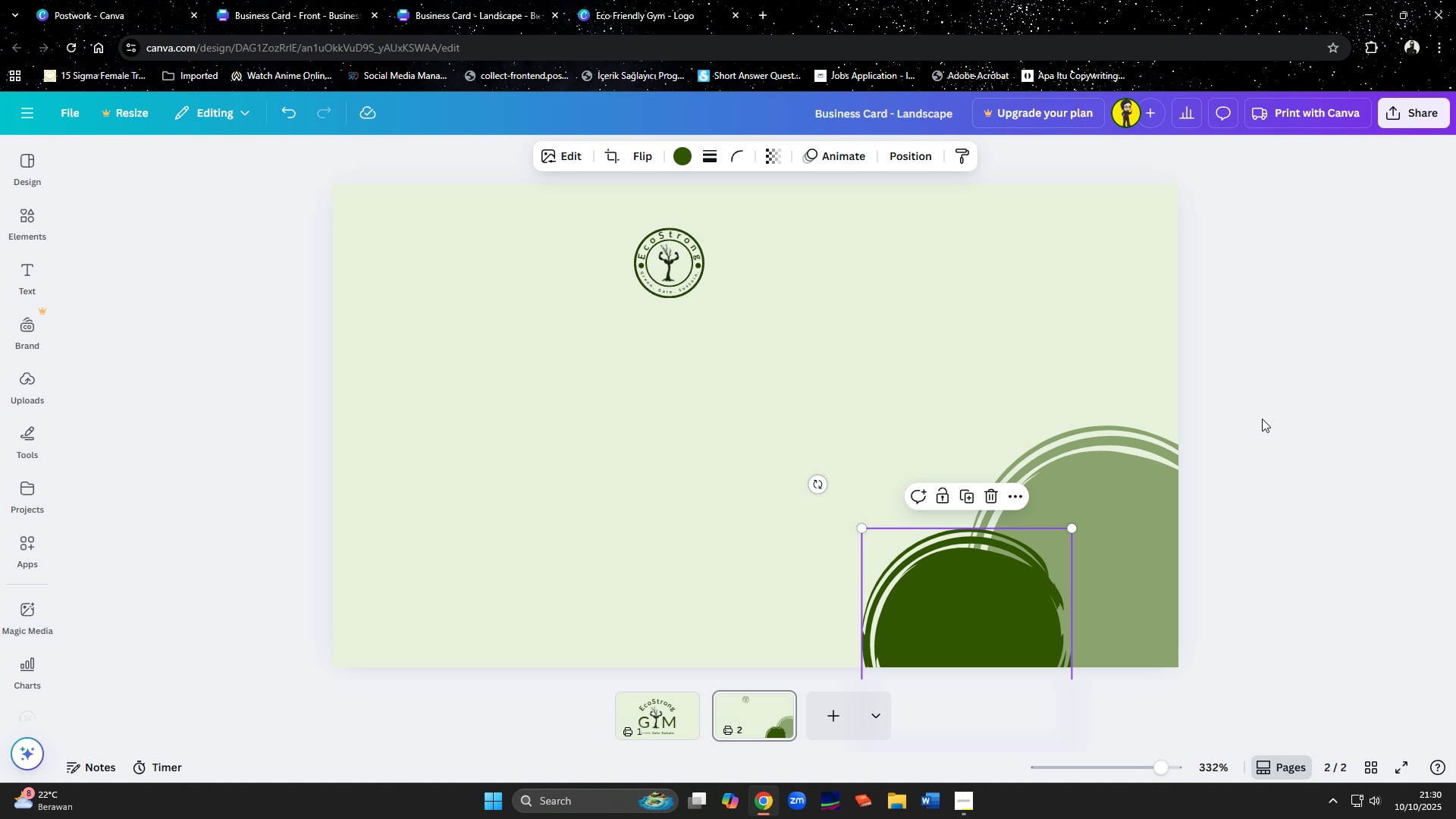 
double_click([1262, 419])
 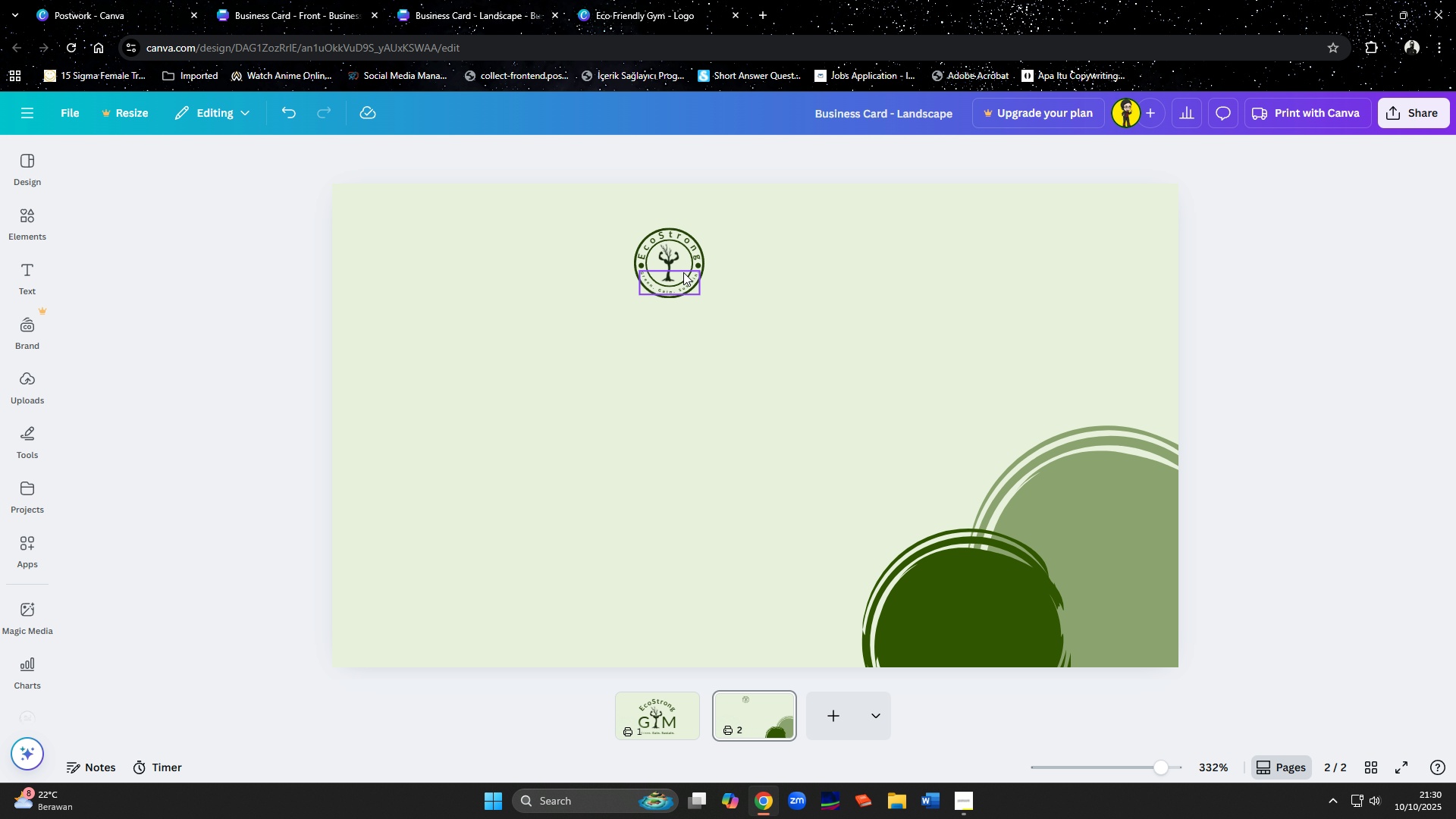 
key(Control+A)
 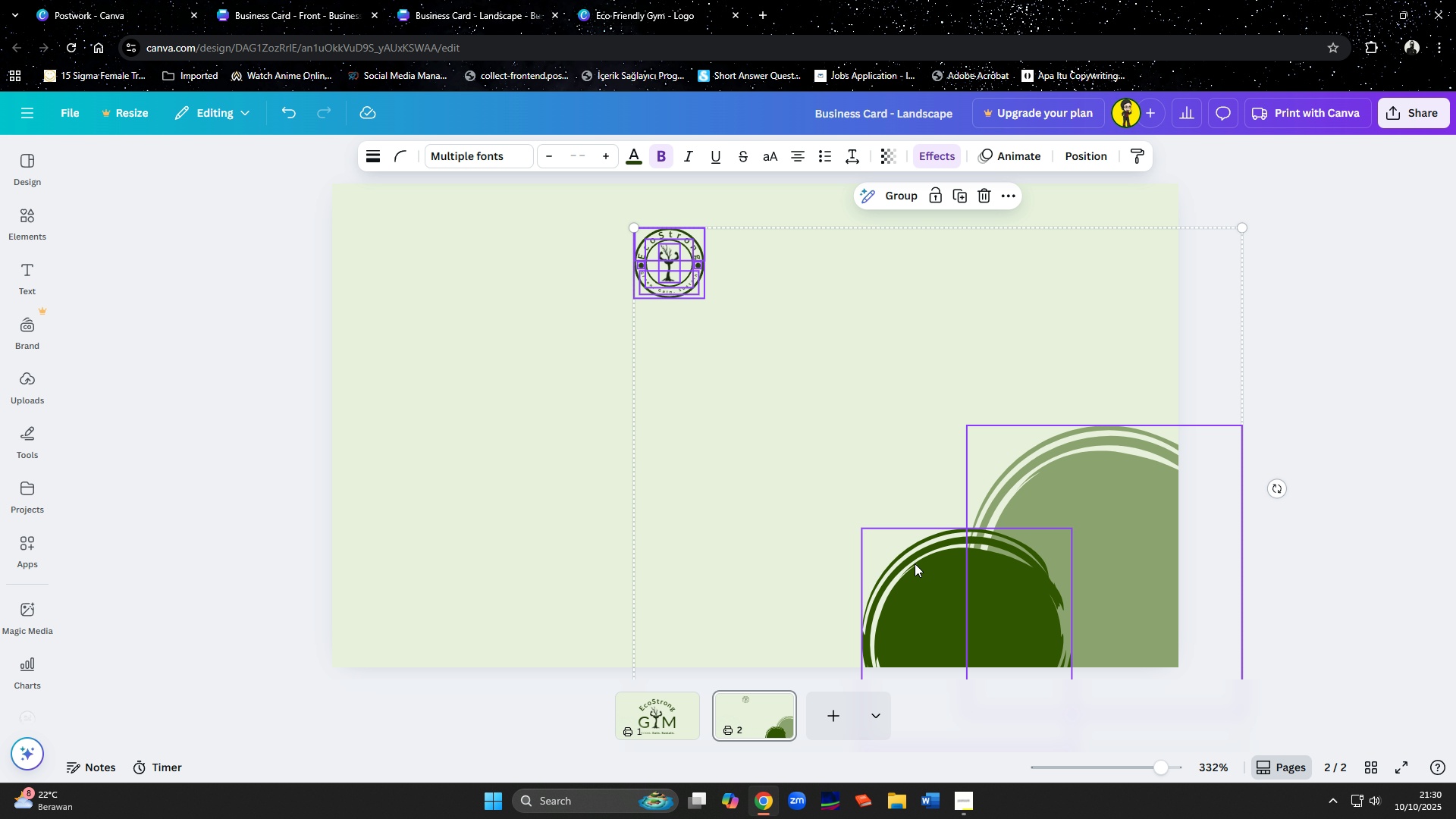 
hold_key(key=ShiftLeft, duration=1.09)
left_click([927, 582])
 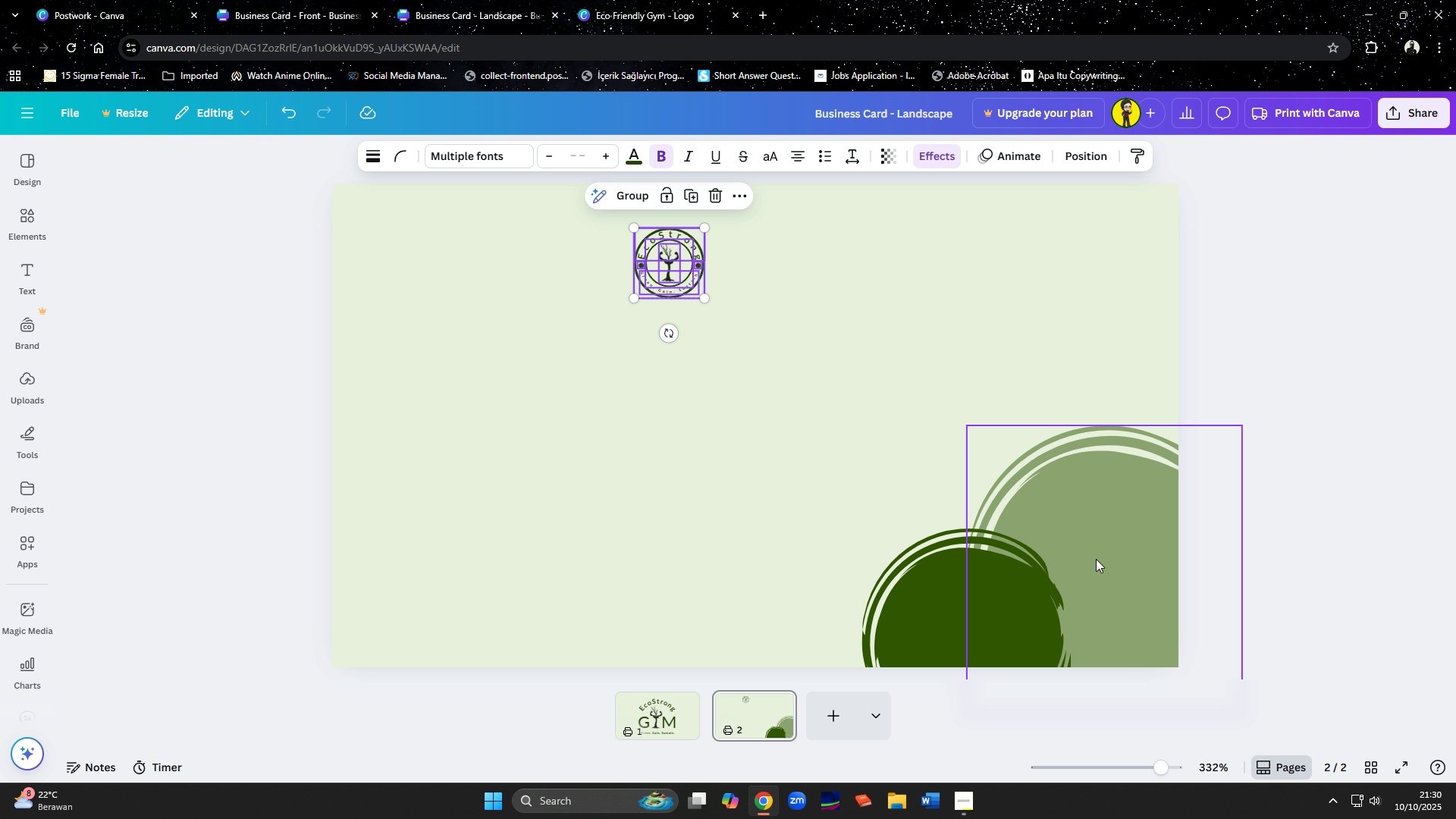 
double_click([1096, 559])
 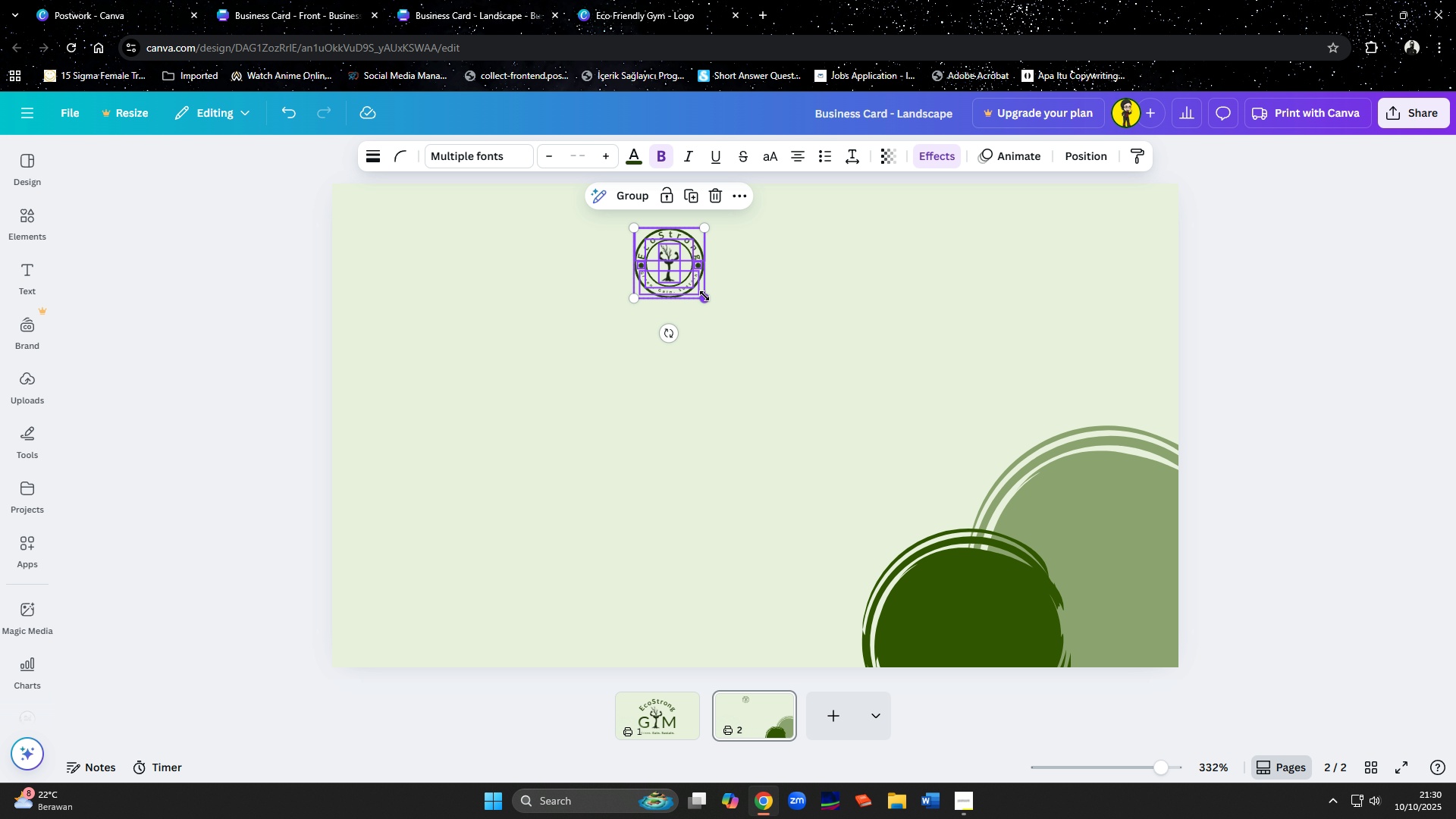 
left_click_drag(start_coordinate=[705, 296], to_coordinate=[755, 334])
 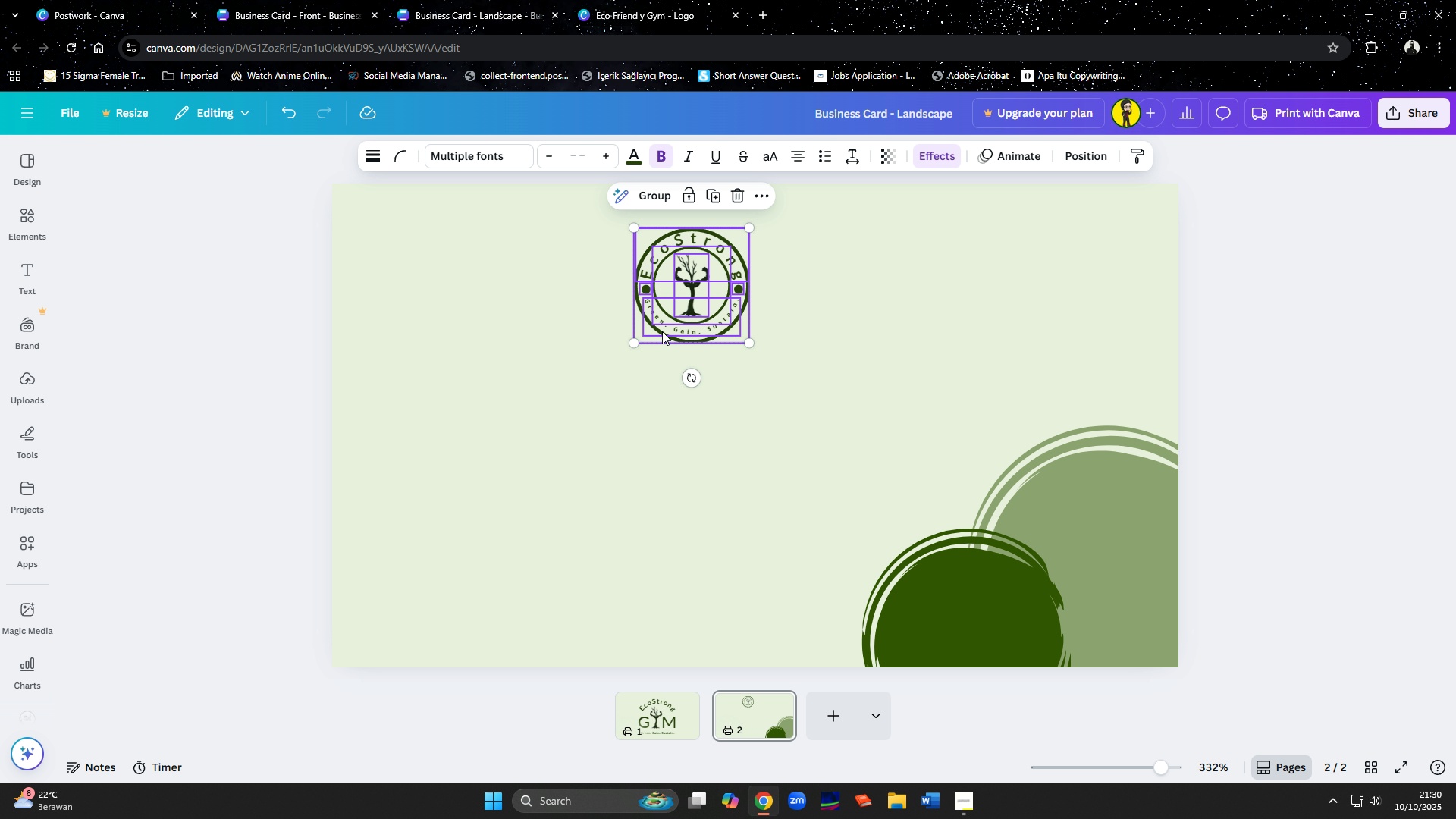 
left_click_drag(start_coordinate=[676, 310], to_coordinate=[737, 313])
 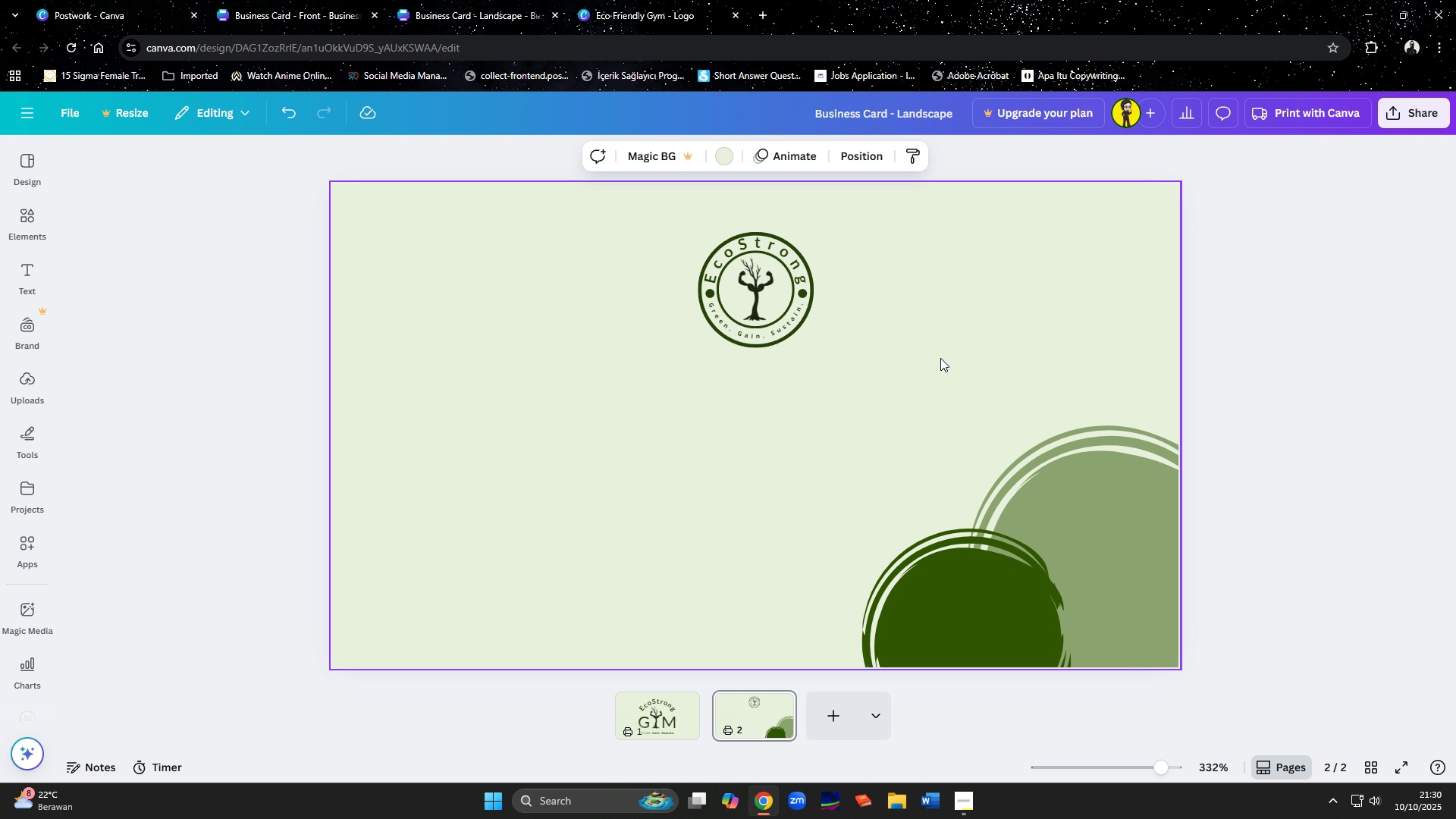 
left_click([940, 358])
 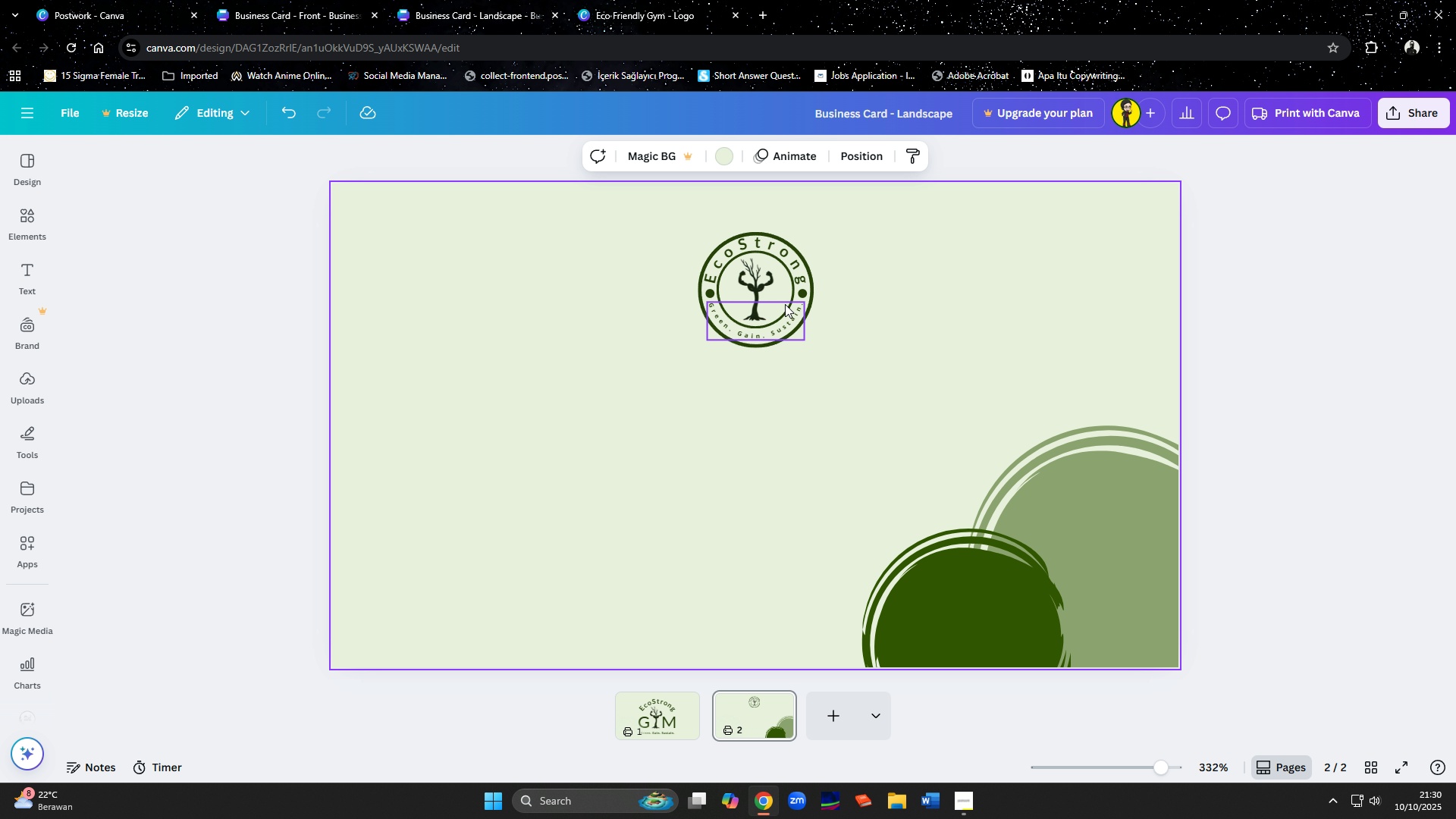 
key(Control+A)
 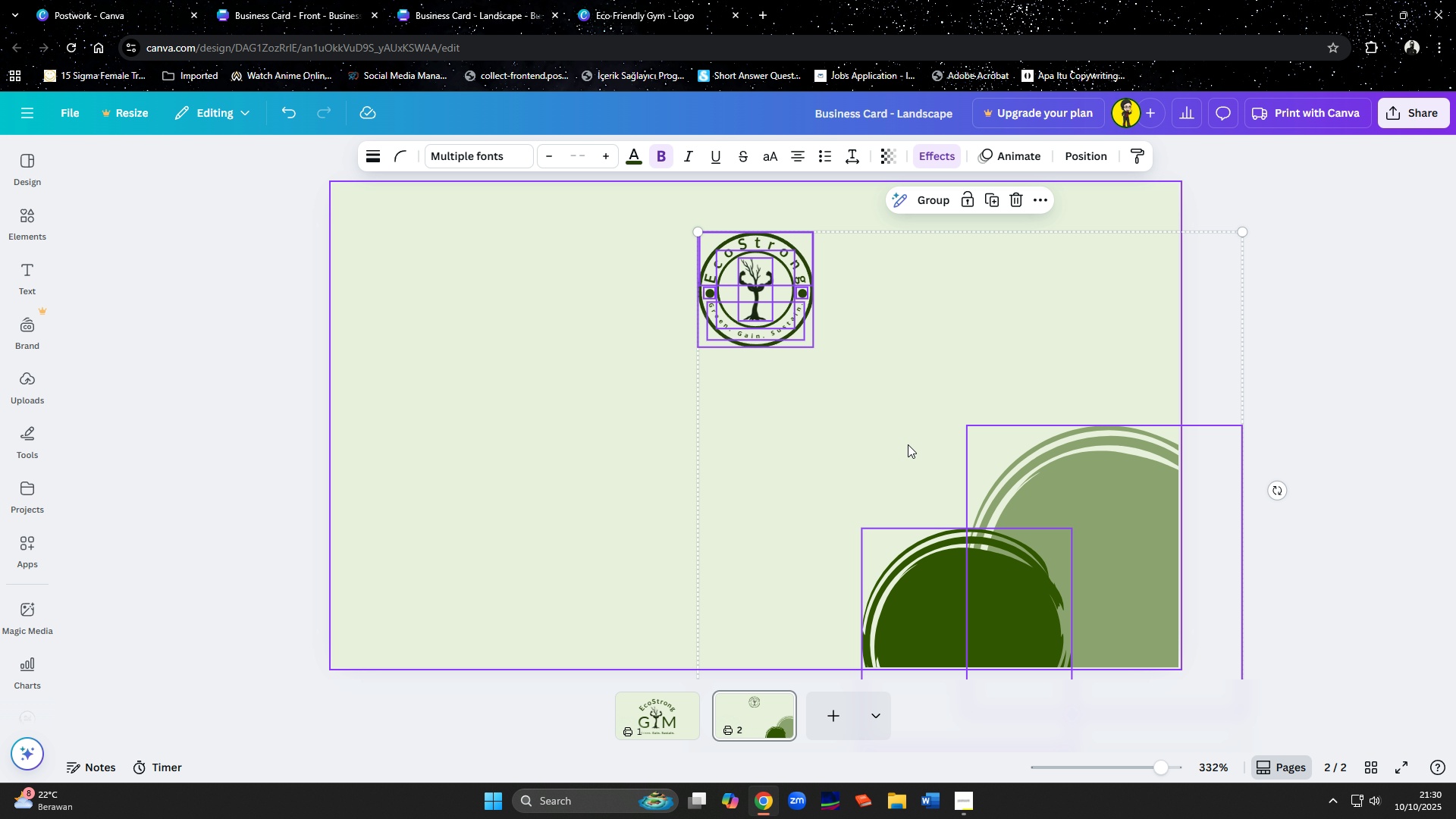 
hold_key(key=ShiftLeft, duration=1.28)
left_click([941, 602])
 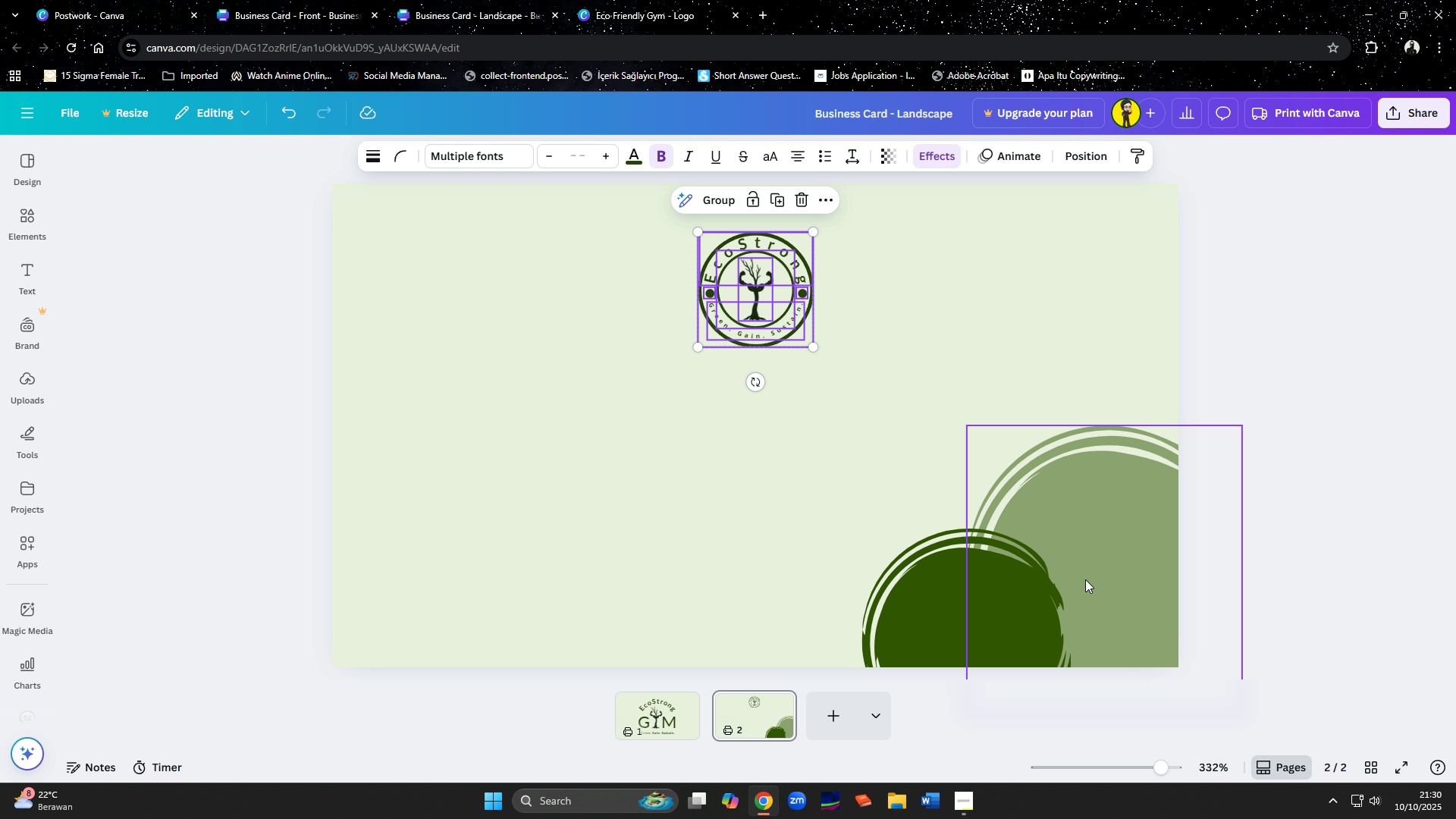 
left_click([1085, 579])
 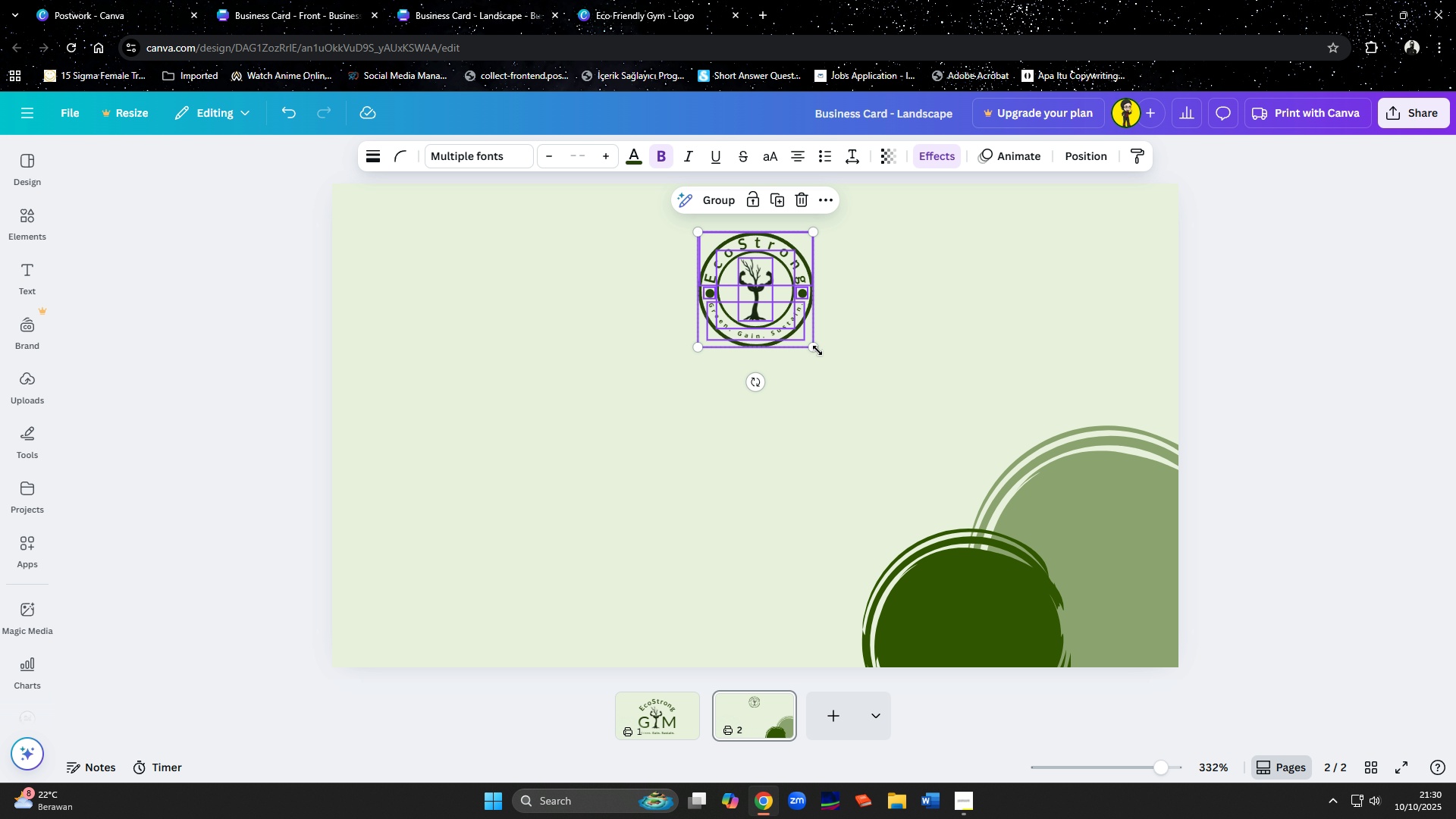 
left_click_drag(start_coordinate=[816, 350], to_coordinate=[798, 333])
 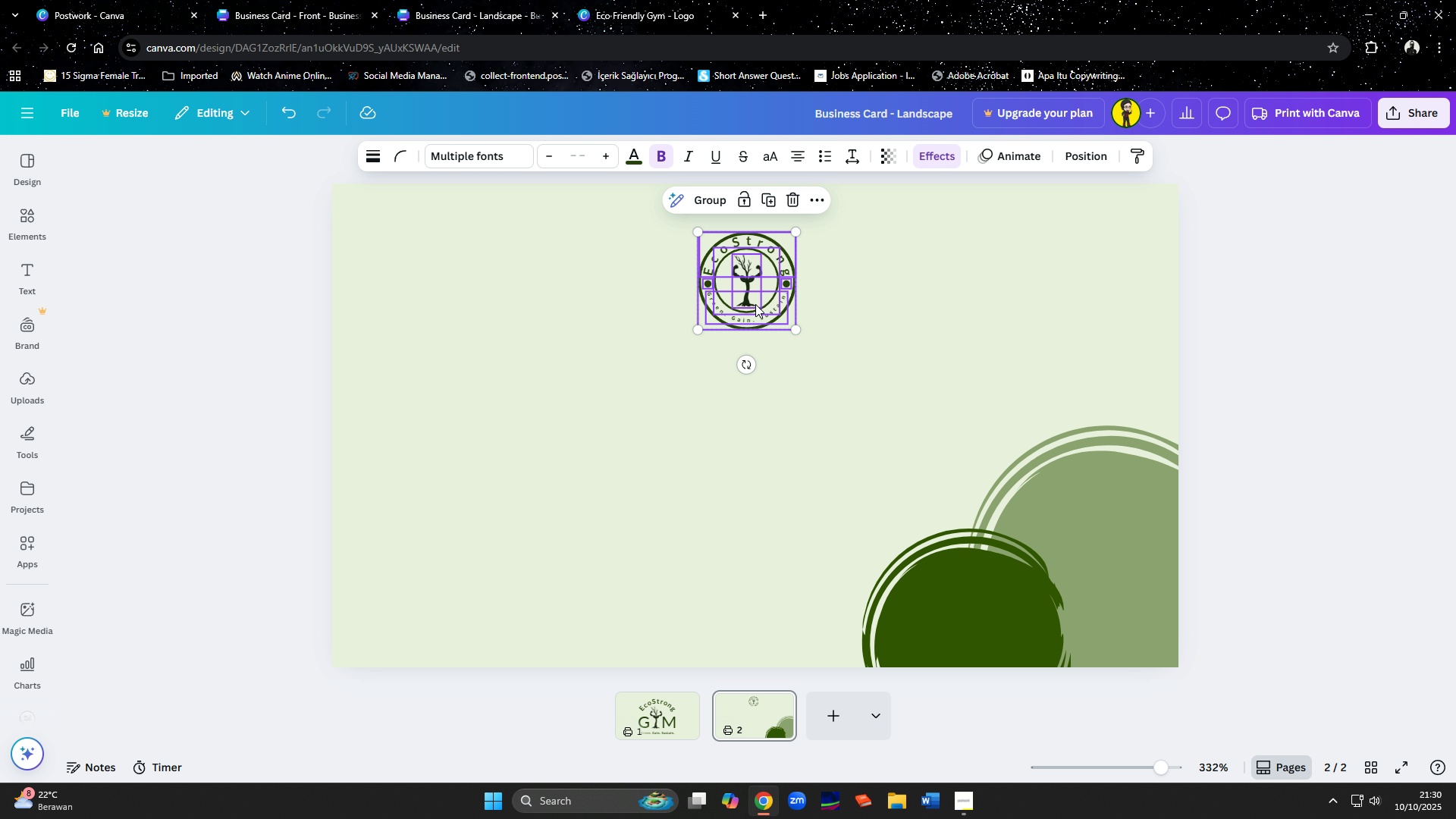 
left_click_drag(start_coordinate=[755, 304], to_coordinate=[762, 303])
 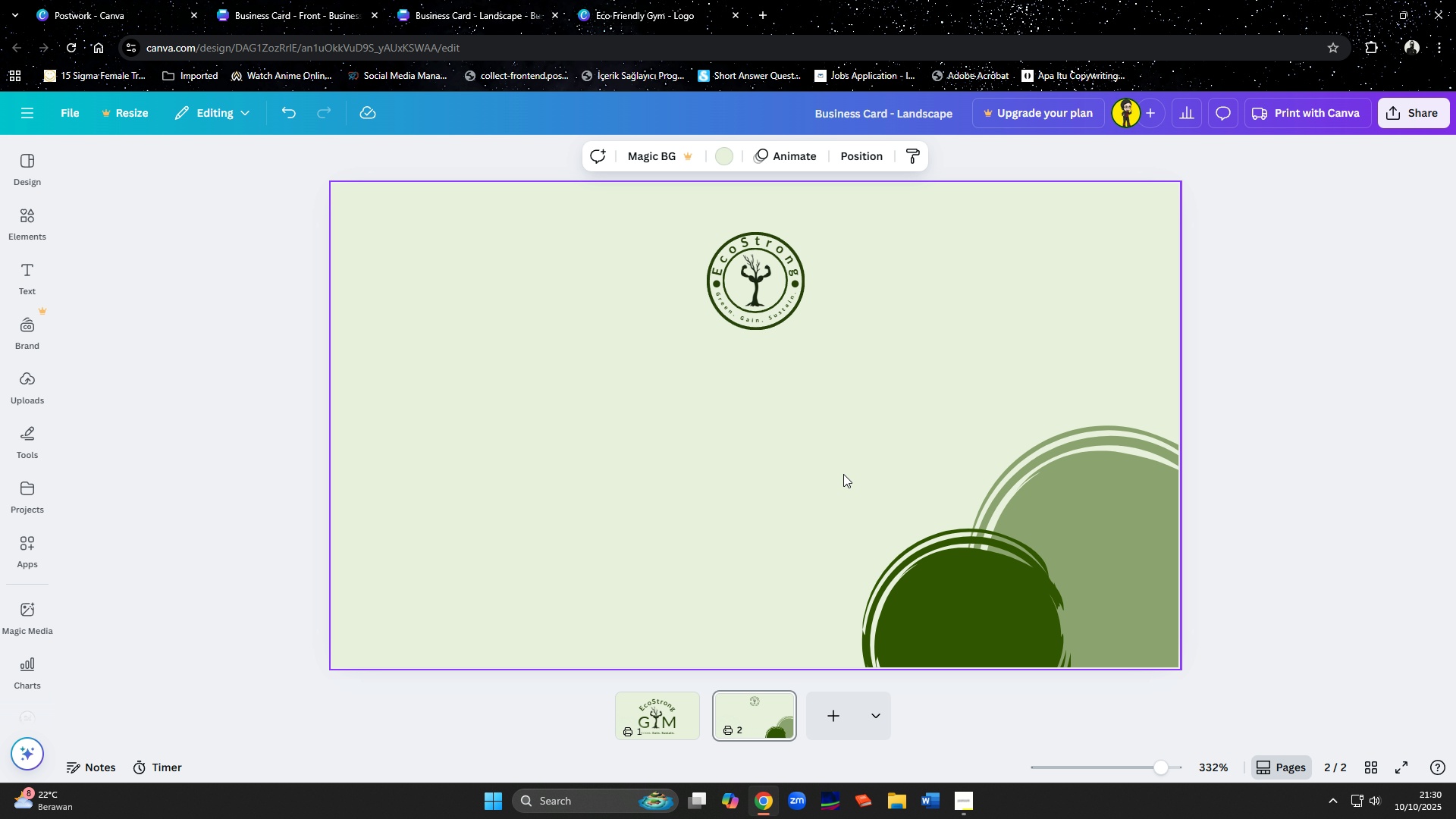 
left_click([843, 474])
 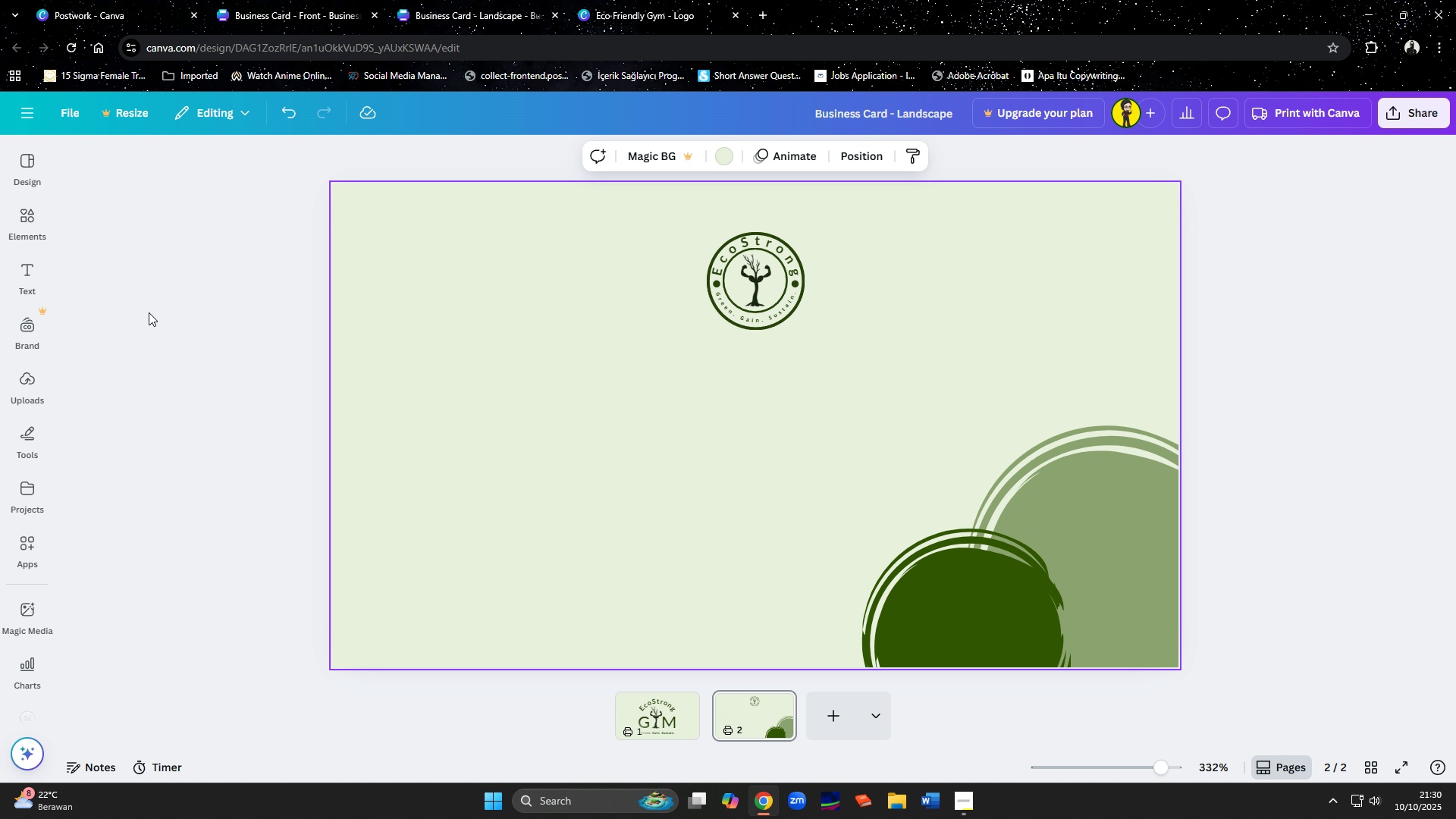 
left_click([30, 218])
 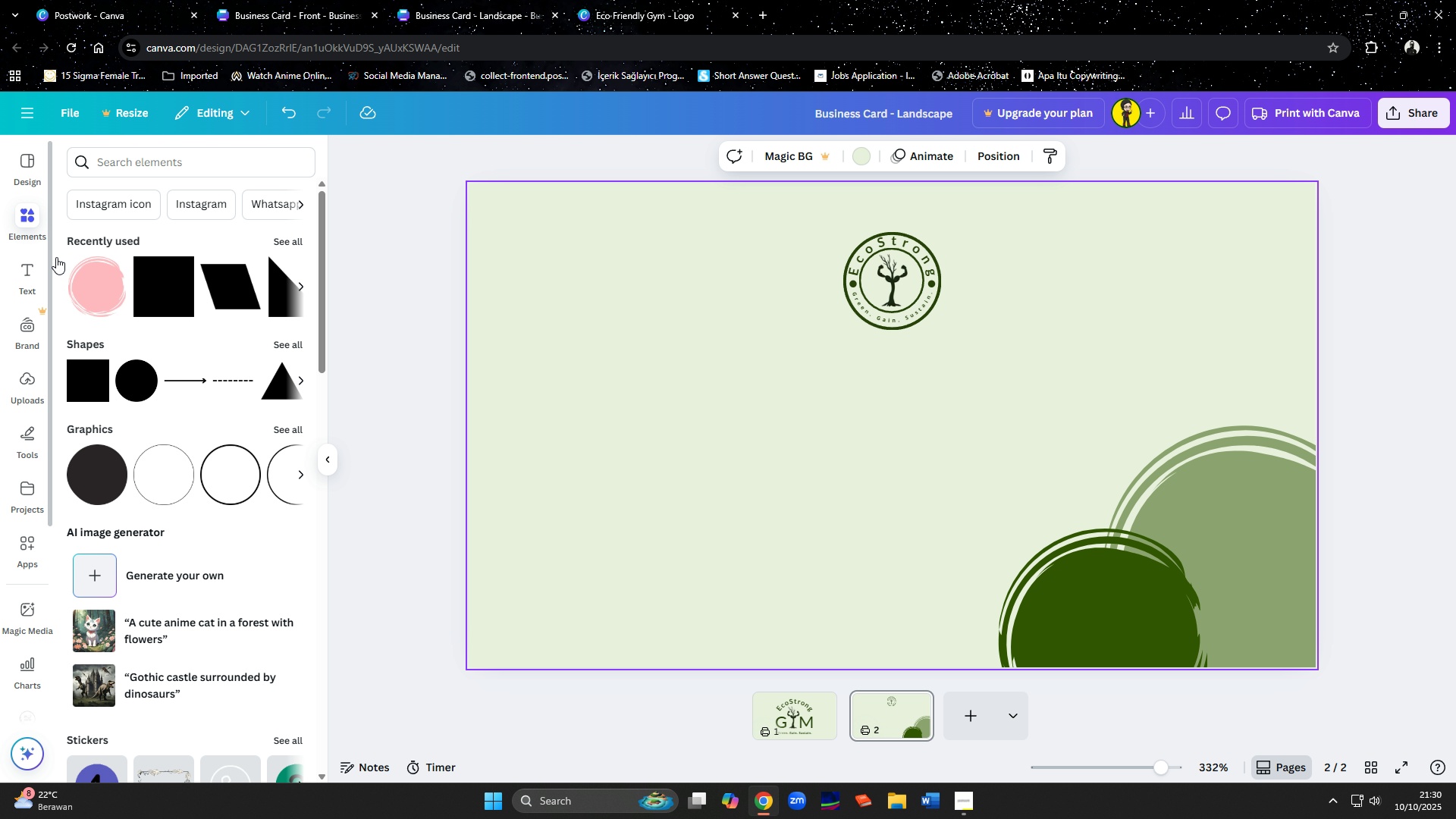 
wait(5.04)
 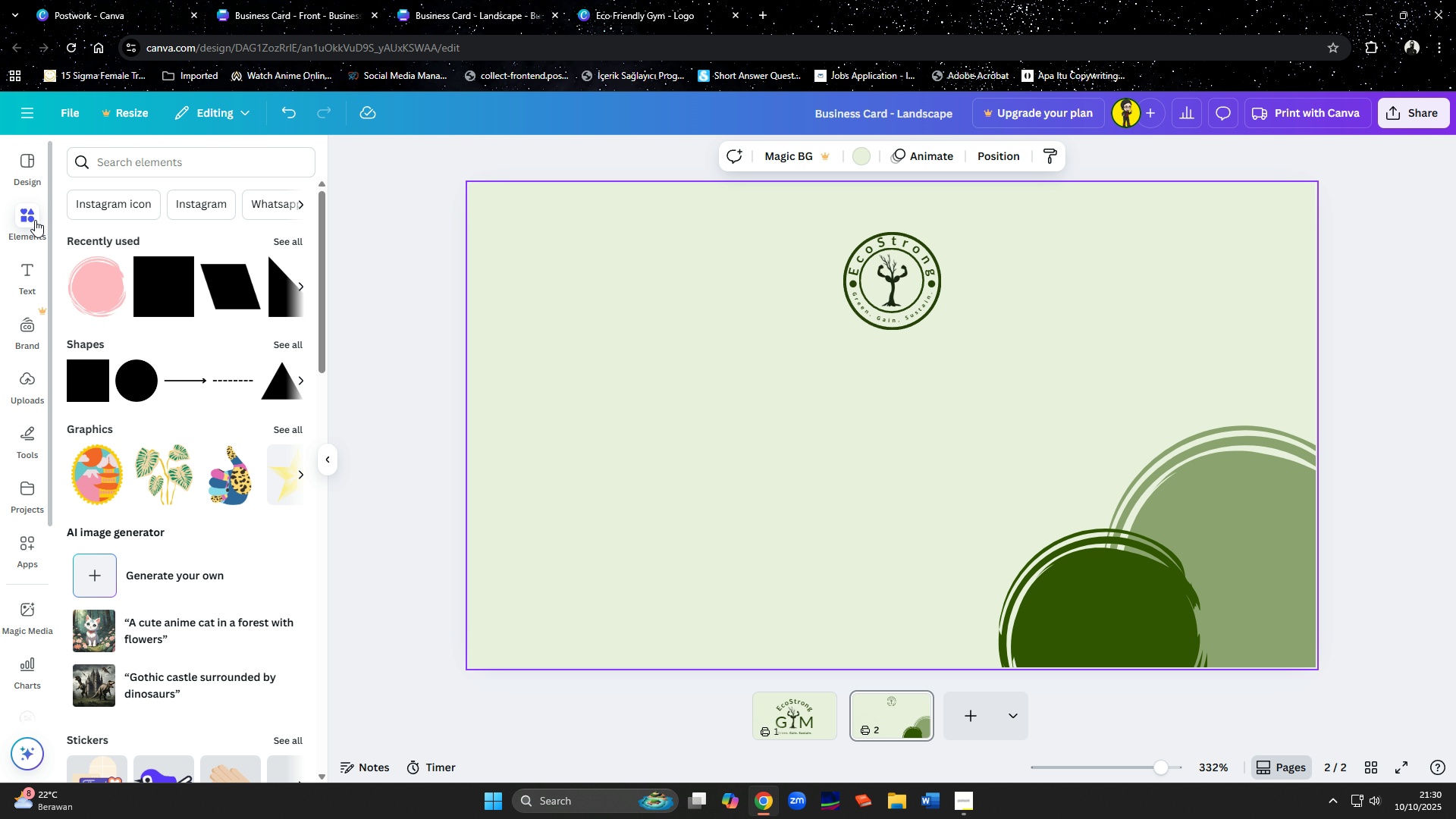 
left_click([99, 300])
 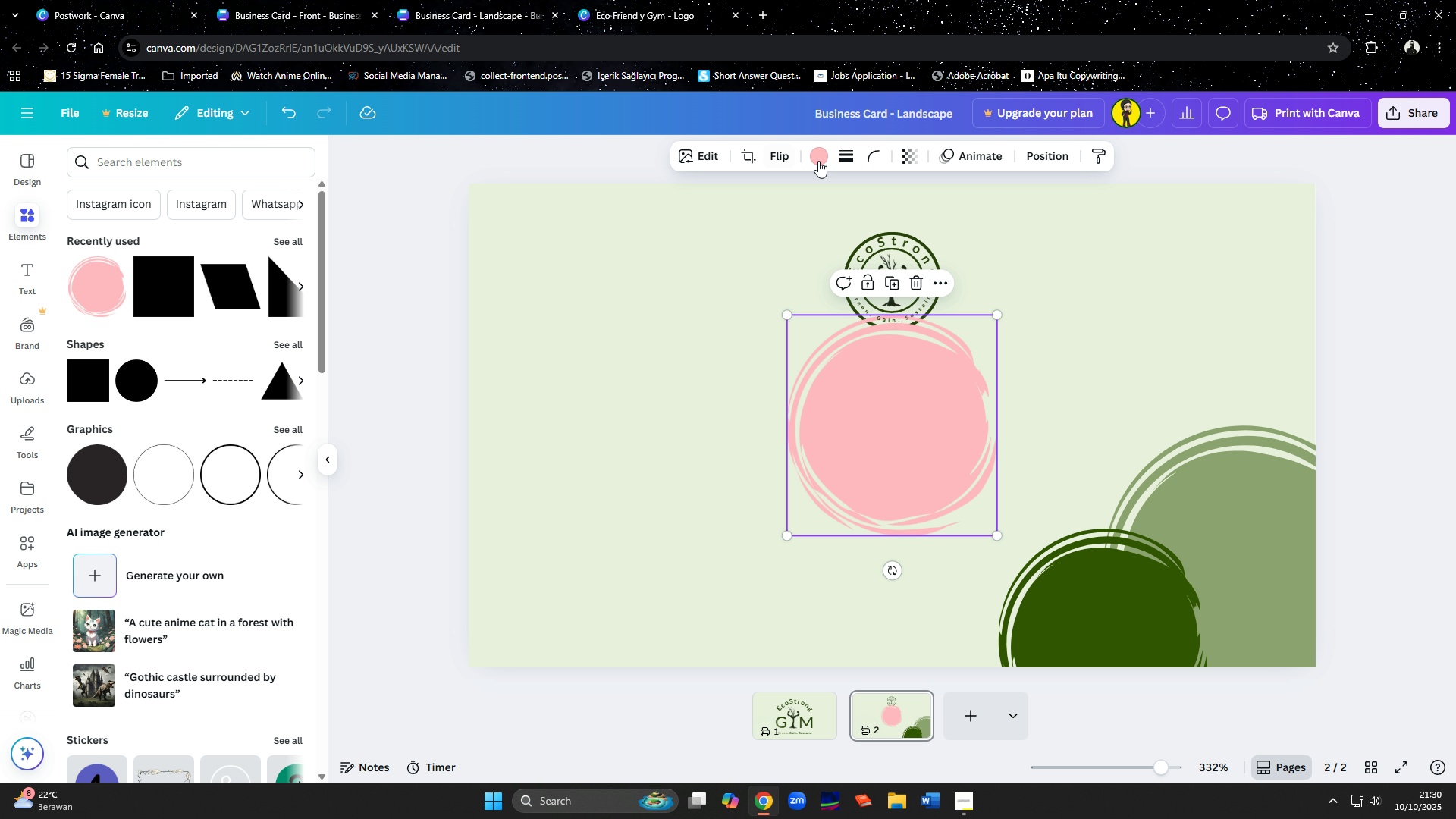 
left_click([821, 160])
 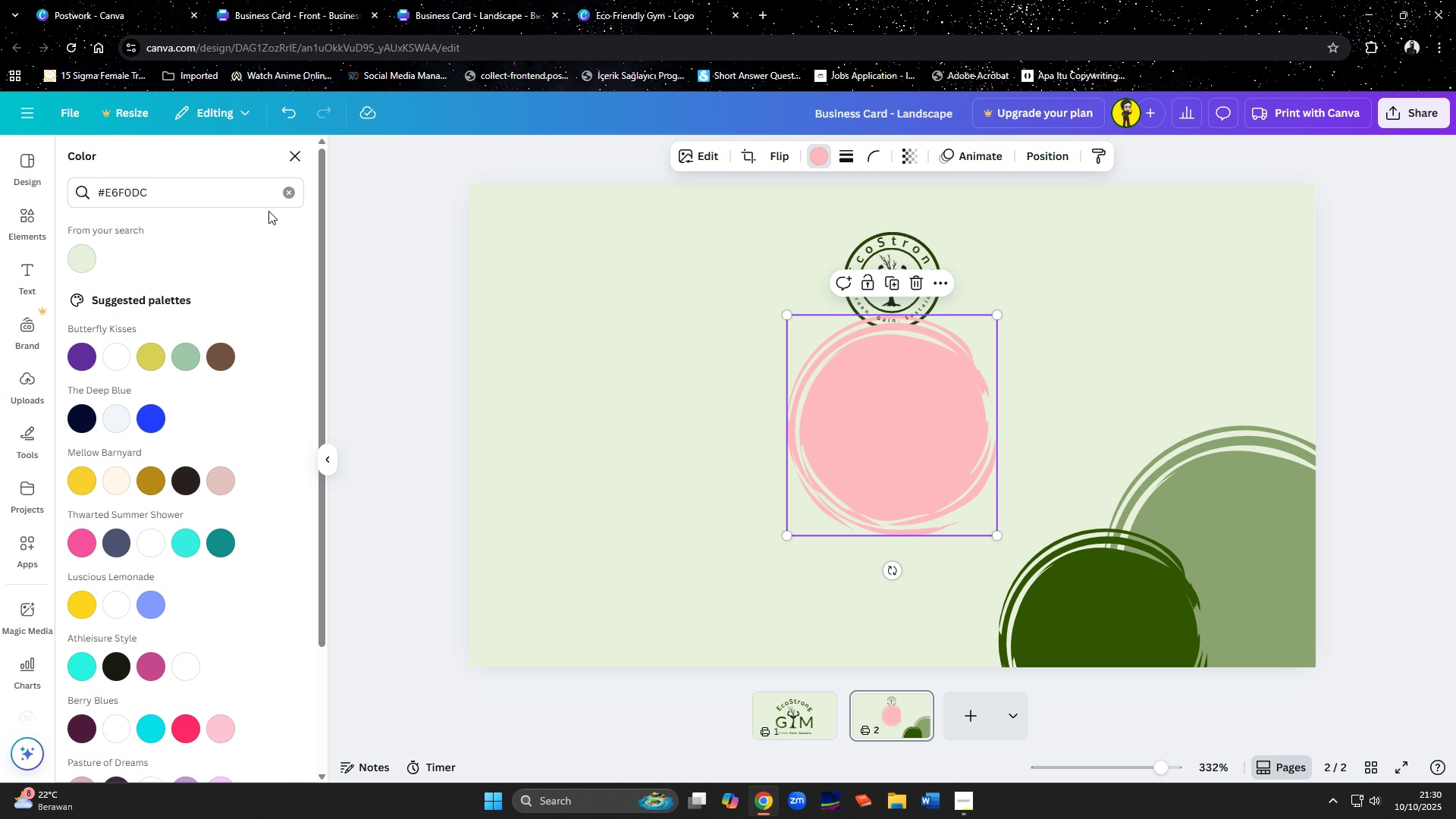 
left_click([286, 195])
 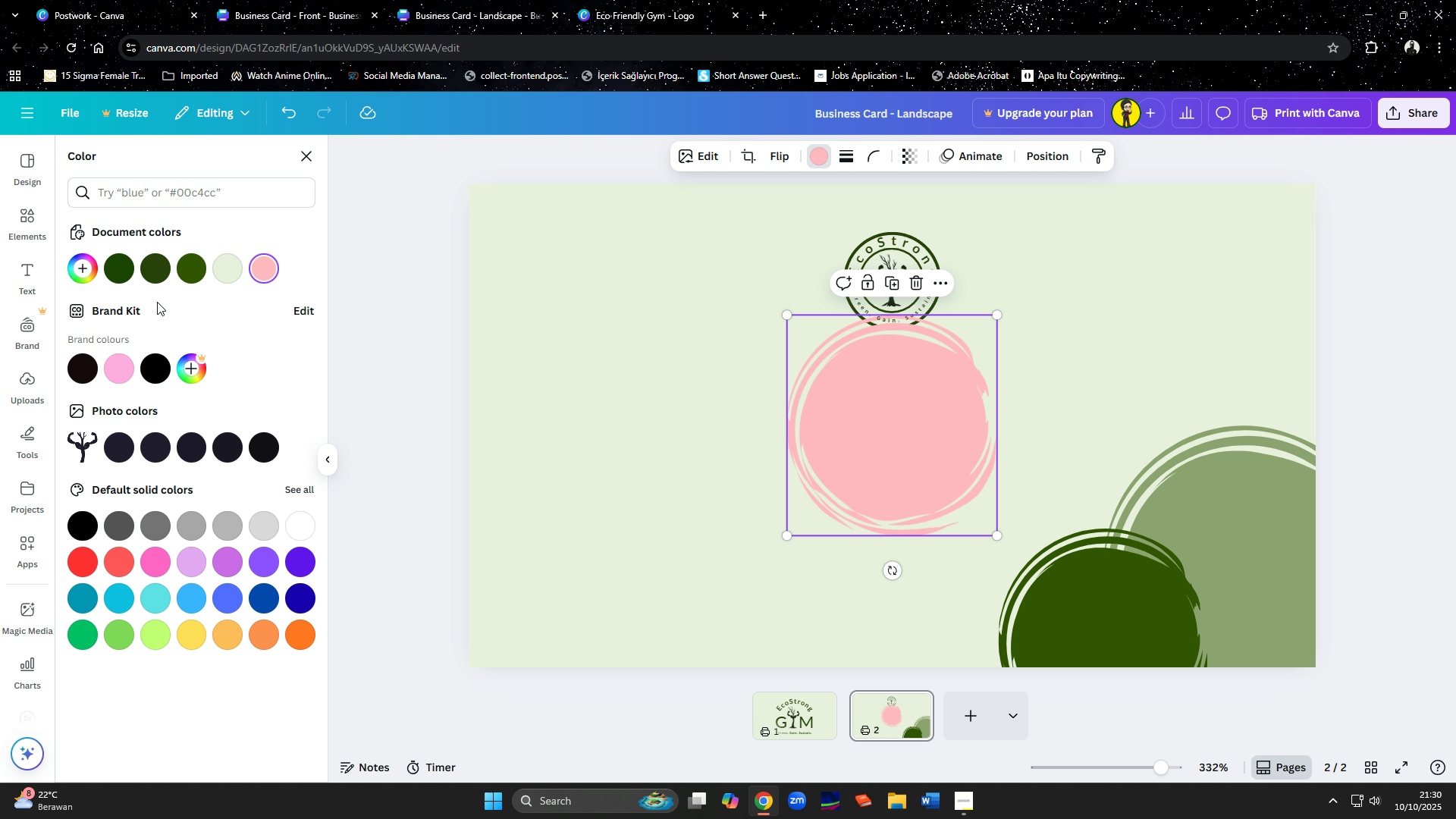 
mouse_move([149, 293])
 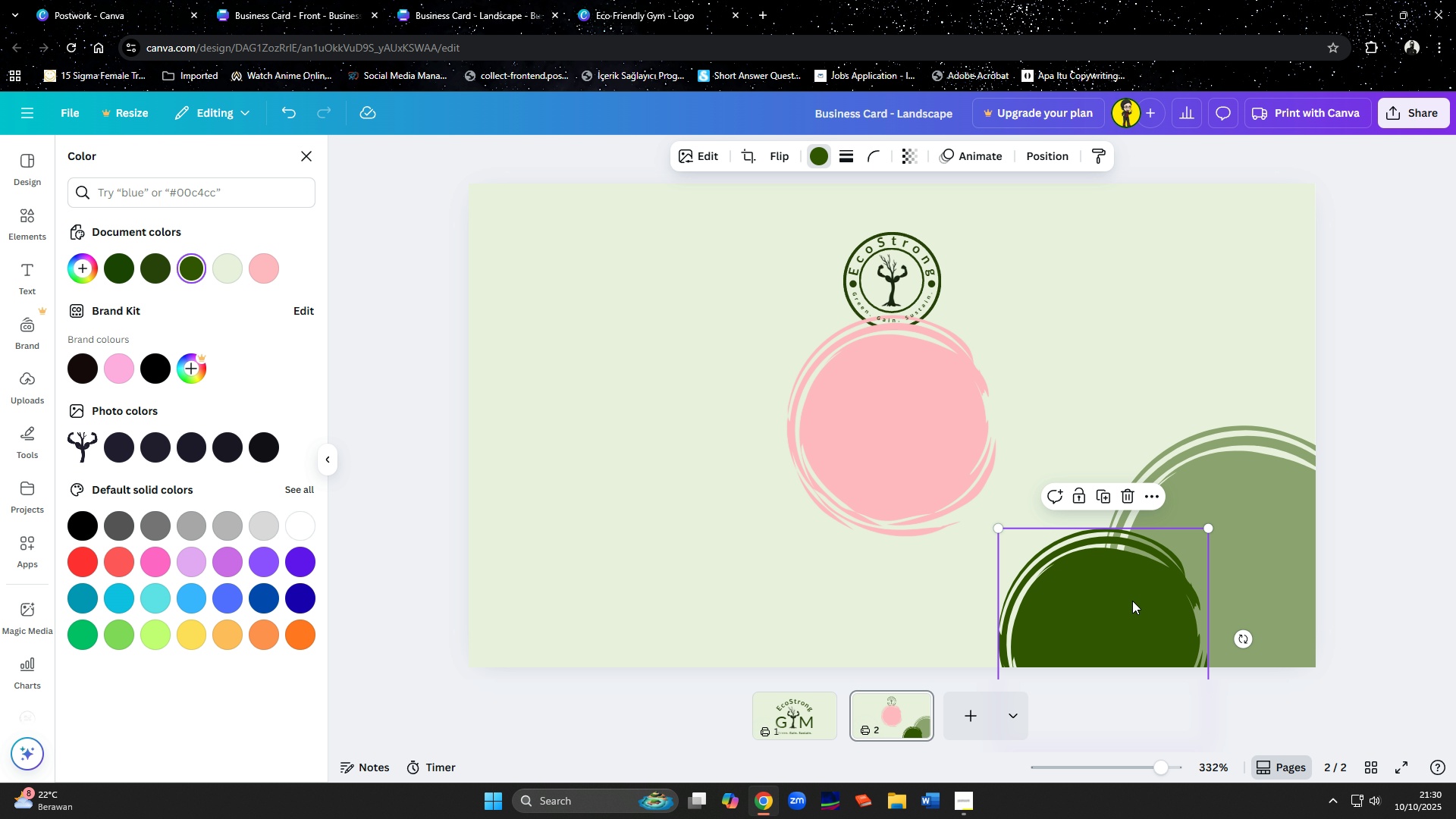 
left_click([1132, 601])
 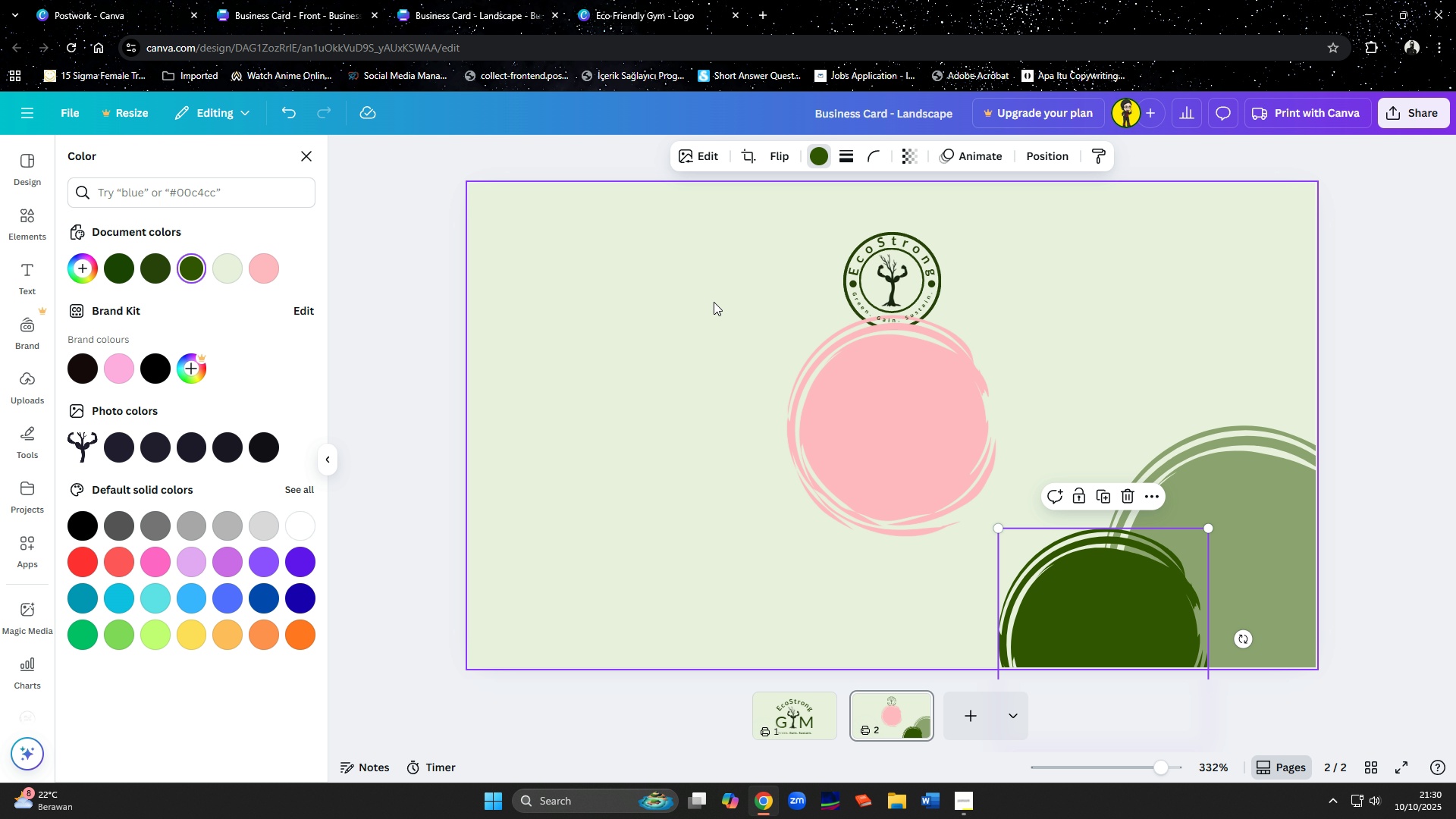 
left_click([854, 395])
 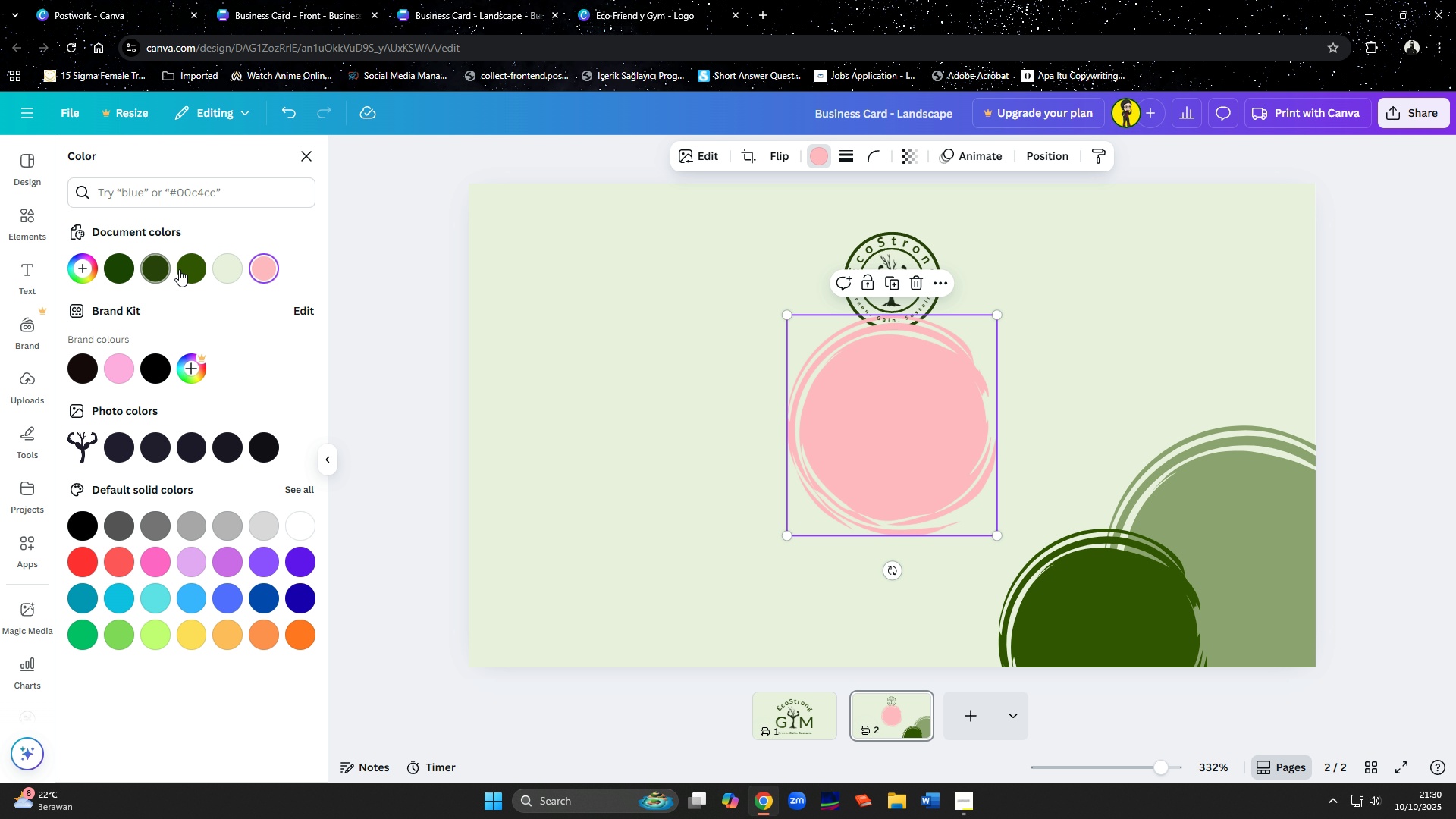 
left_click([179, 269])
 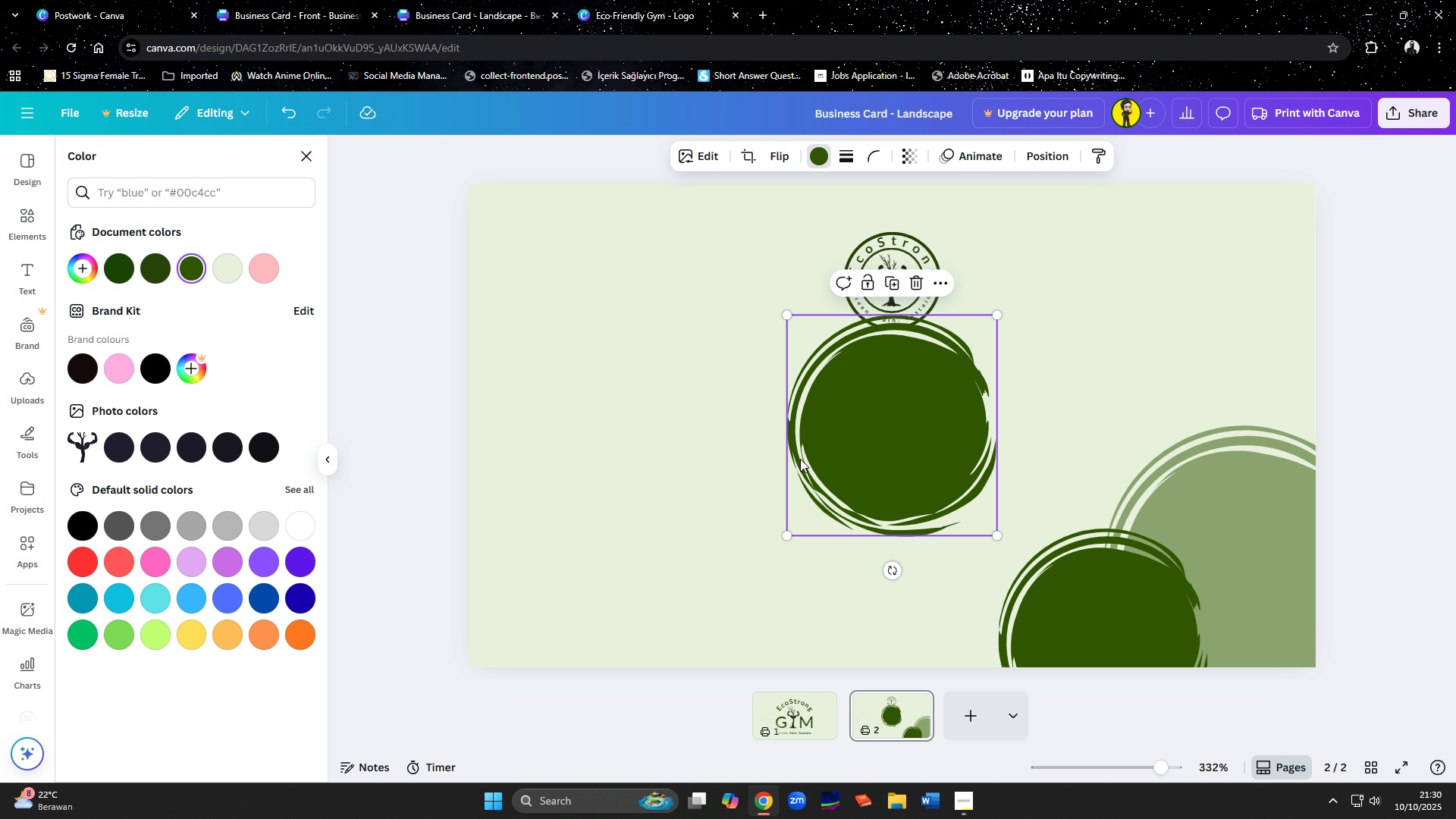 
left_click_drag(start_coordinate=[848, 459], to_coordinate=[593, 457])
 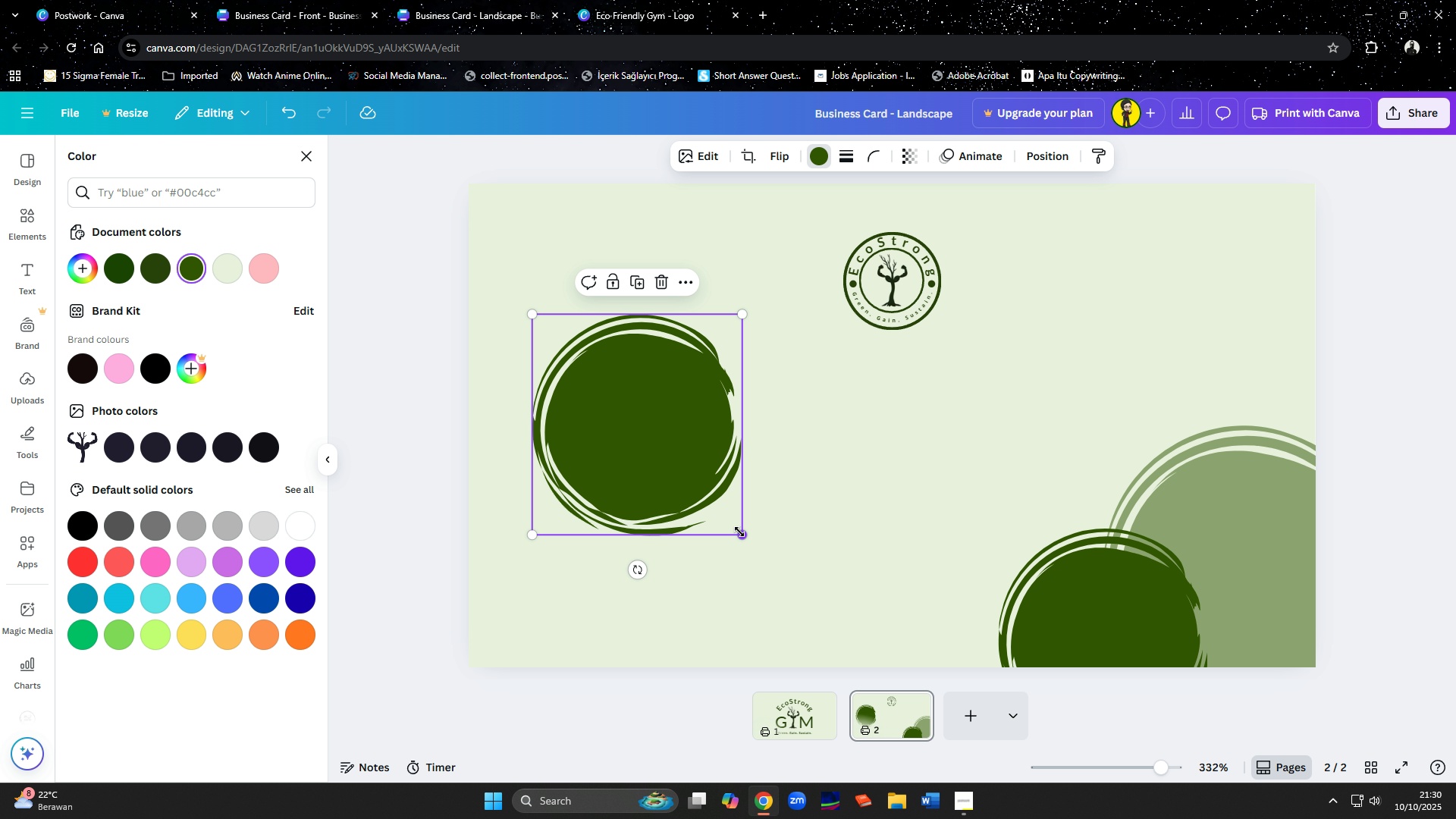 
left_click_drag(start_coordinate=[739, 532], to_coordinate=[758, 549])
 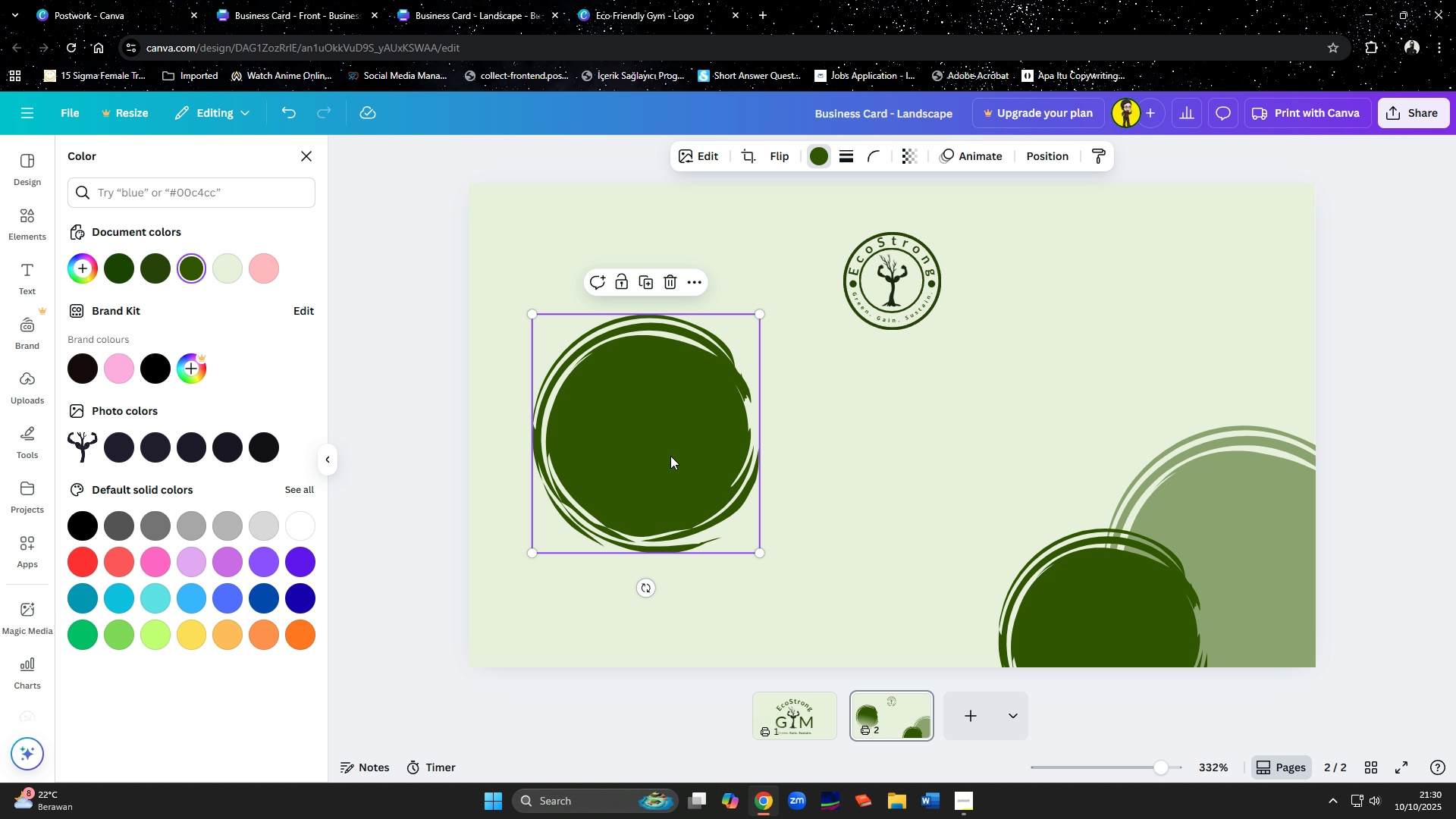 
left_click_drag(start_coordinate=[670, 456], to_coordinate=[654, 496])
 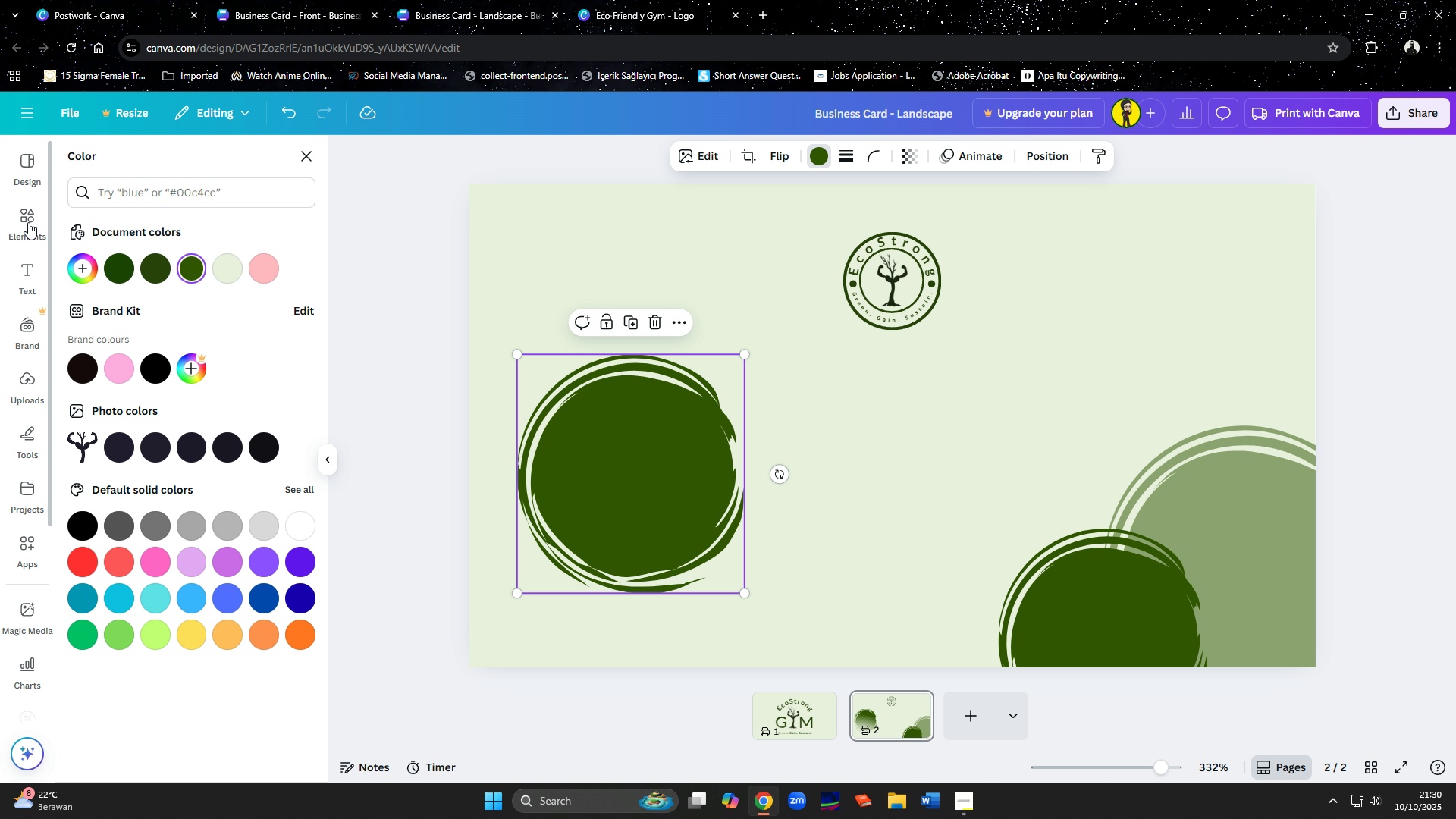 
left_click([24, 217])
 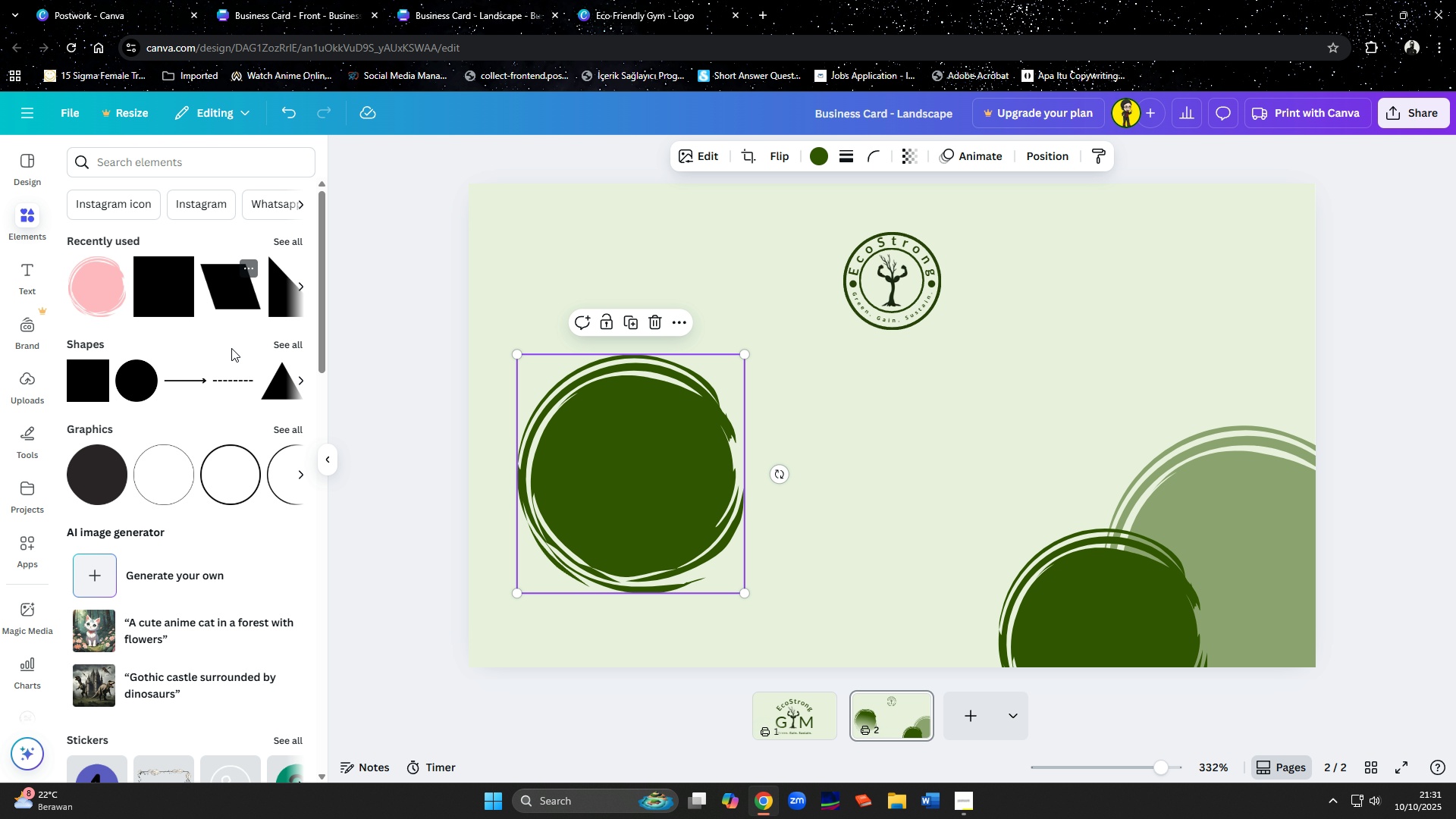 
scroll: coordinate [201, 450], scroll_direction: up, amount: 4.0
 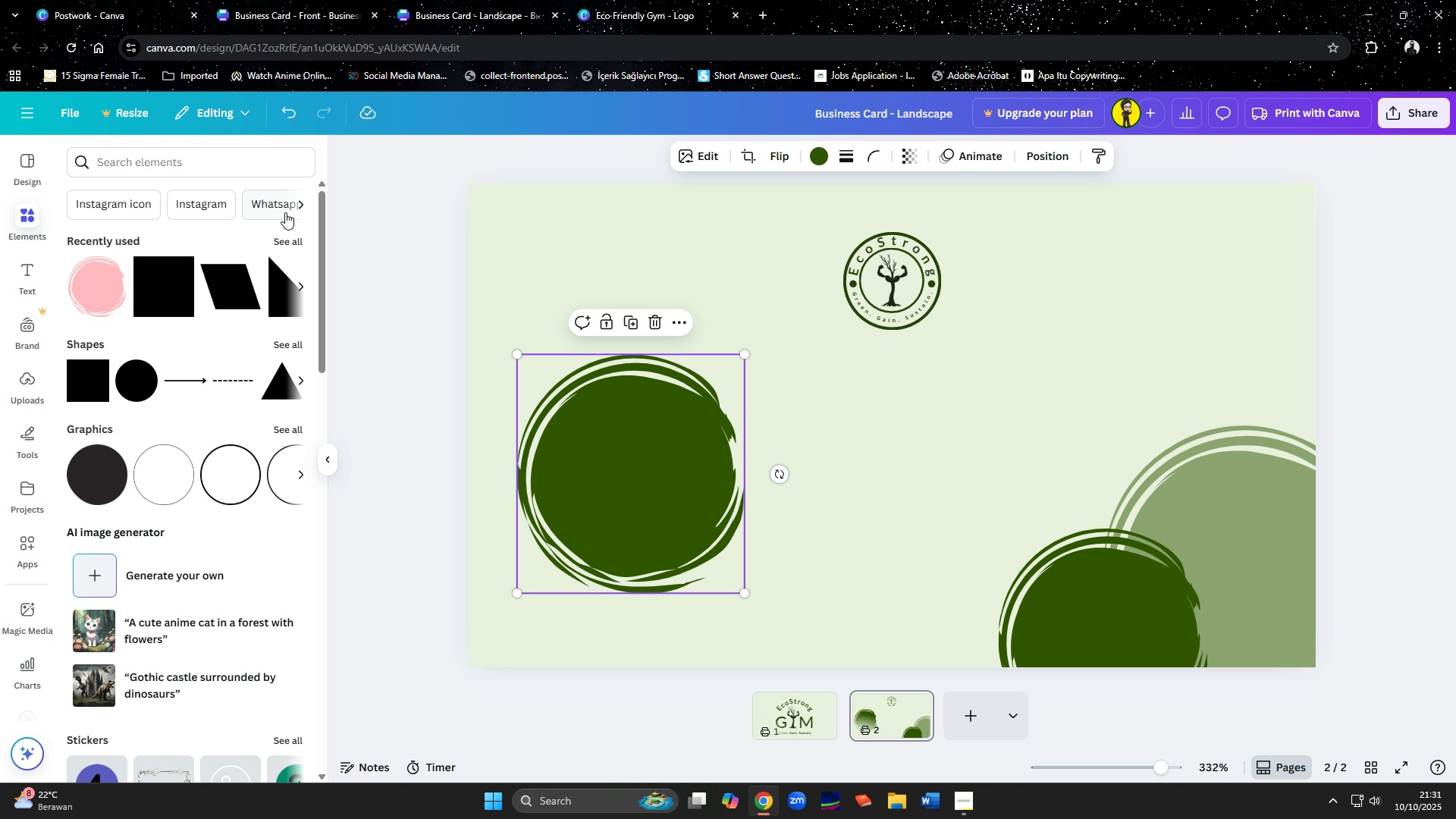 
left_click([296, 202])
 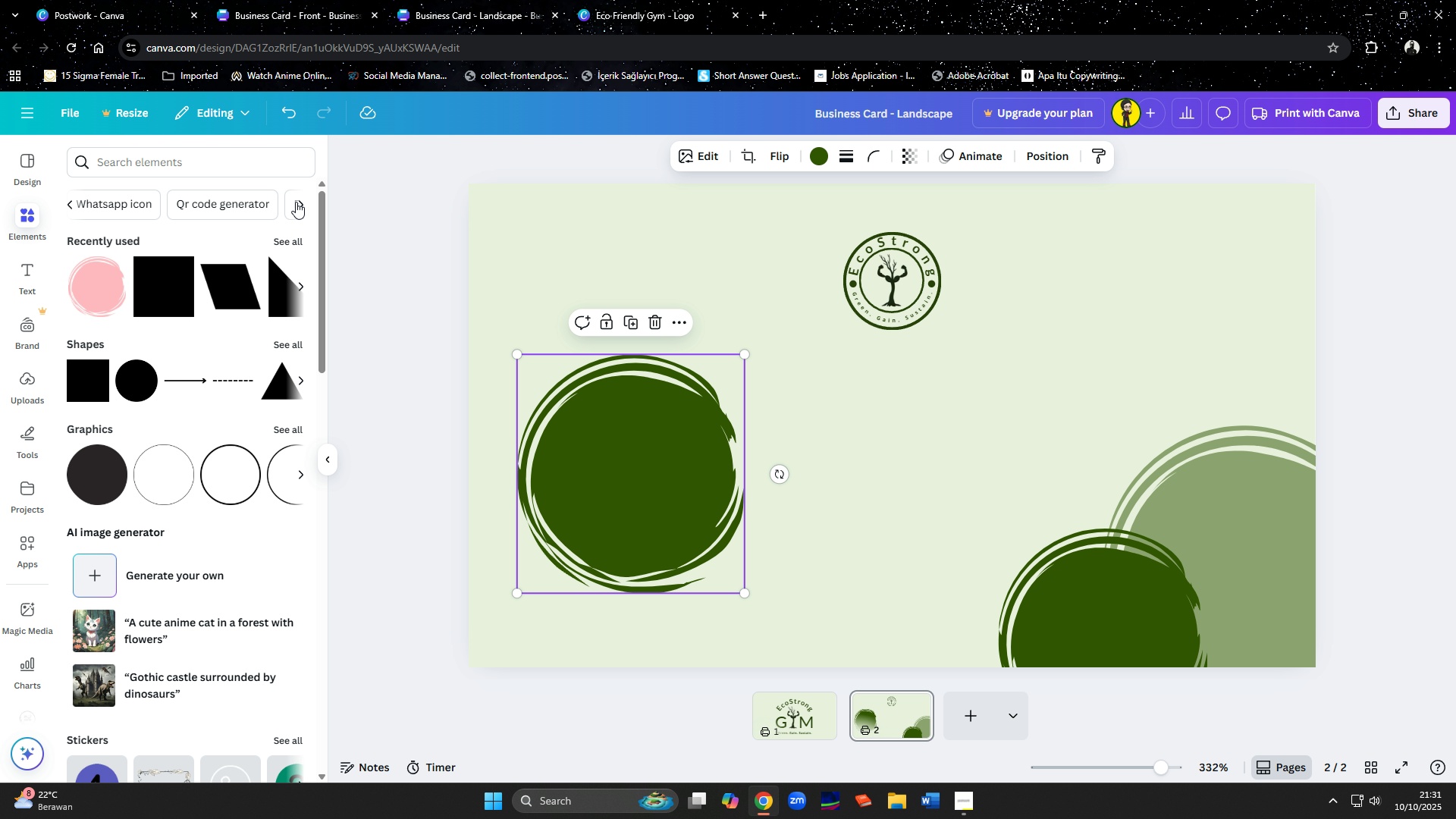 
left_click([296, 202])
 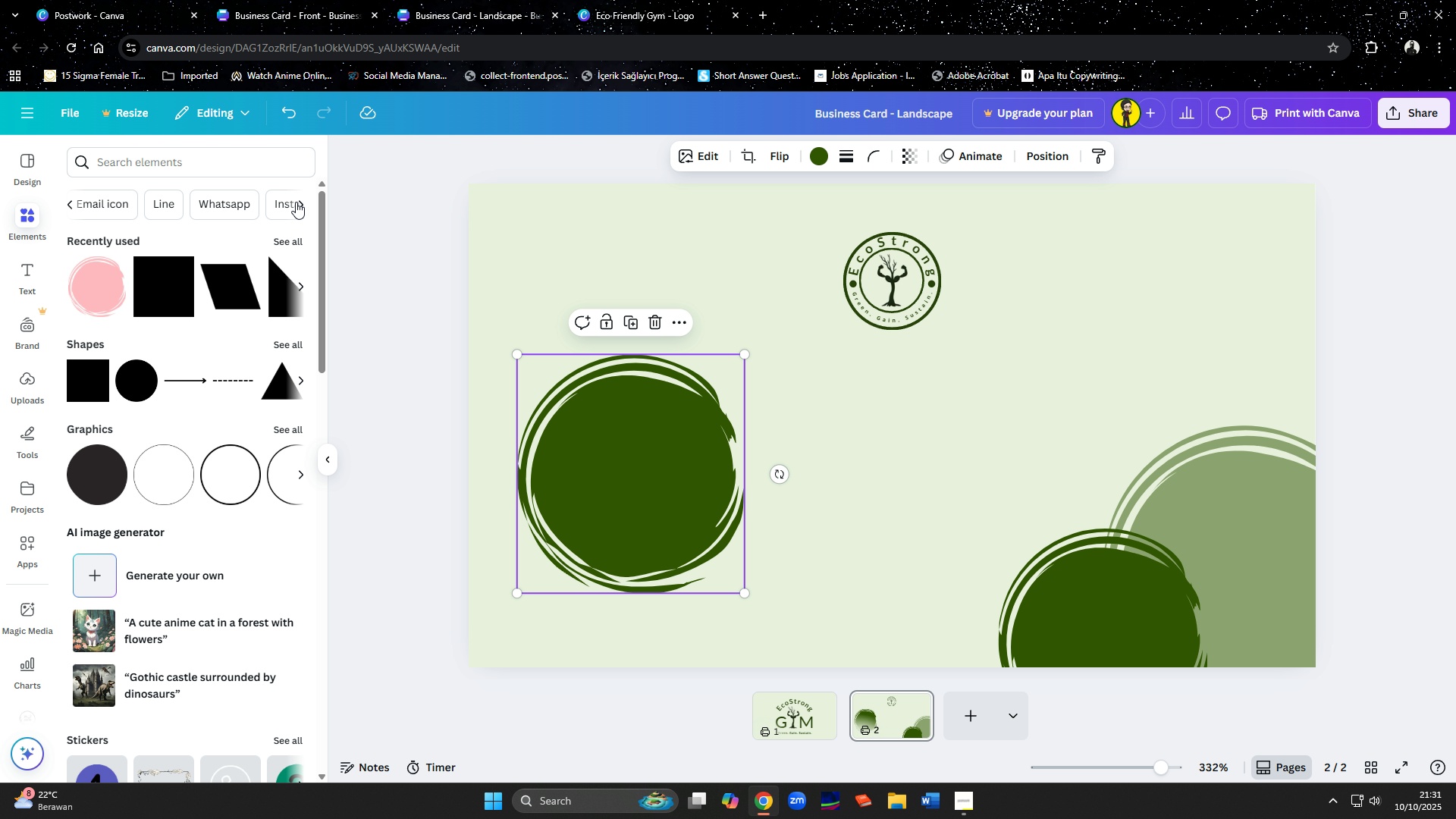 
left_click([296, 202])
 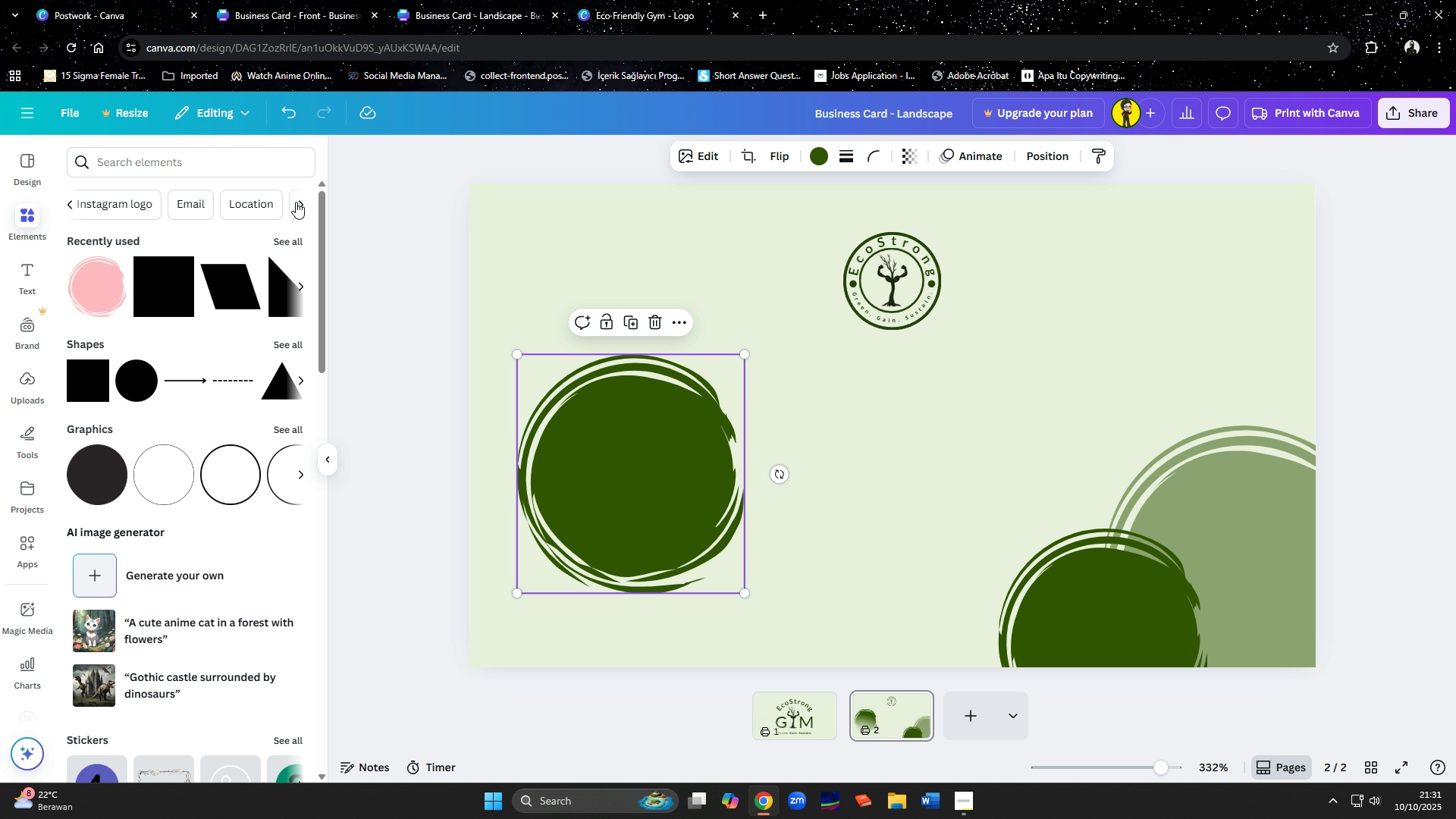 
left_click([296, 202])
 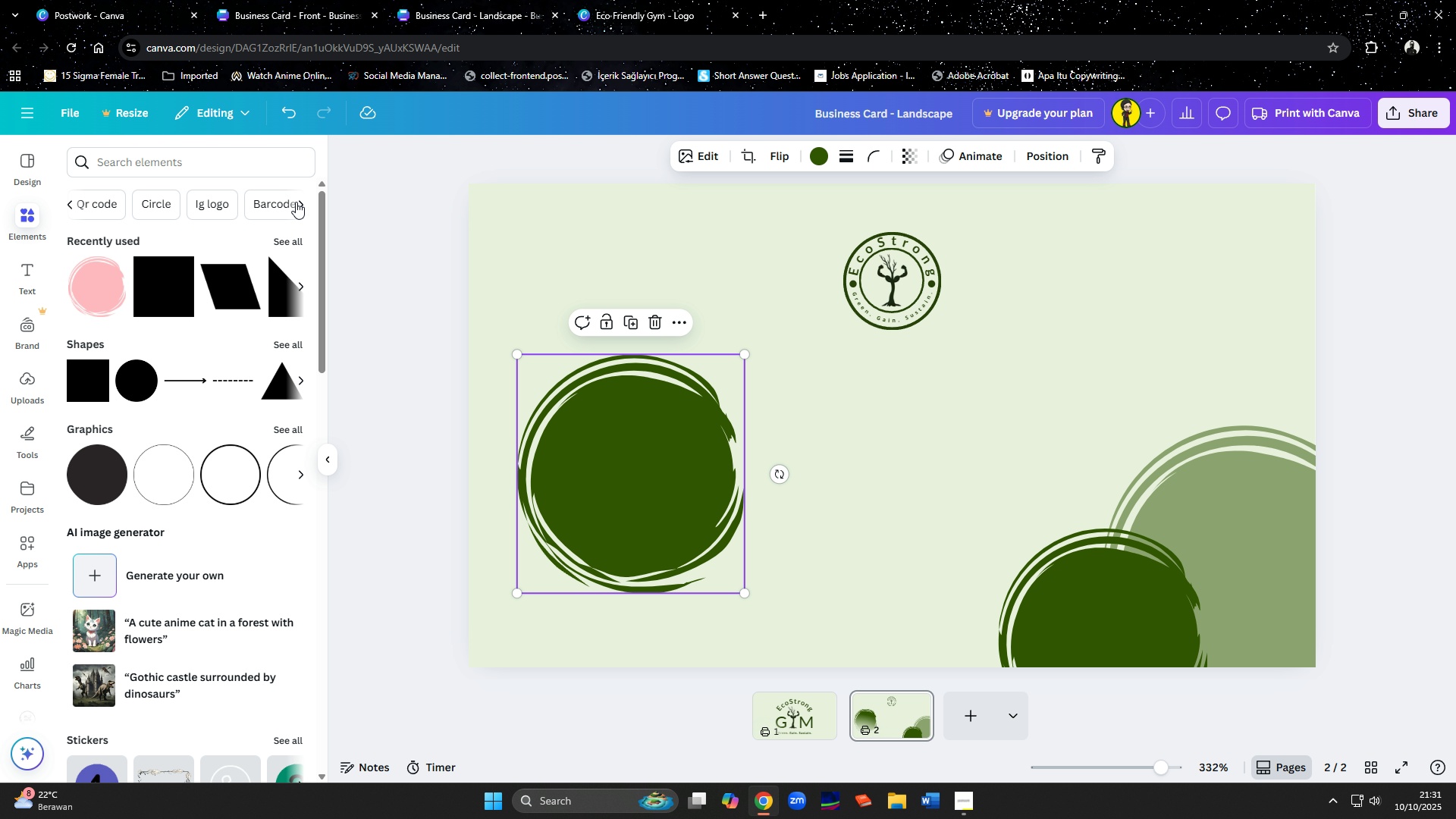 
left_click([296, 202])
 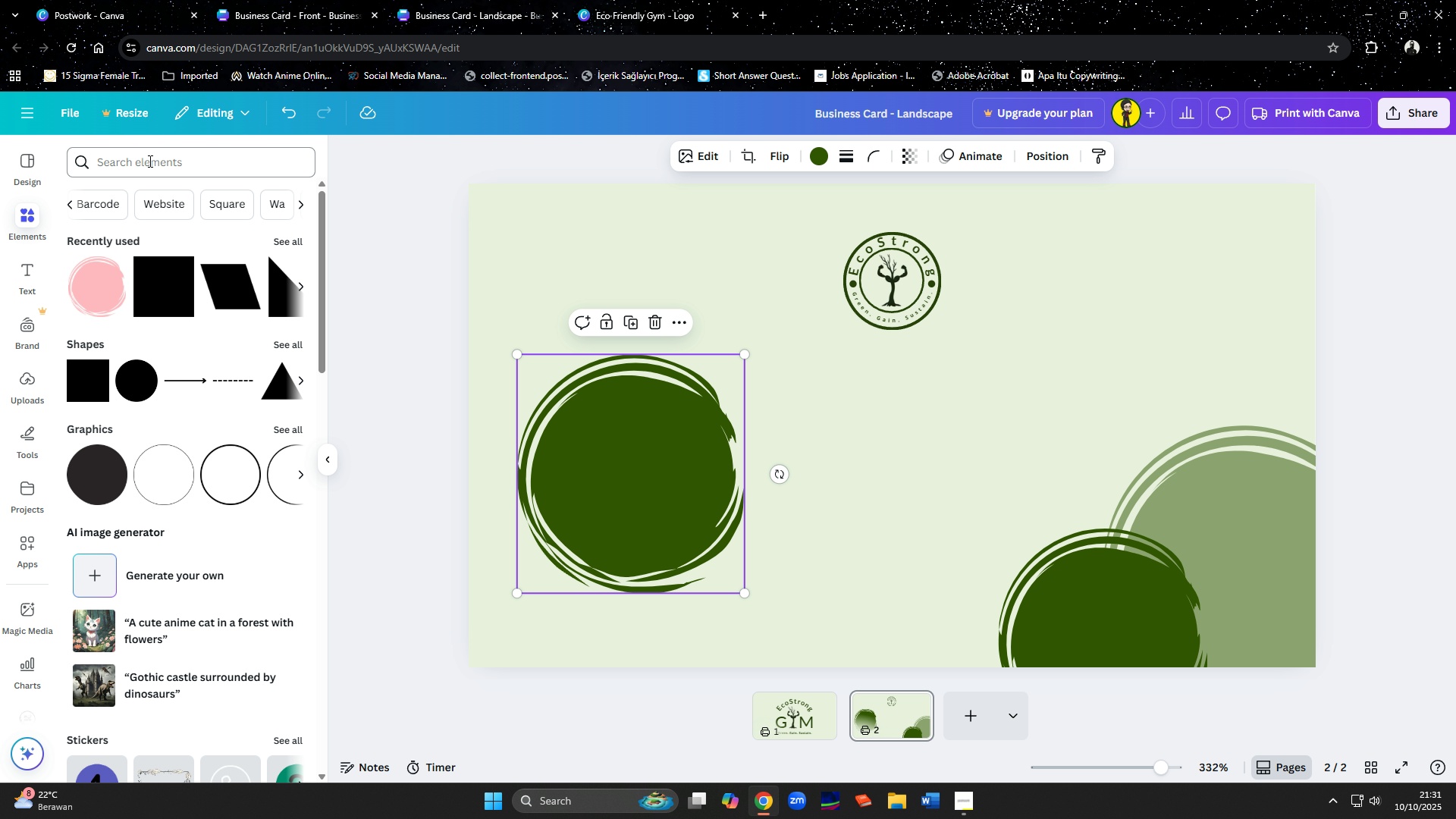 
left_click([149, 161])
 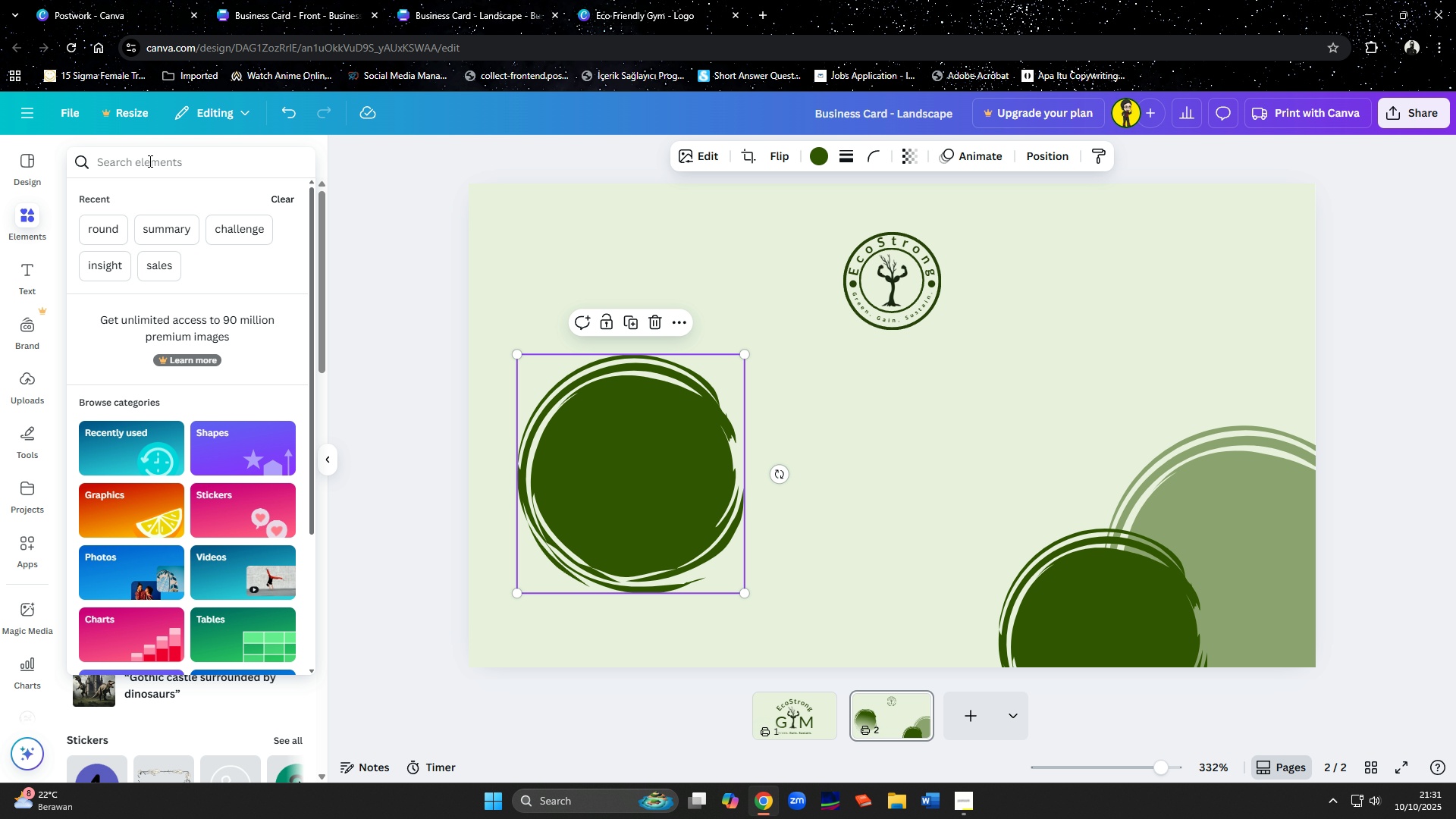 
type(frane)
key(Backspace)
key(Backspace)
type(,)
key(Backspace)
type(me)
 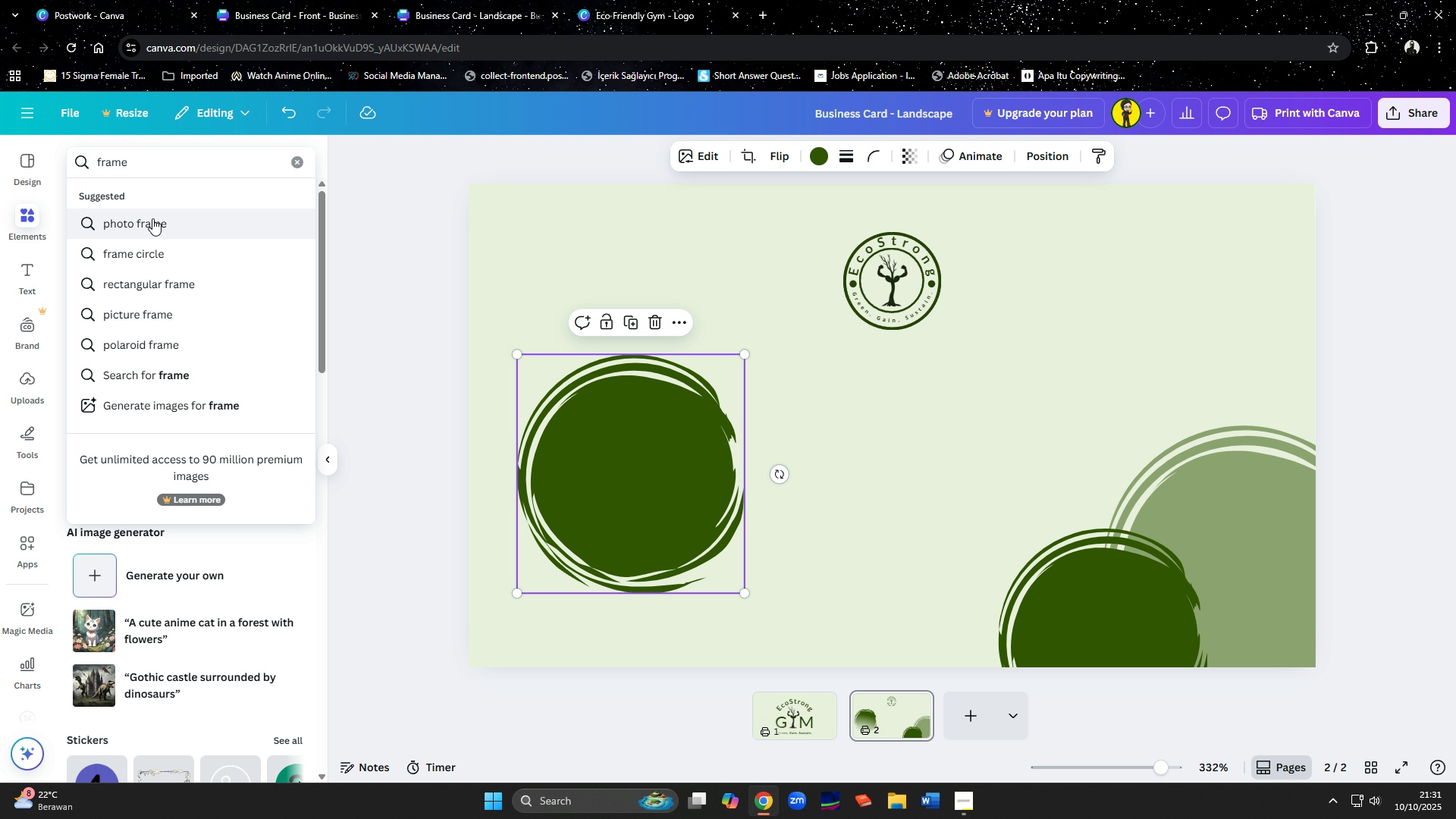 
key(Enter)
 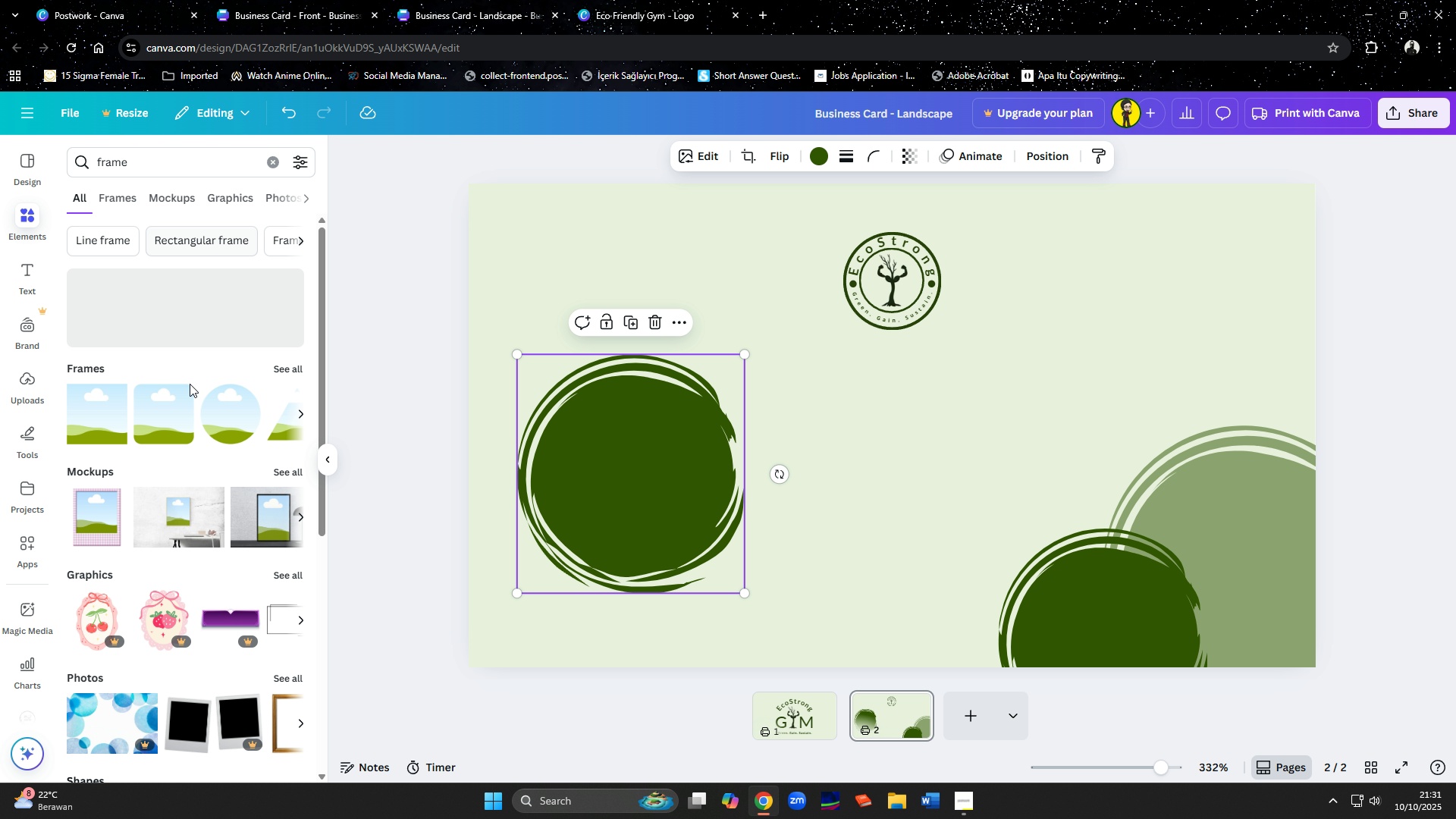 
left_click([211, 412])
 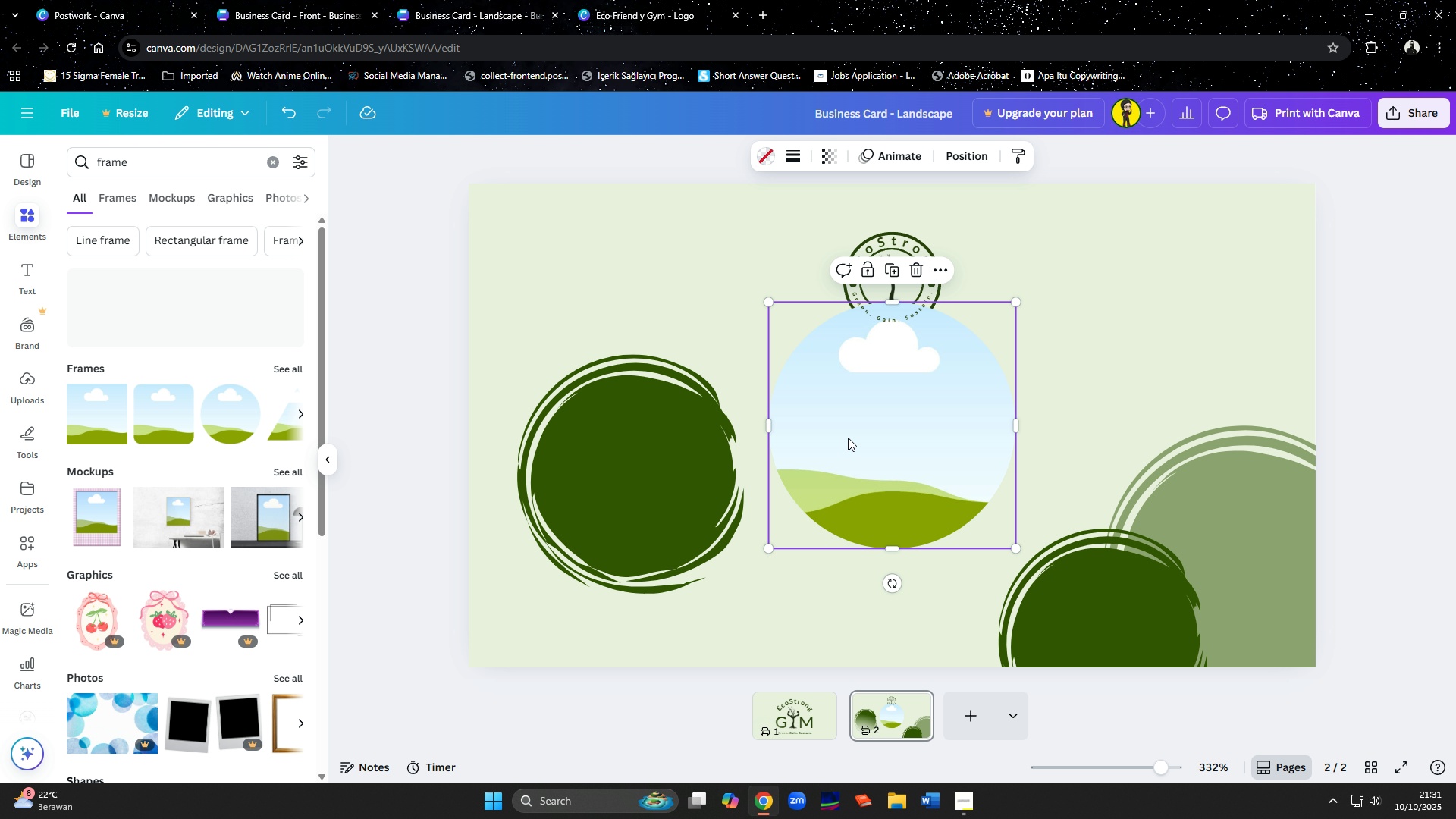 
left_click_drag(start_coordinate=[849, 438], to_coordinate=[617, 491])
 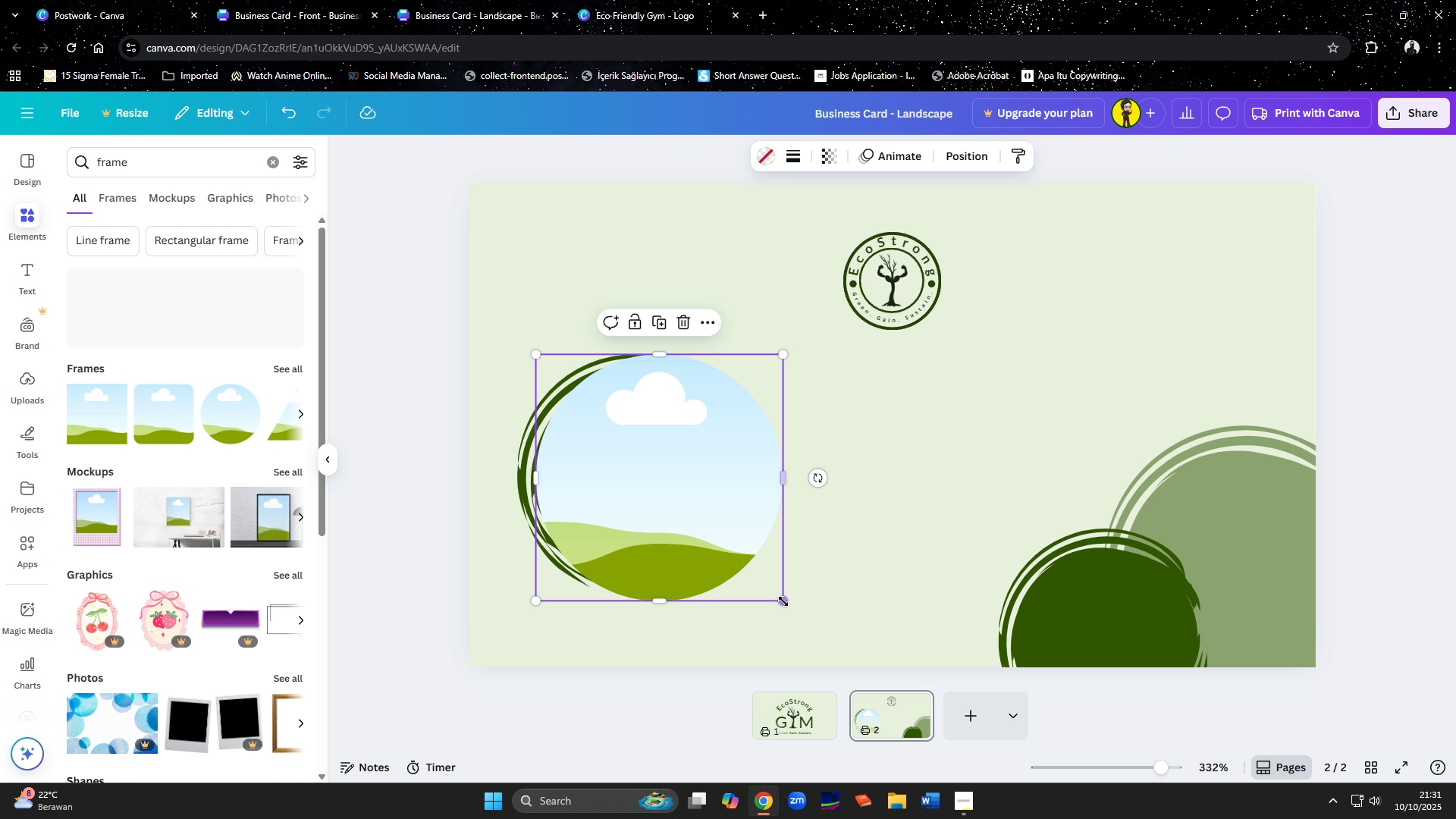 
left_click_drag(start_coordinate=[783, 602], to_coordinate=[742, 542])
 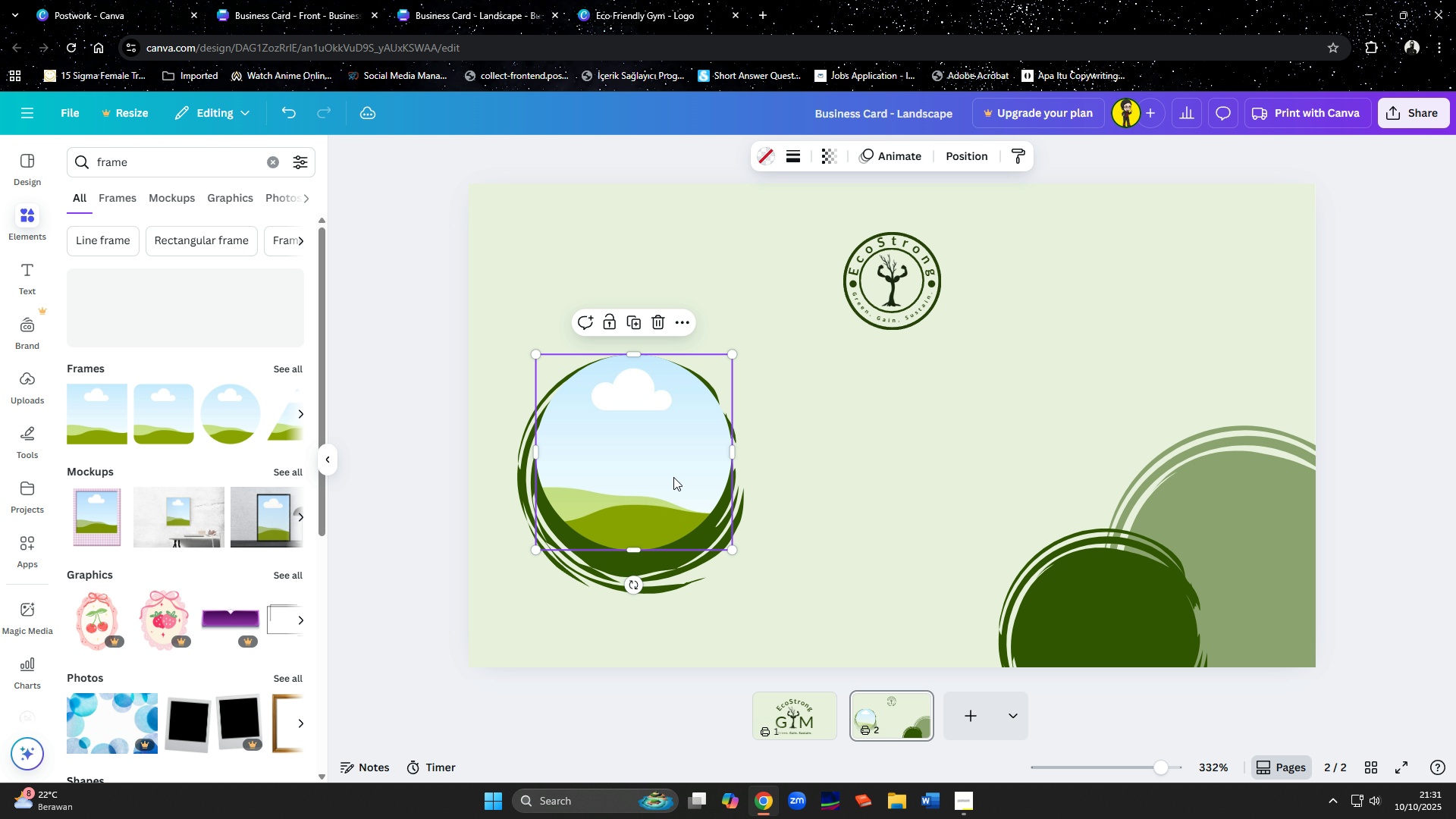 
left_click_drag(start_coordinate=[673, 477], to_coordinate=[676, 501])
 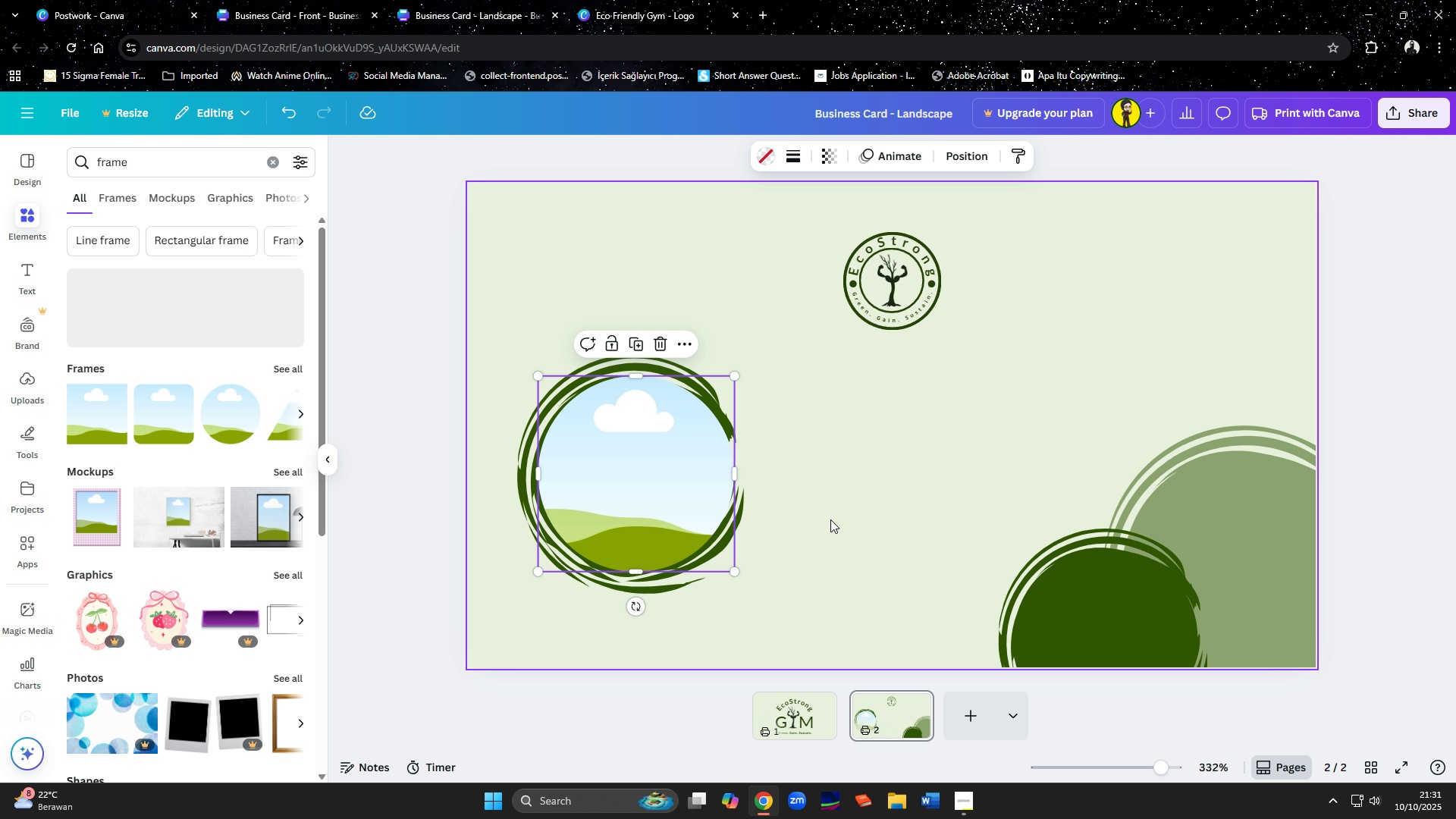 
left_click([830, 519])
 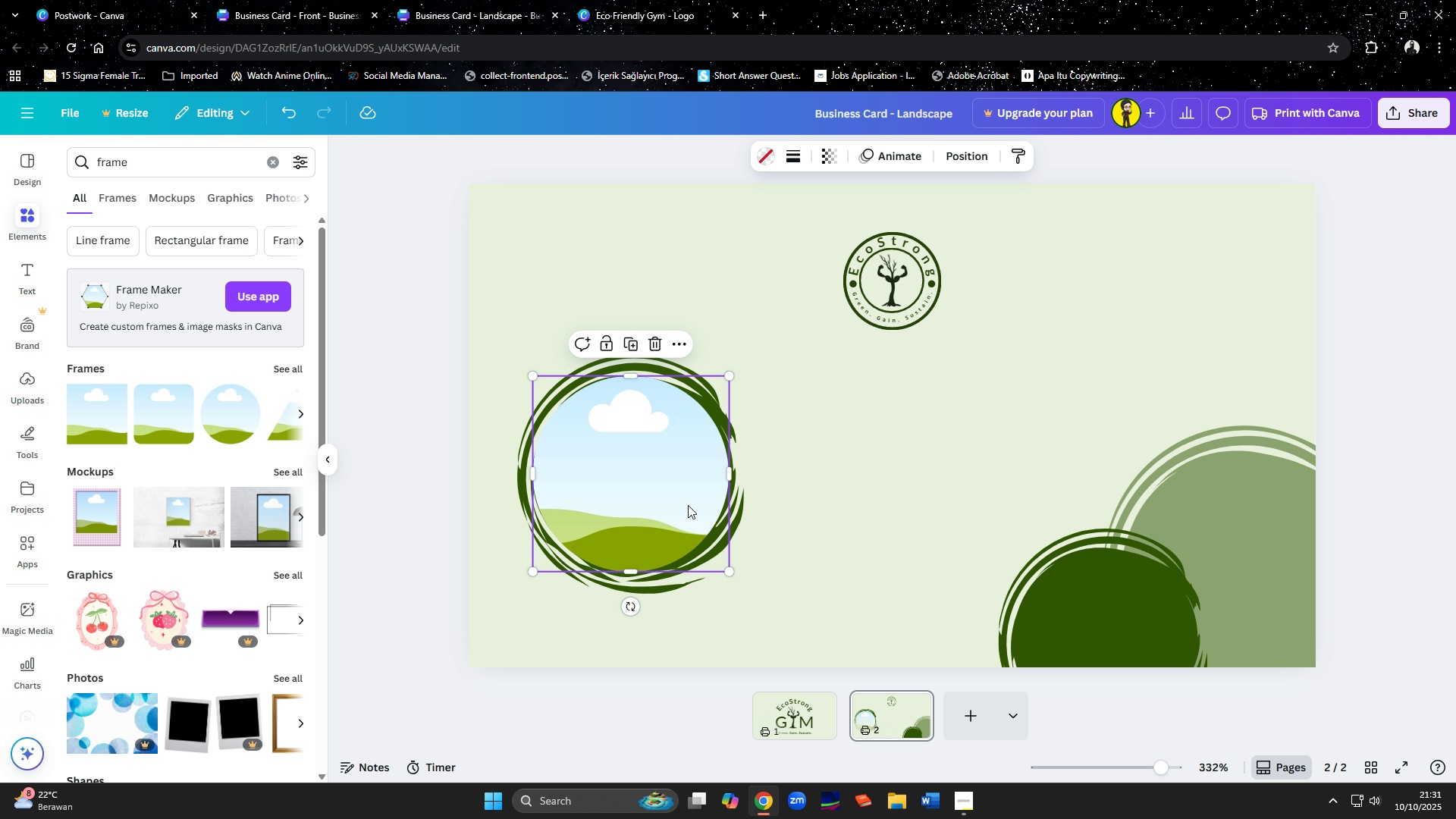 
key(ArrowRight)
 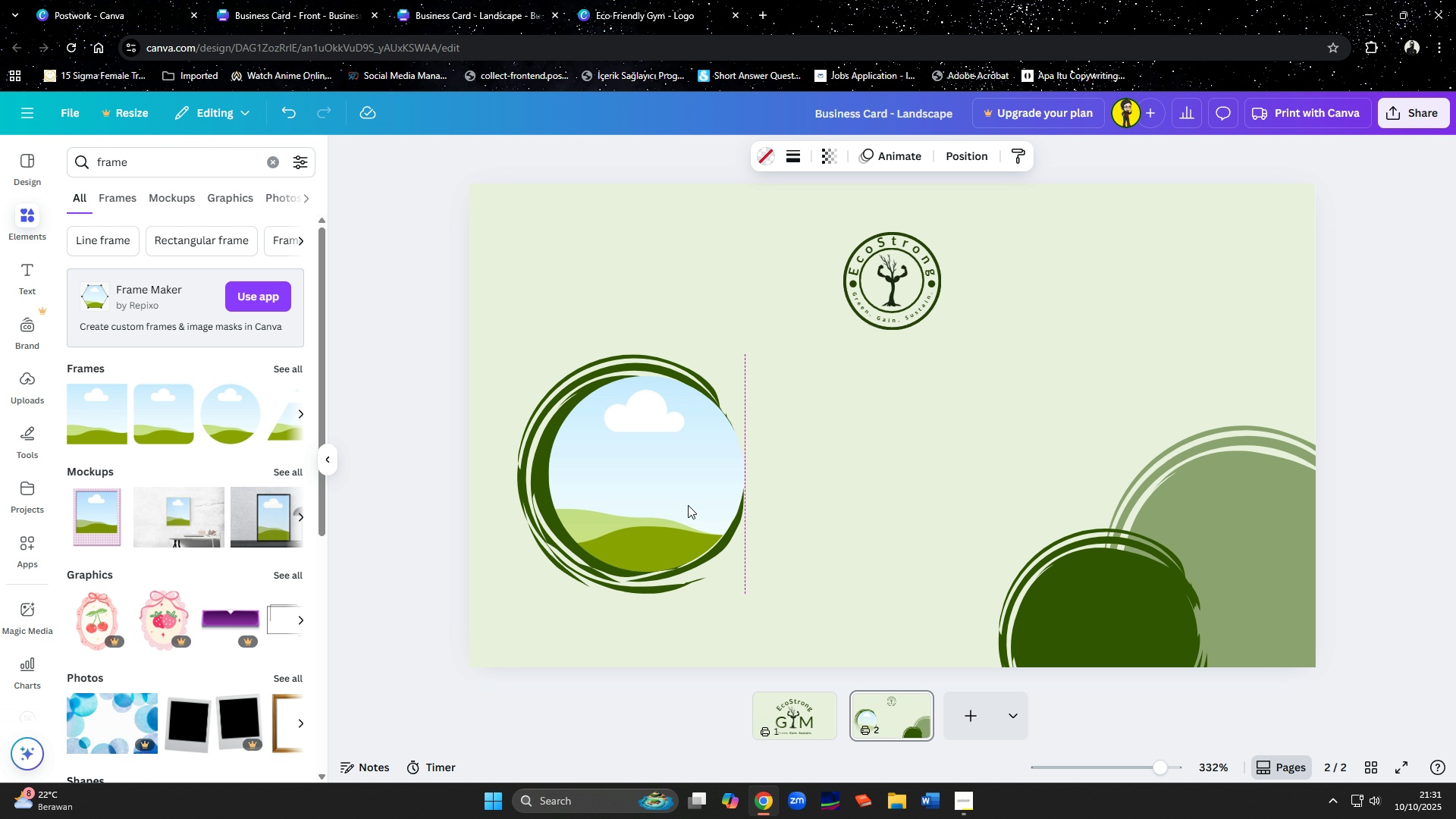 
key(ArrowRight)
 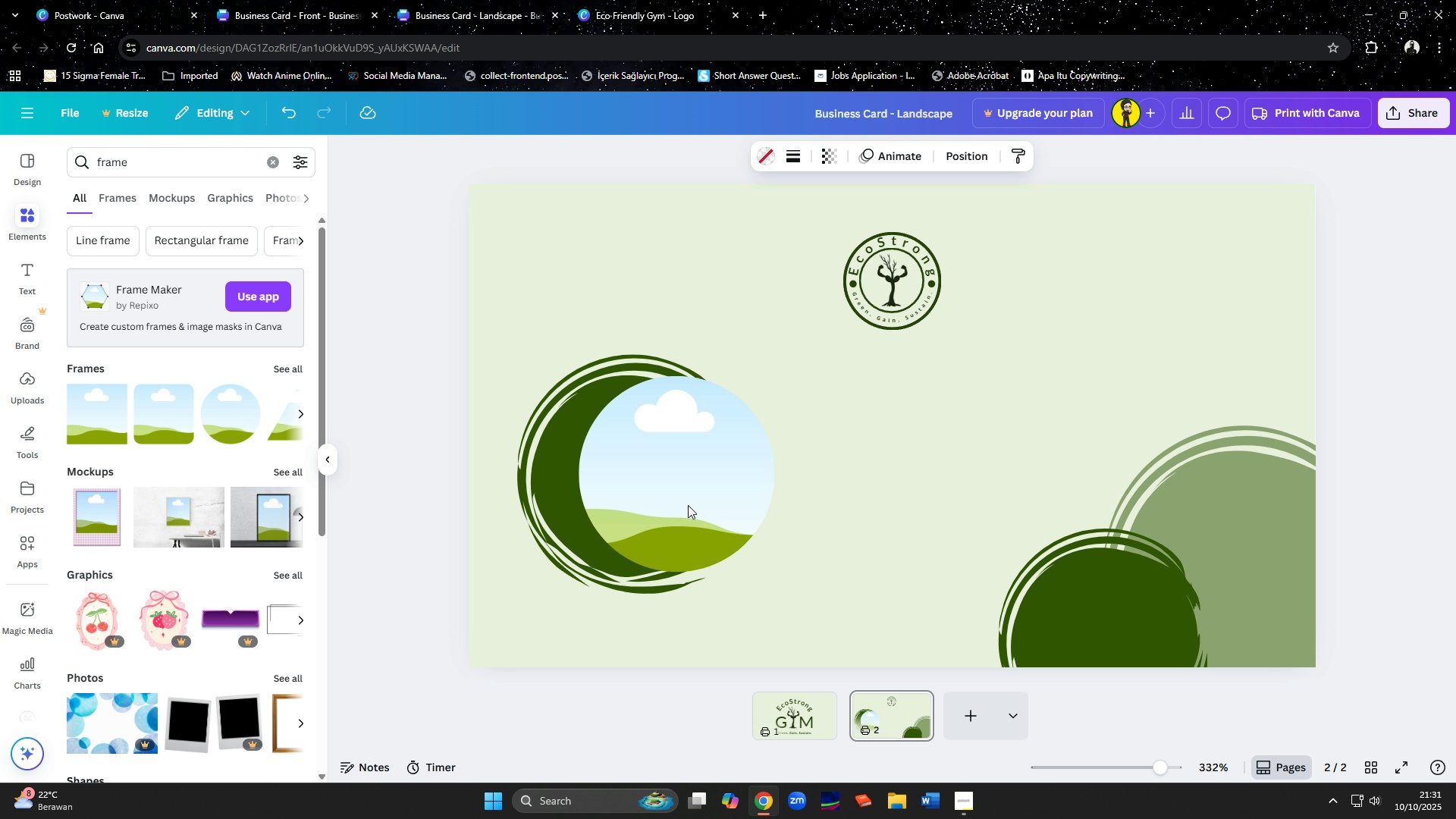 
key(ArrowRight)
 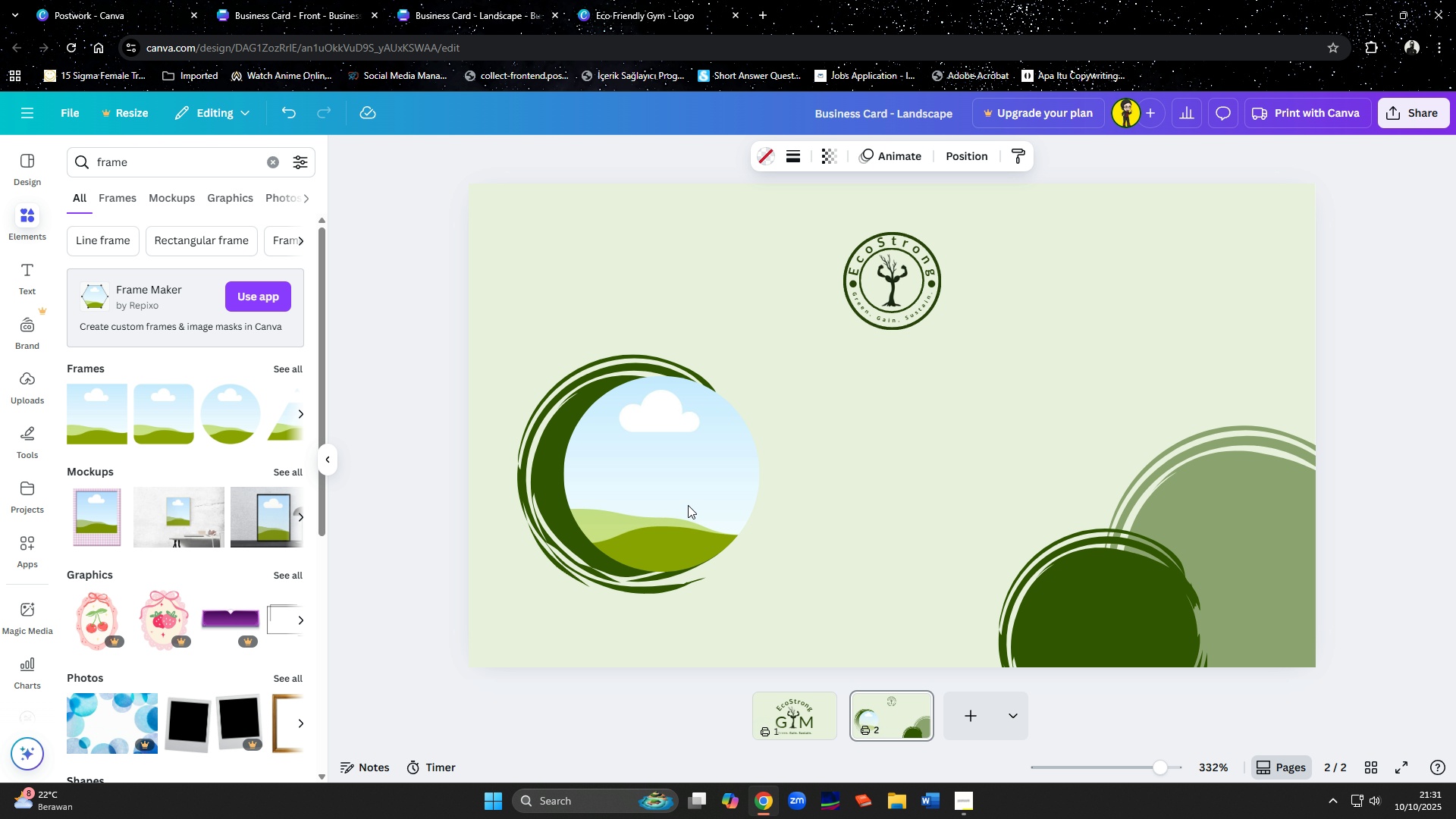 
key(ArrowLeft)
 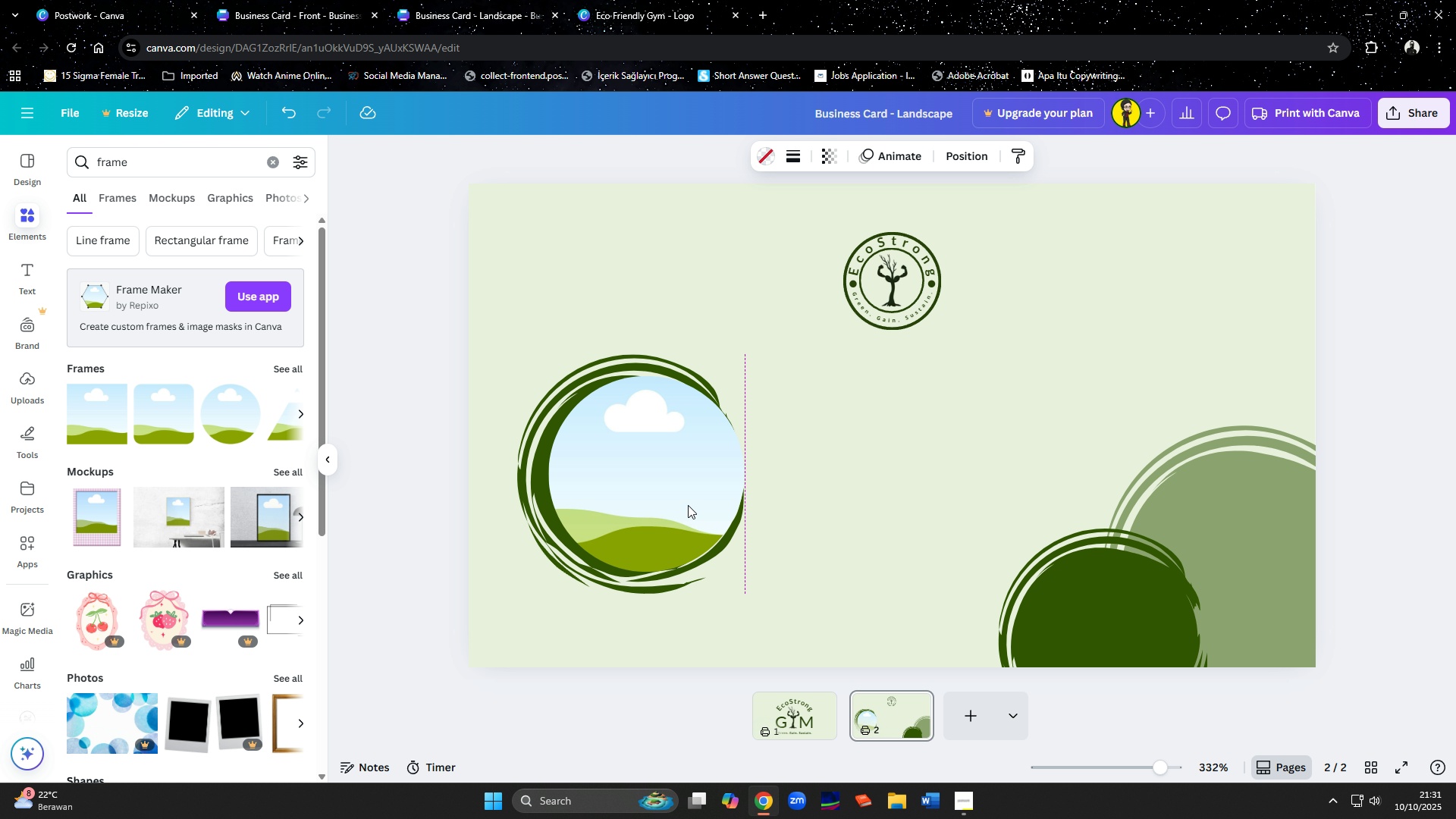 
key(ArrowLeft)
 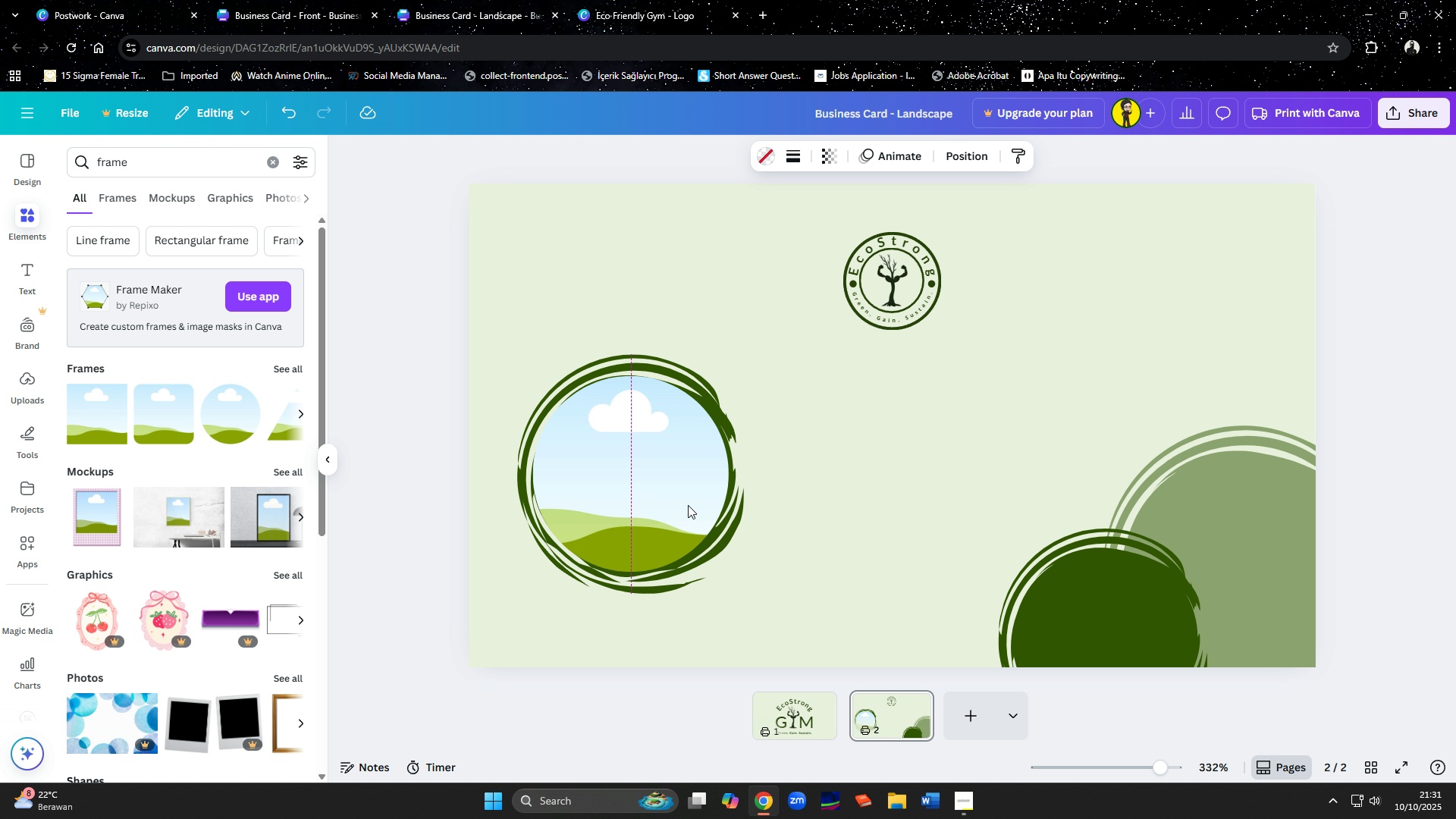 
key(ArrowLeft)
 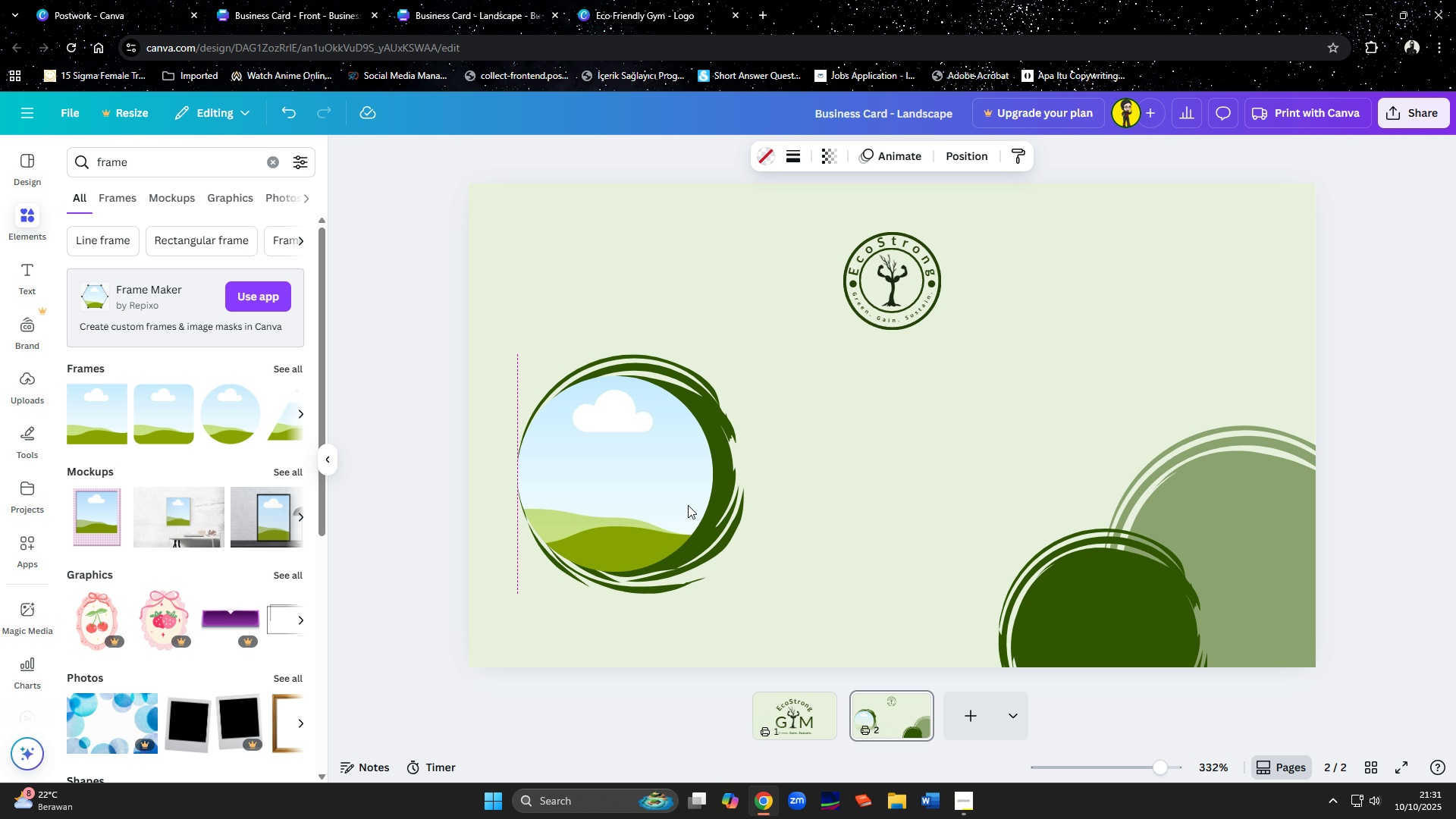 
key(ArrowLeft)
 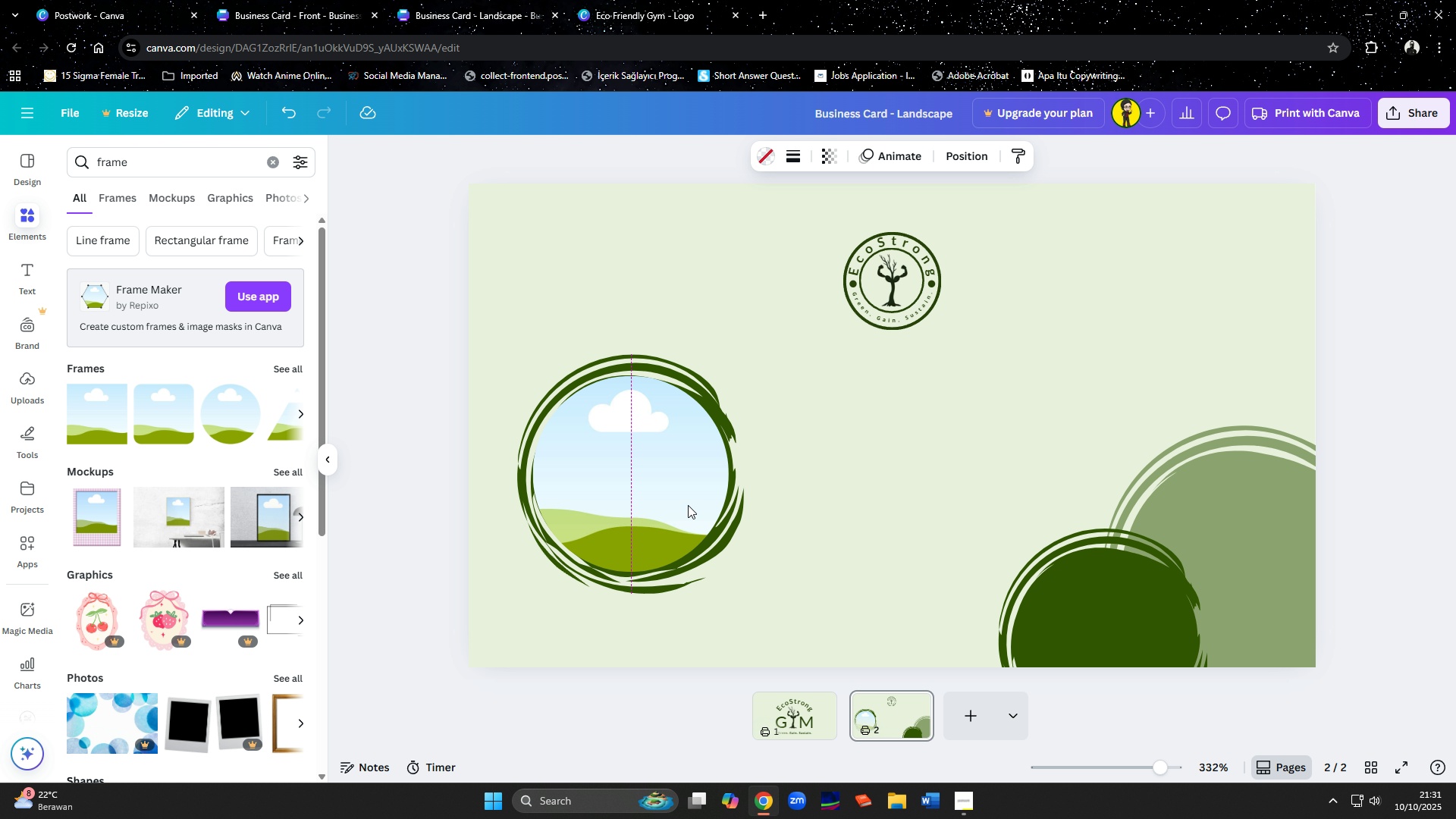 
key(ArrowRight)
 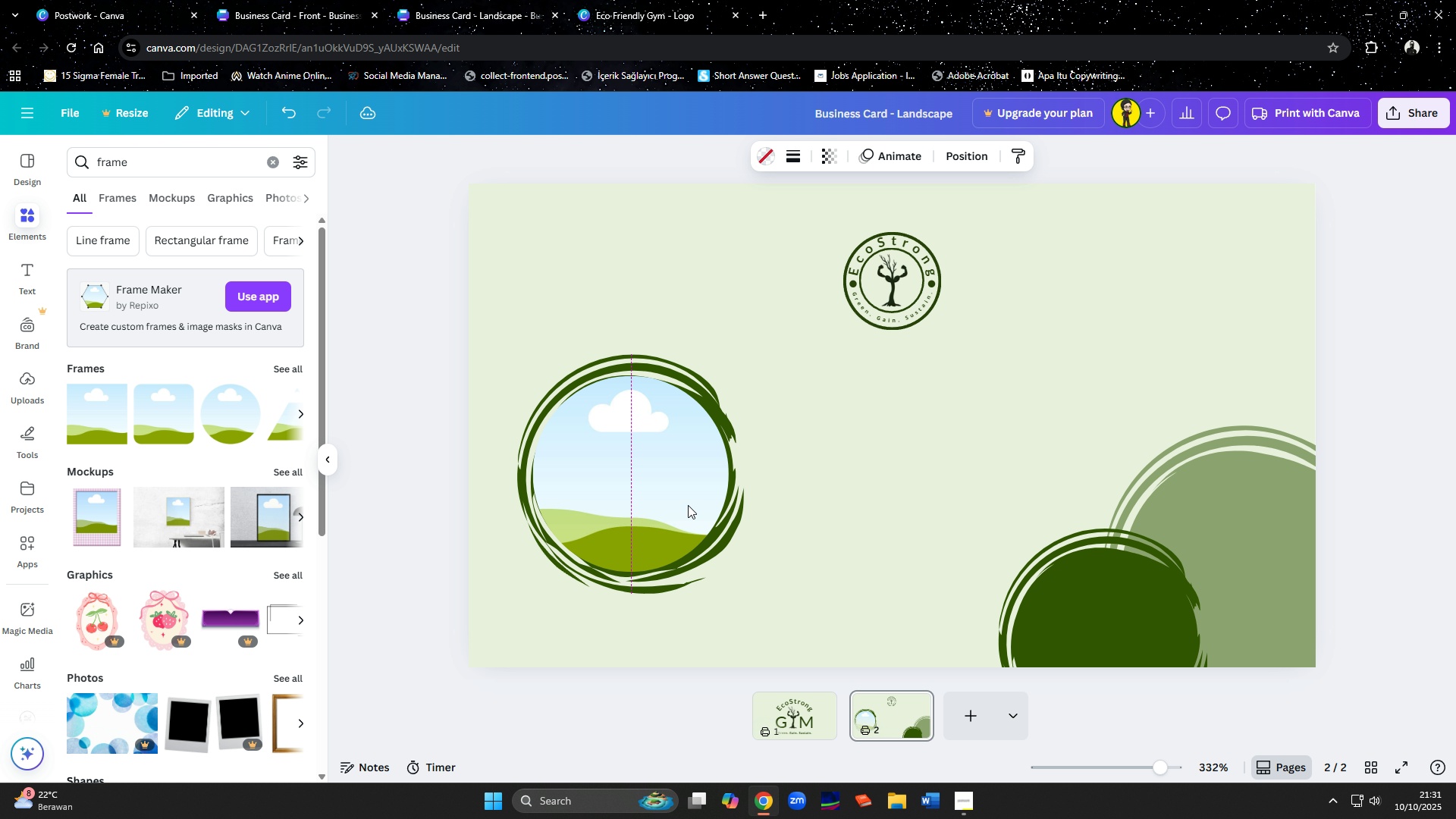 
key(ArrowRight)
 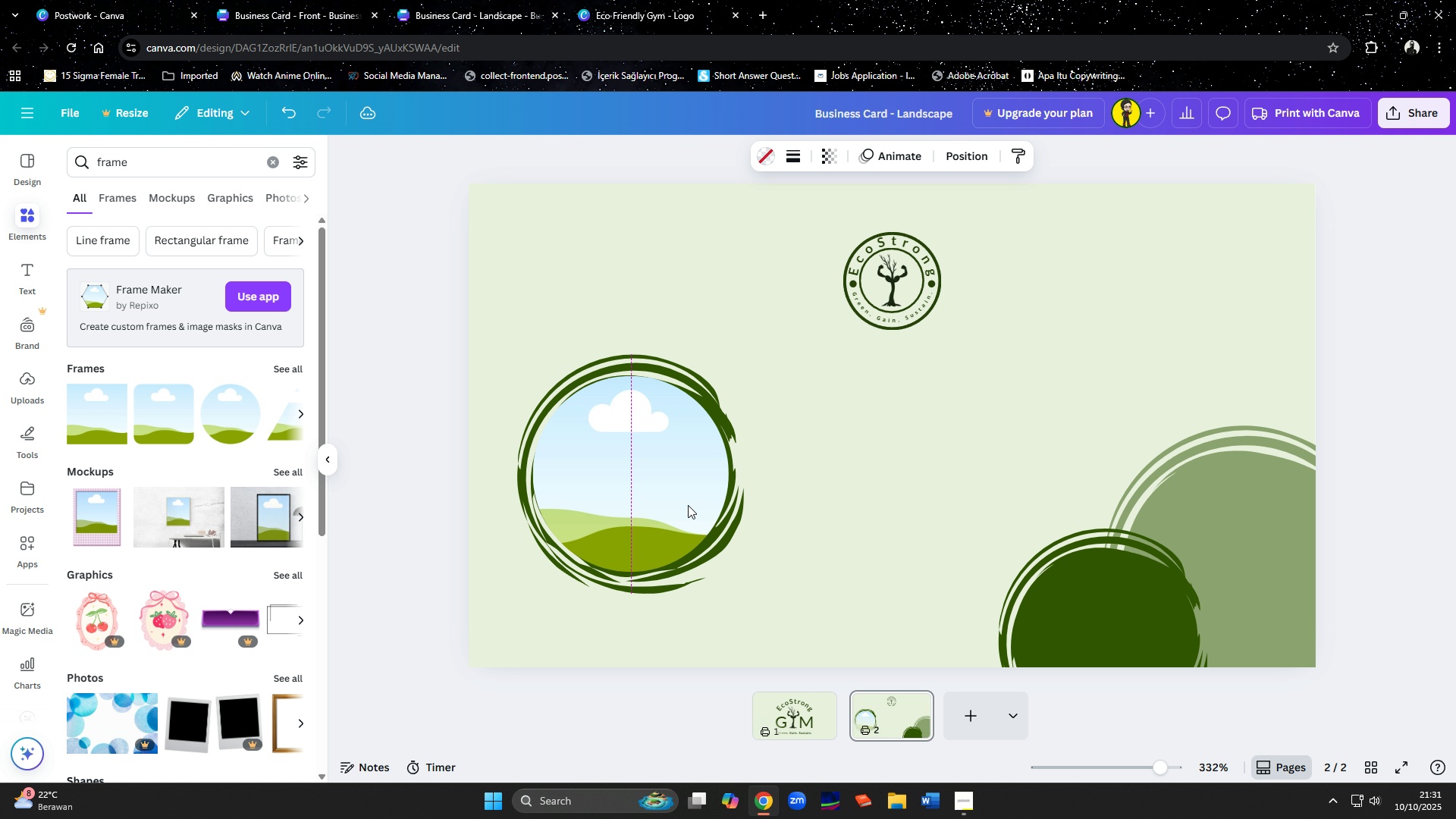 
key(ArrowLeft)
 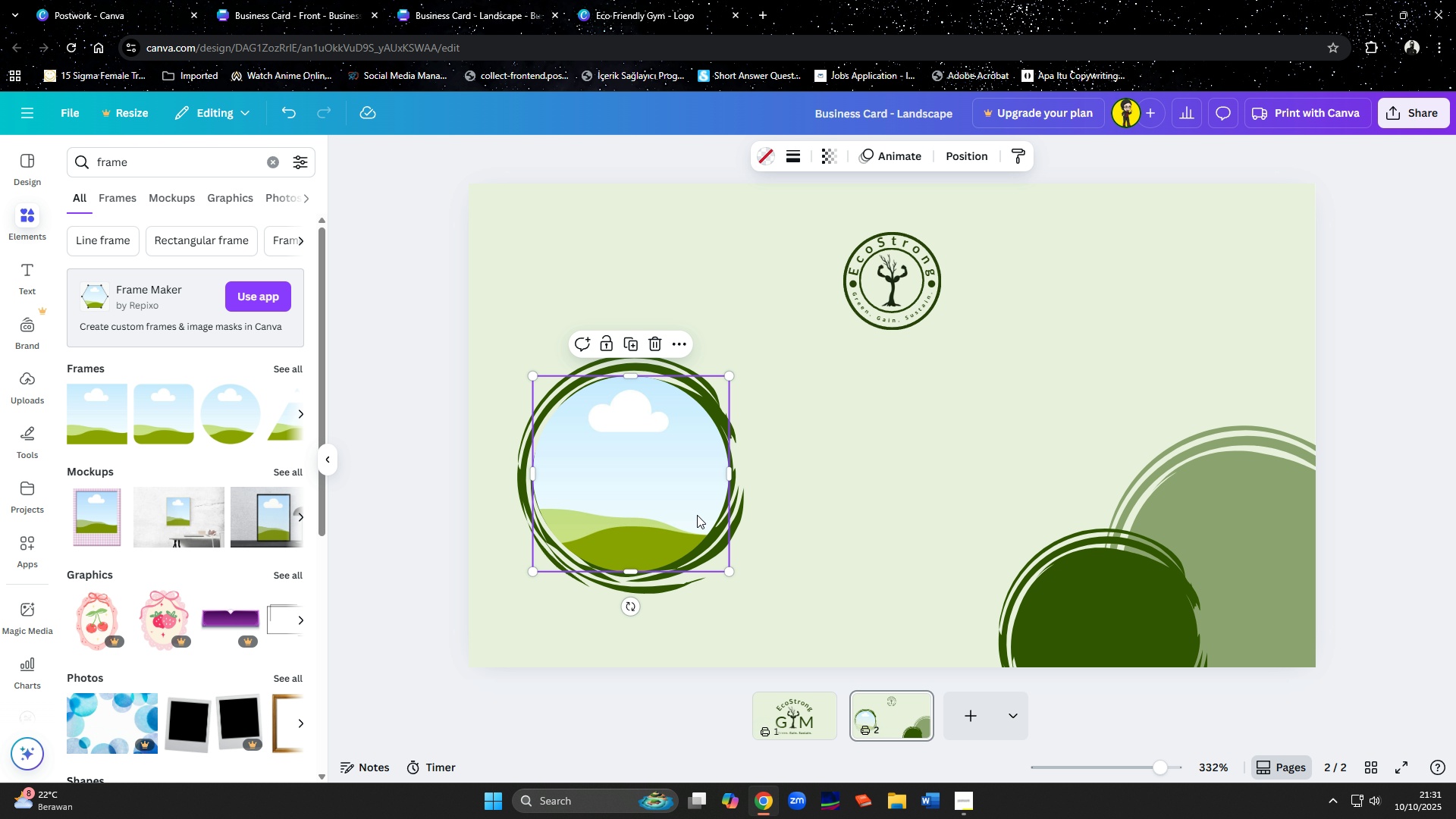 
left_click_drag(start_coordinate=[695, 511], to_coordinate=[698, 514])
 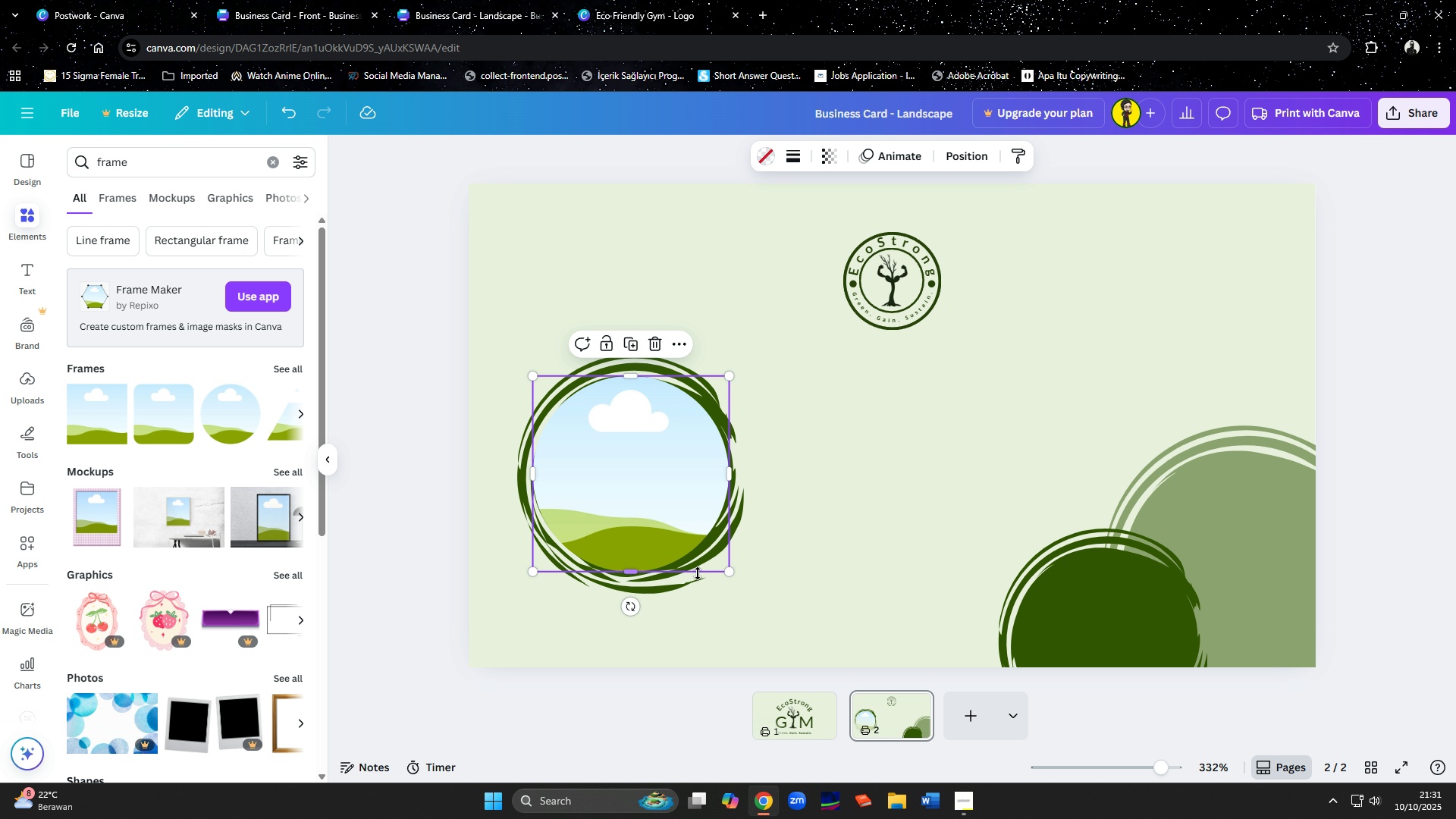 
hold_key(key=ShiftLeft, duration=0.75)
left_click([693, 581])
 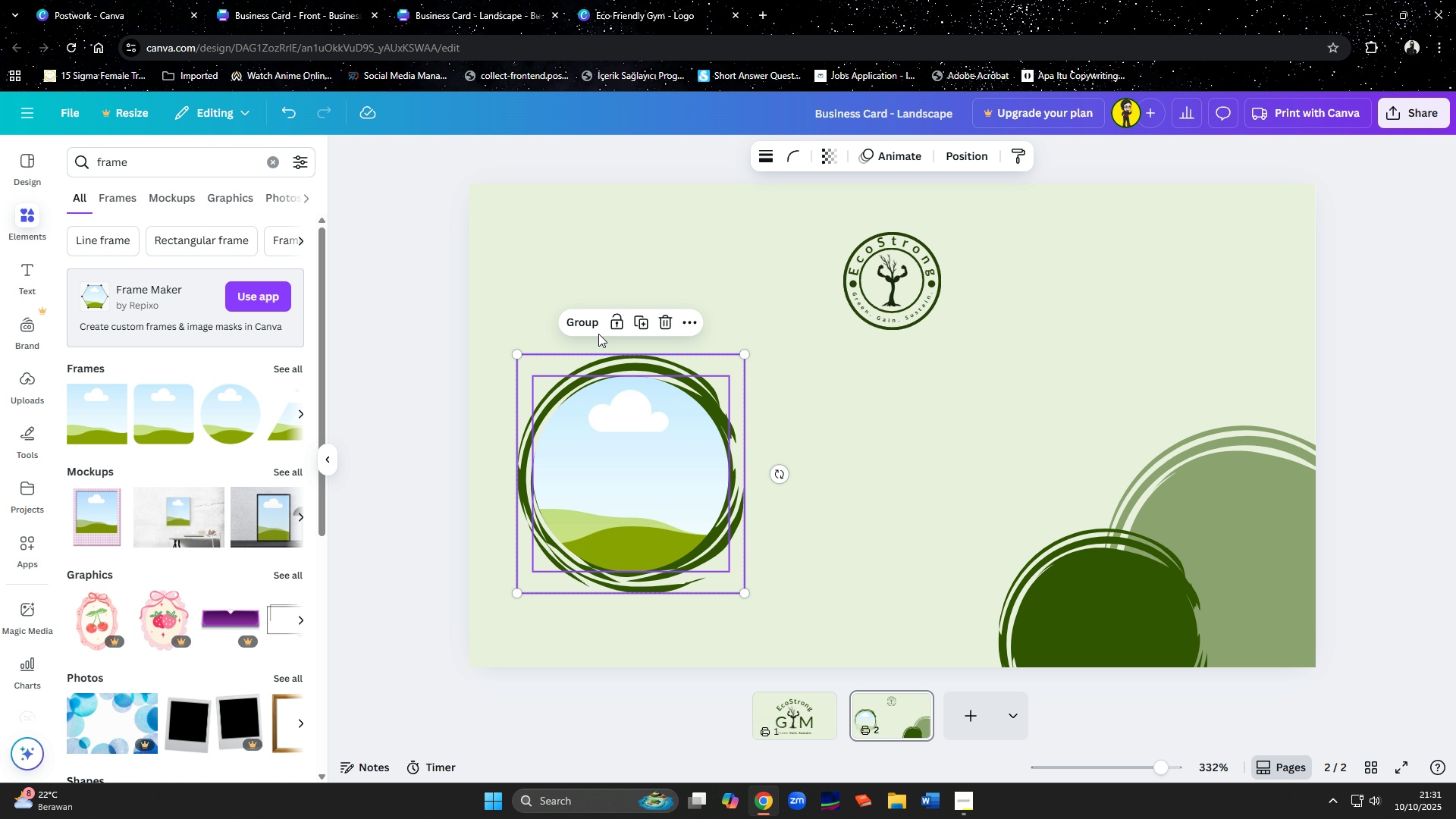 
left_click([596, 330])
 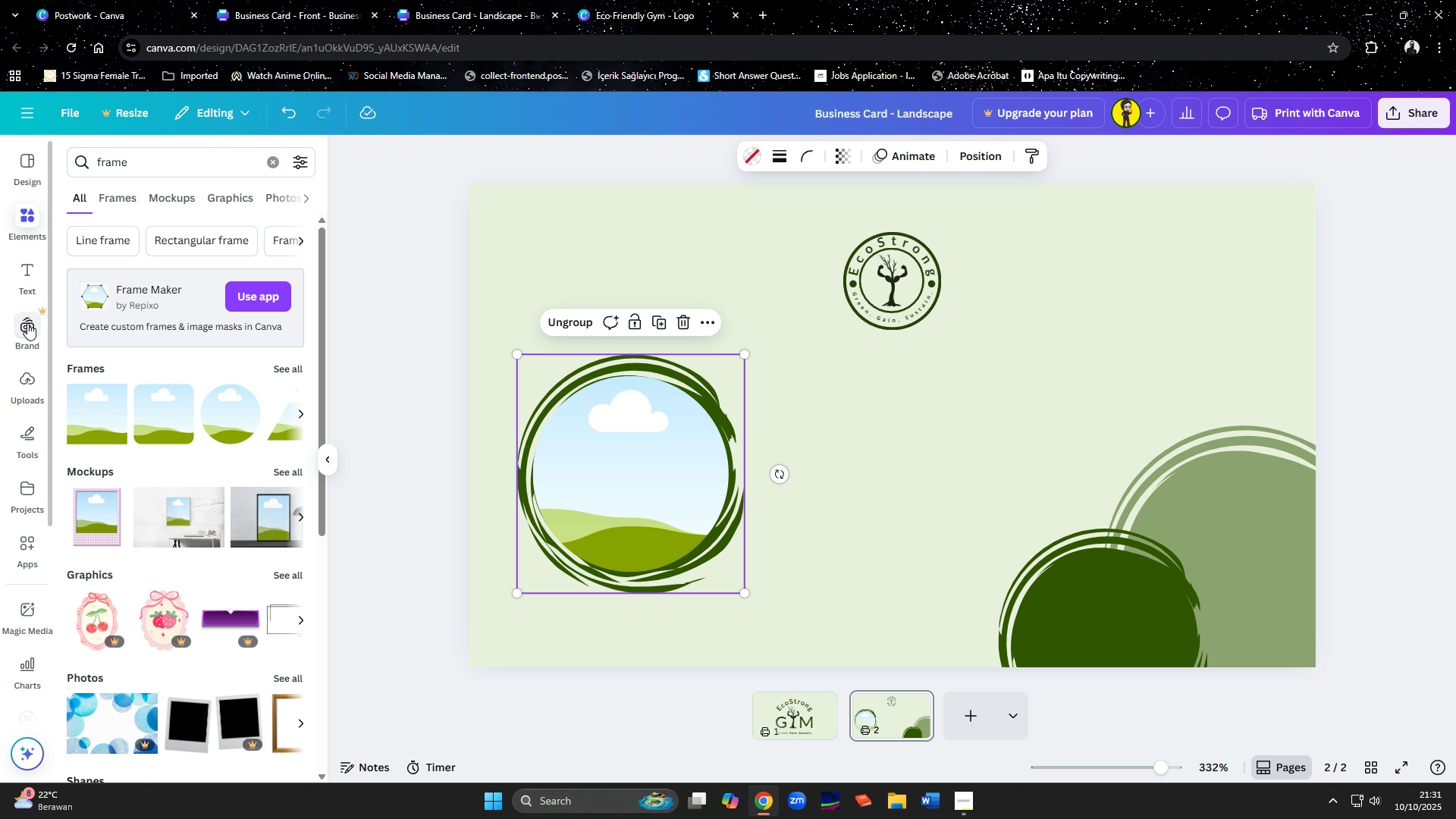 
left_click_drag(start_coordinate=[134, 166], to_coordinate=[45, 174])
 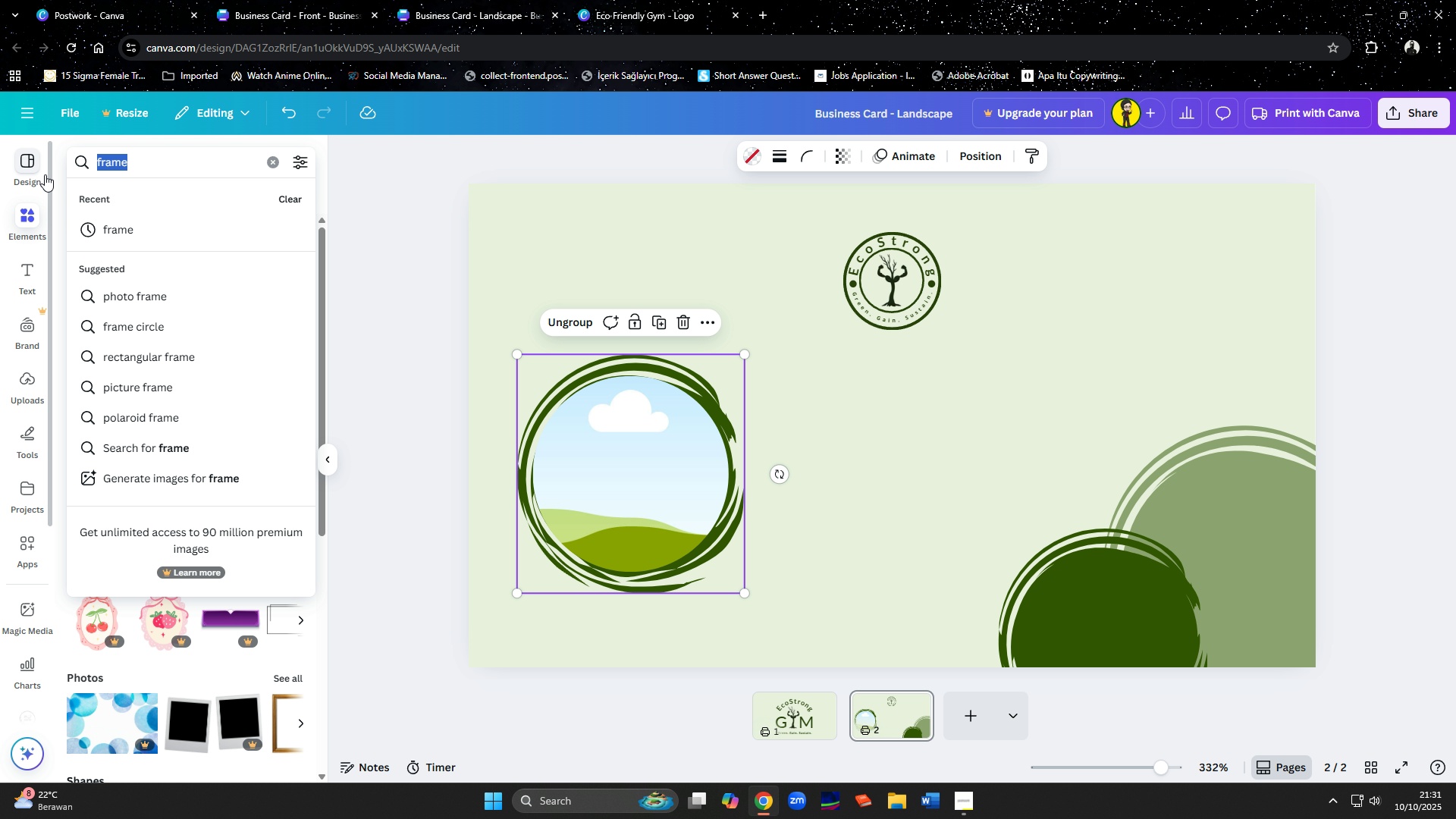 
type(trainer)
 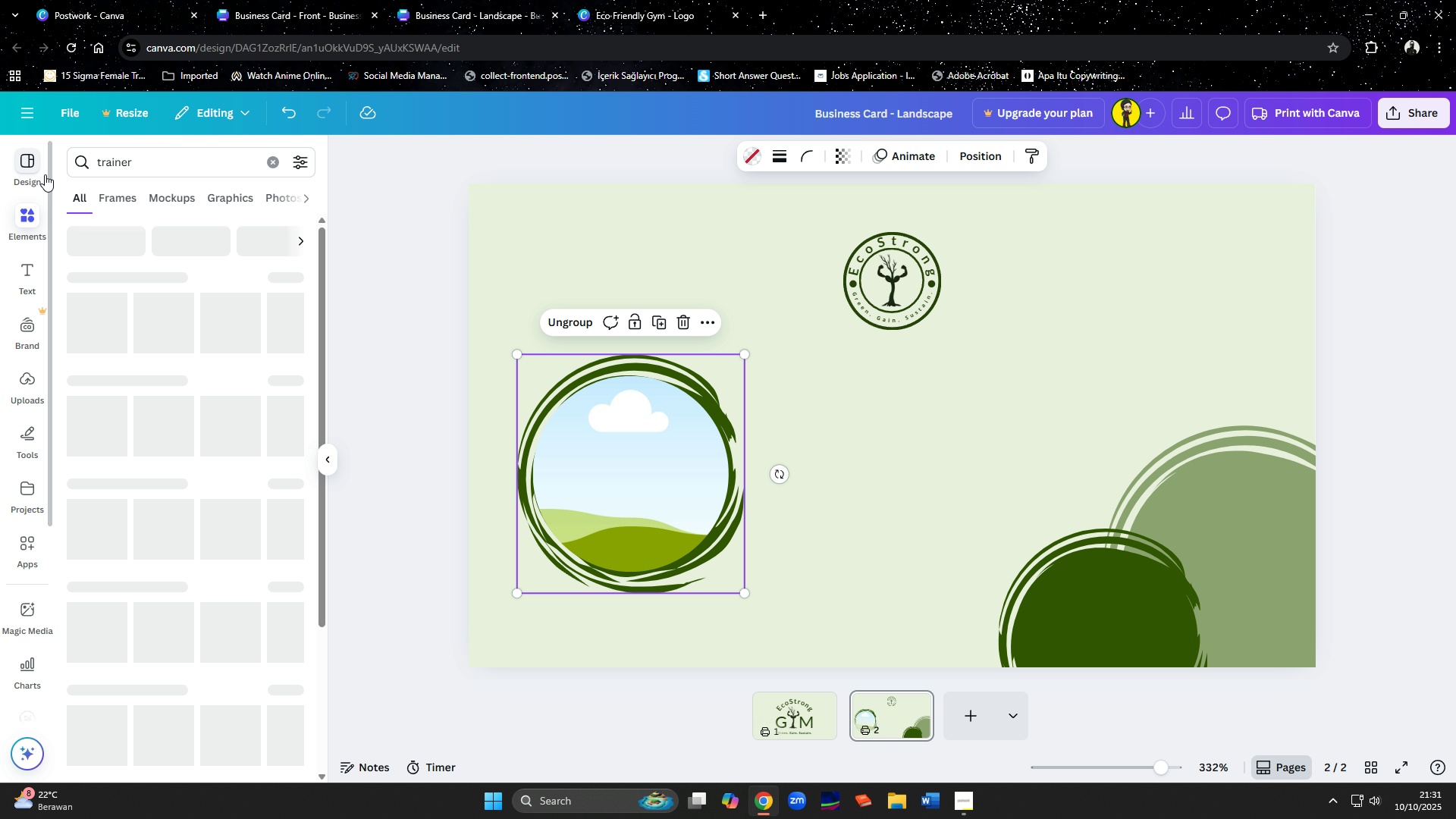 
key(Enter)
 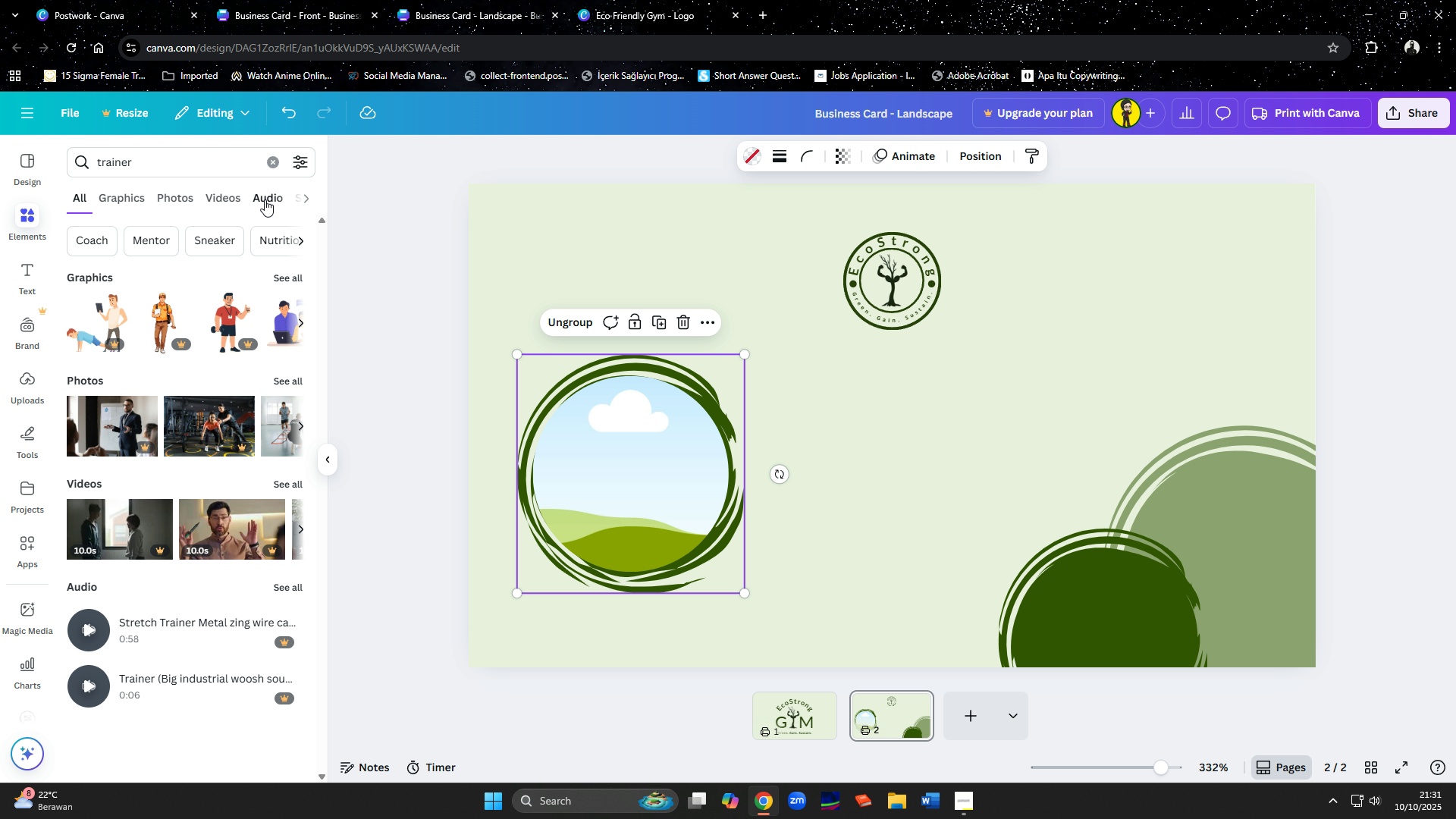 
left_click([179, 202])
 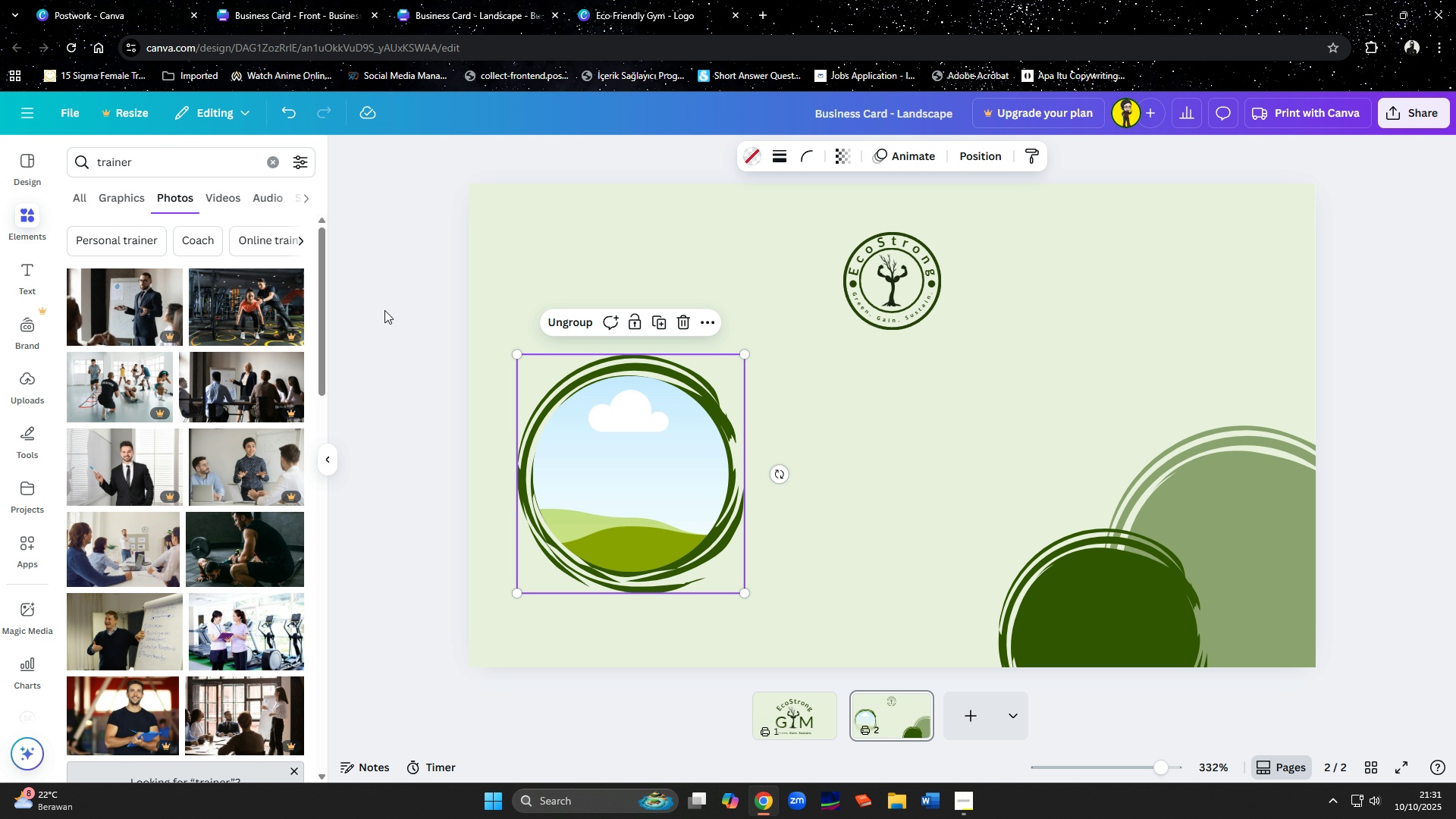 
mouse_move([201, 346])
 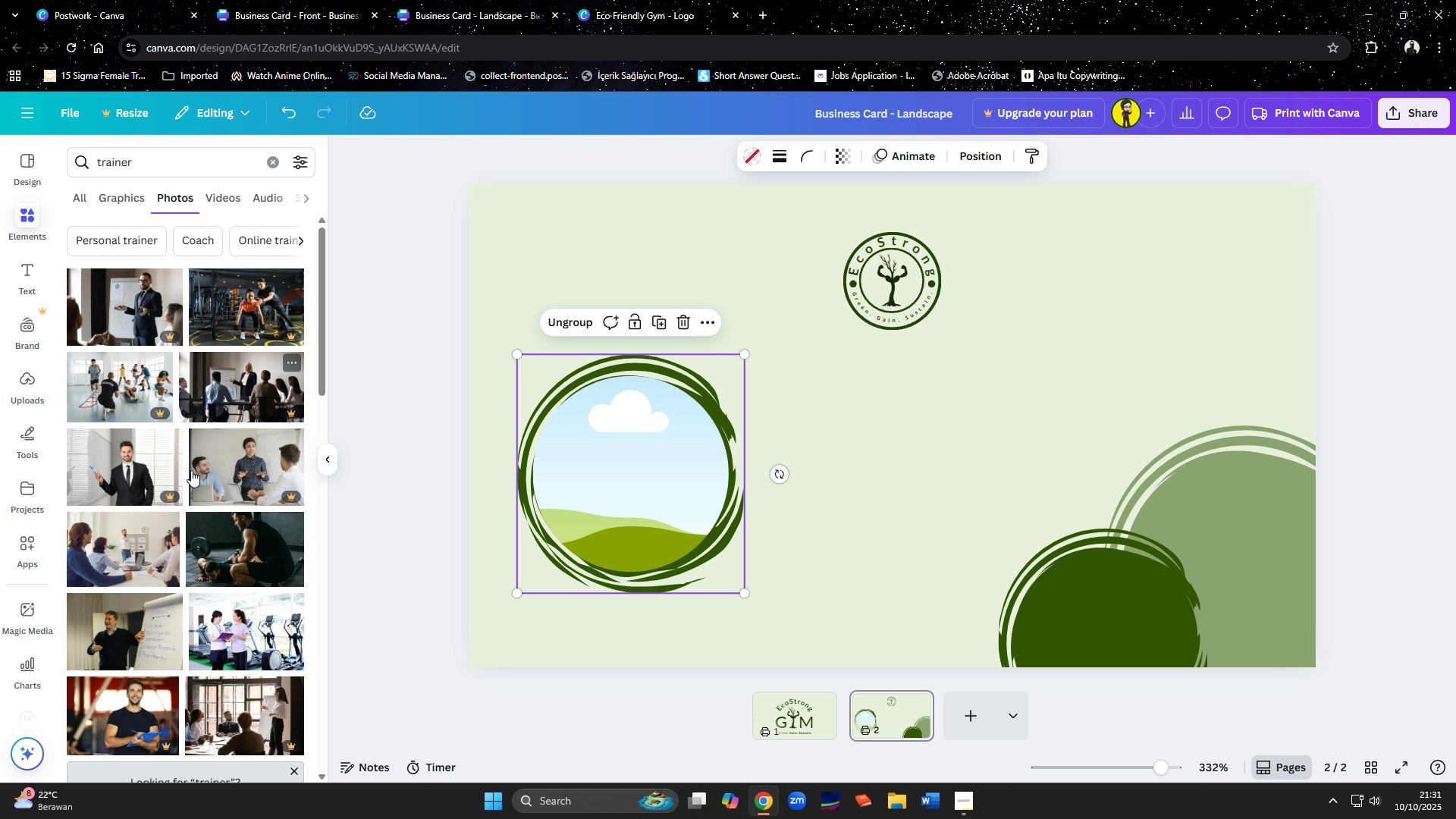 
scroll: coordinate [113, 536], scroll_direction: down, amount: 9.0
 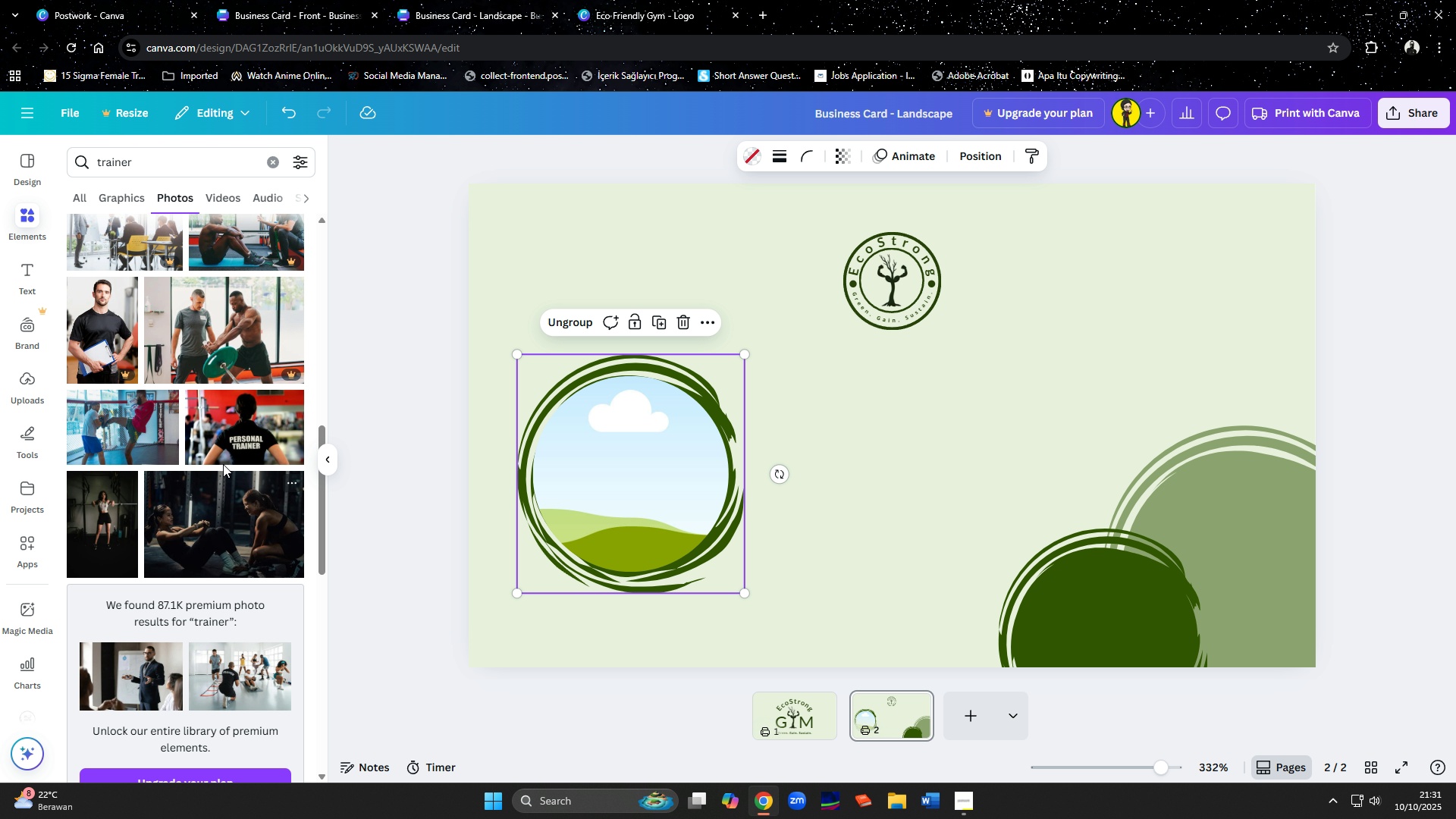 
left_click_drag(start_coordinate=[234, 437], to_coordinate=[636, 459])
 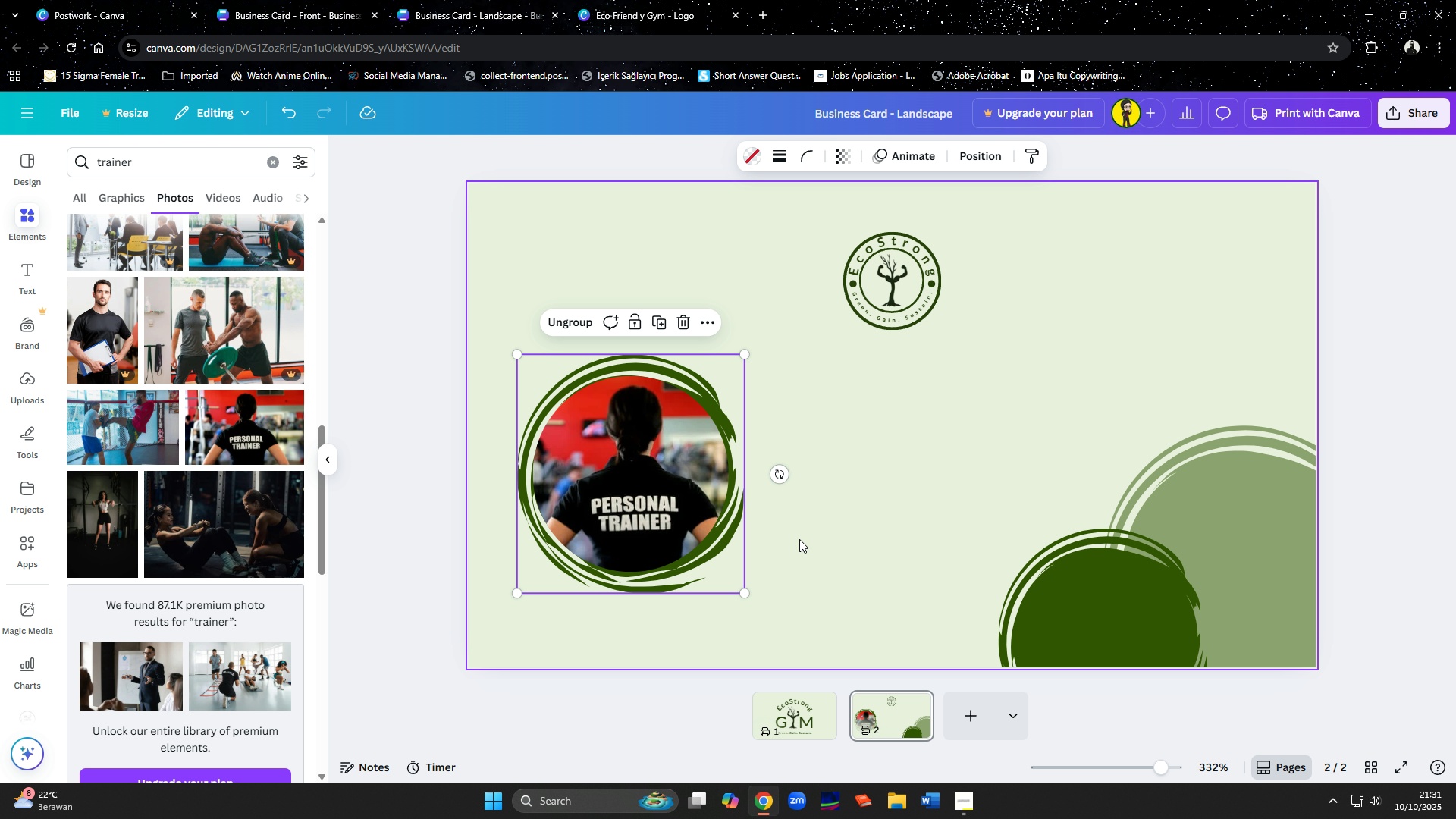 
left_click([902, 602])
 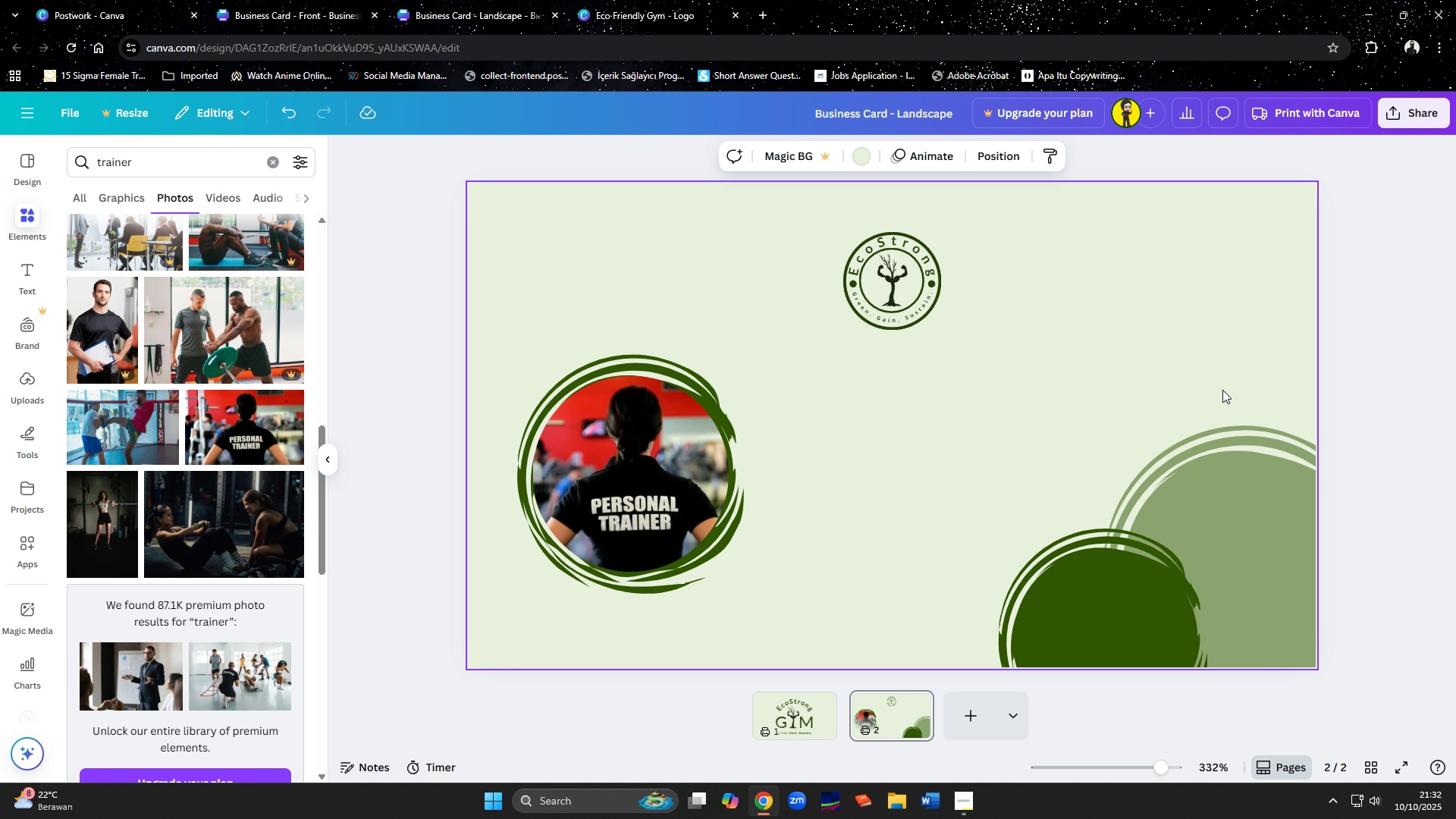 
left_click([674, 482])
 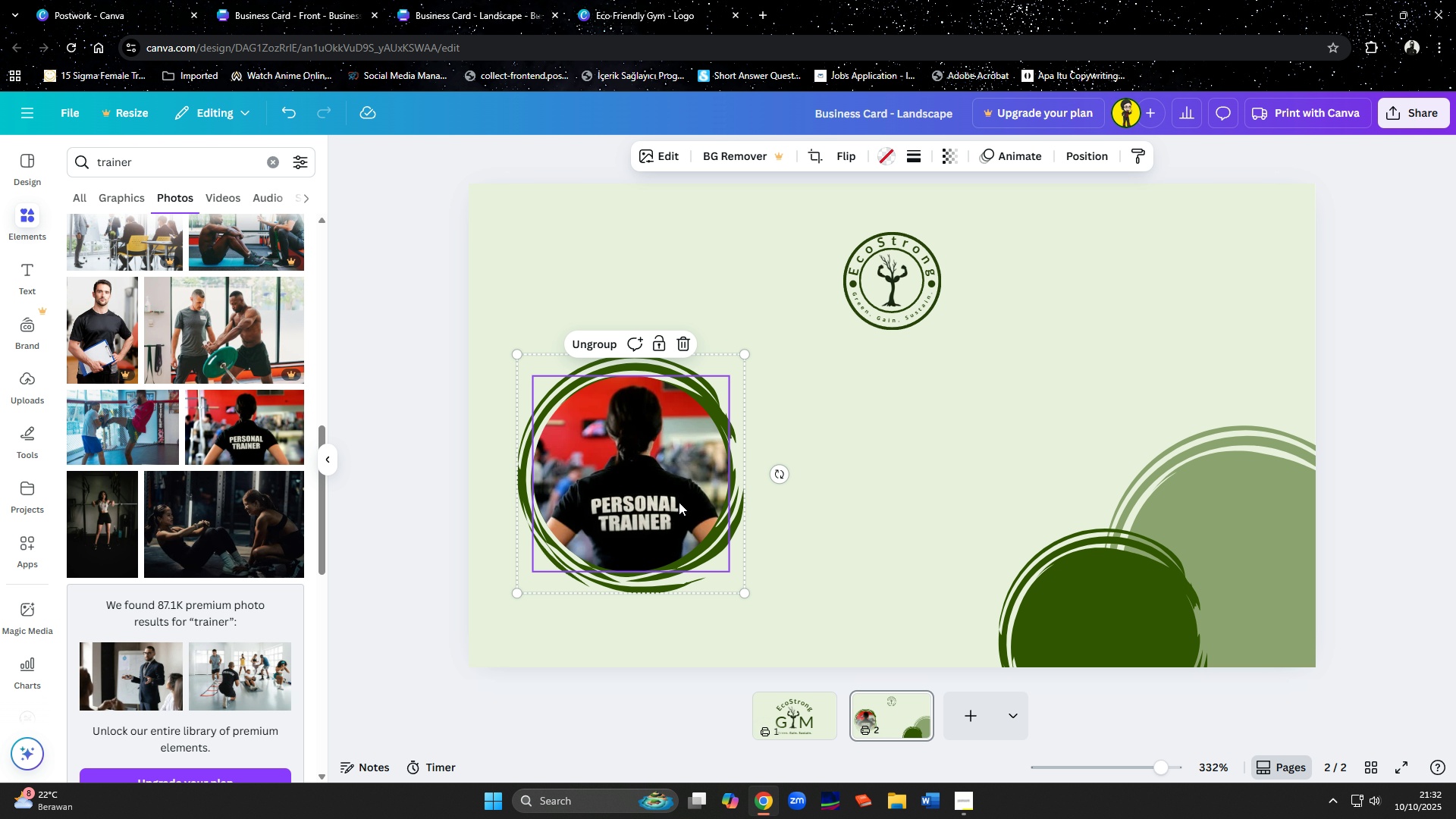 
hold_key(key=ShiftLeft, duration=0.52)
 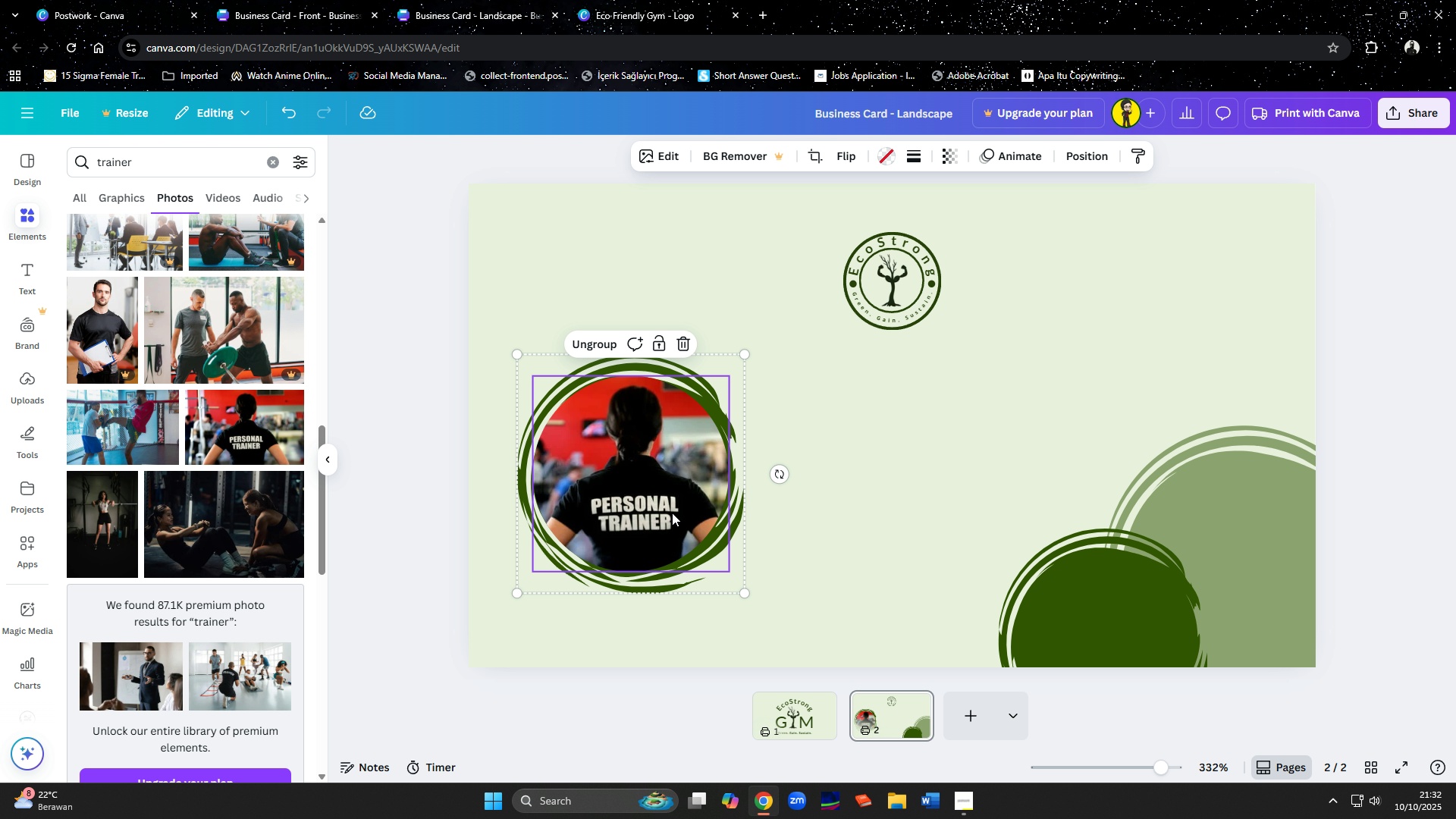 
left_click_drag(start_coordinate=[672, 516], to_coordinate=[673, 469])
 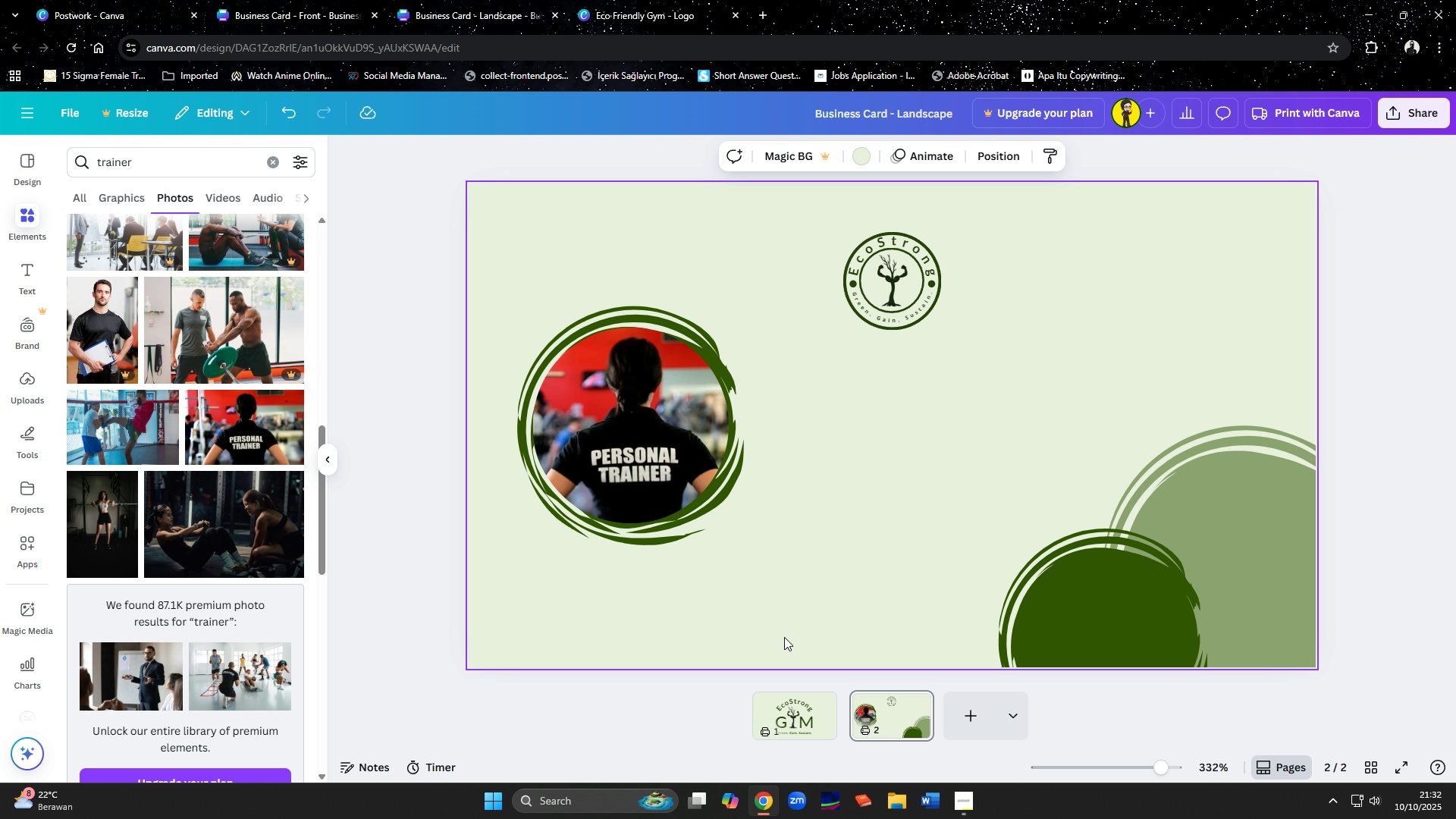 
left_click([784, 637])
 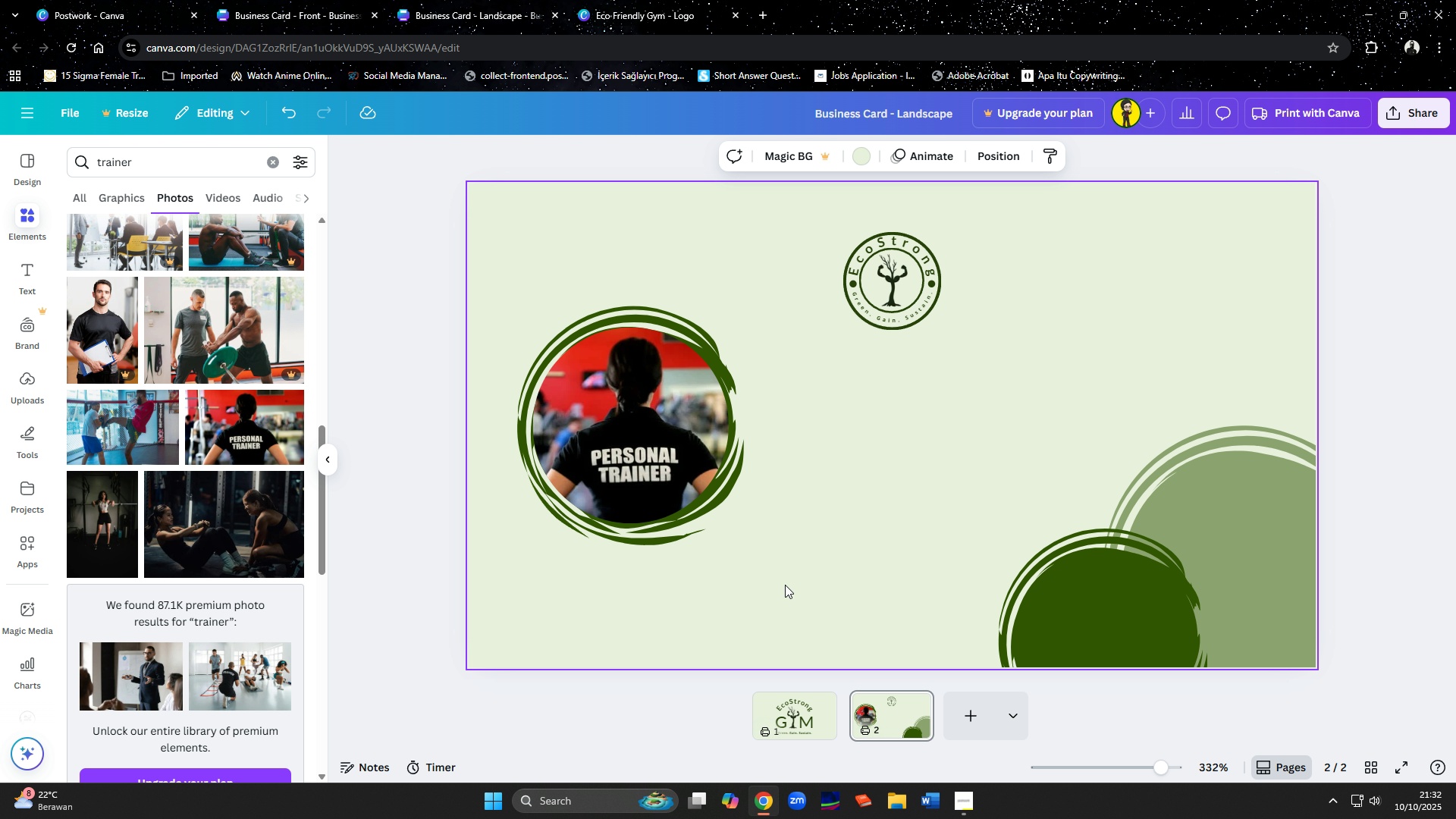 
mouse_move([353, 389])
 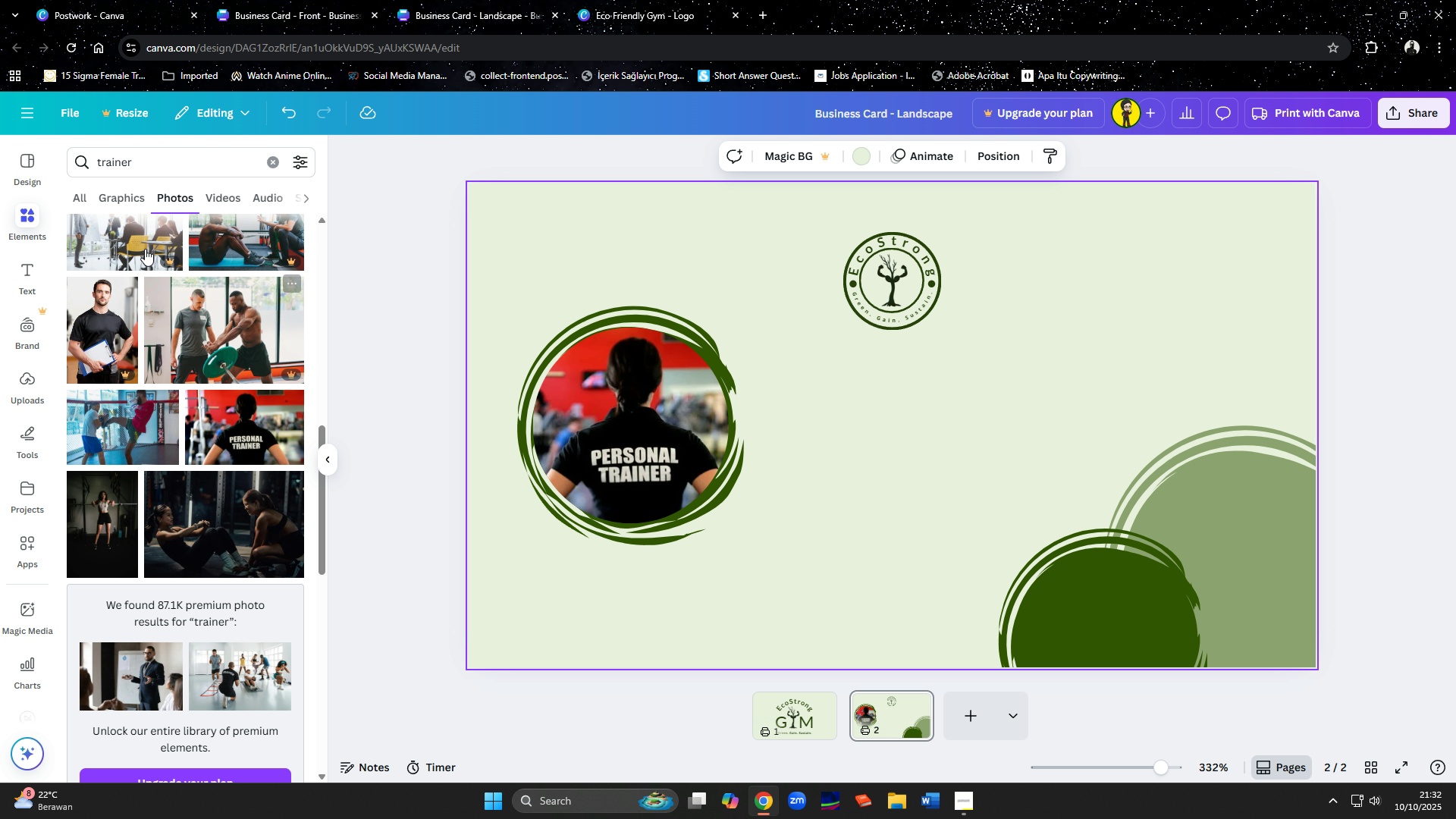 
mouse_move([137, 247])
 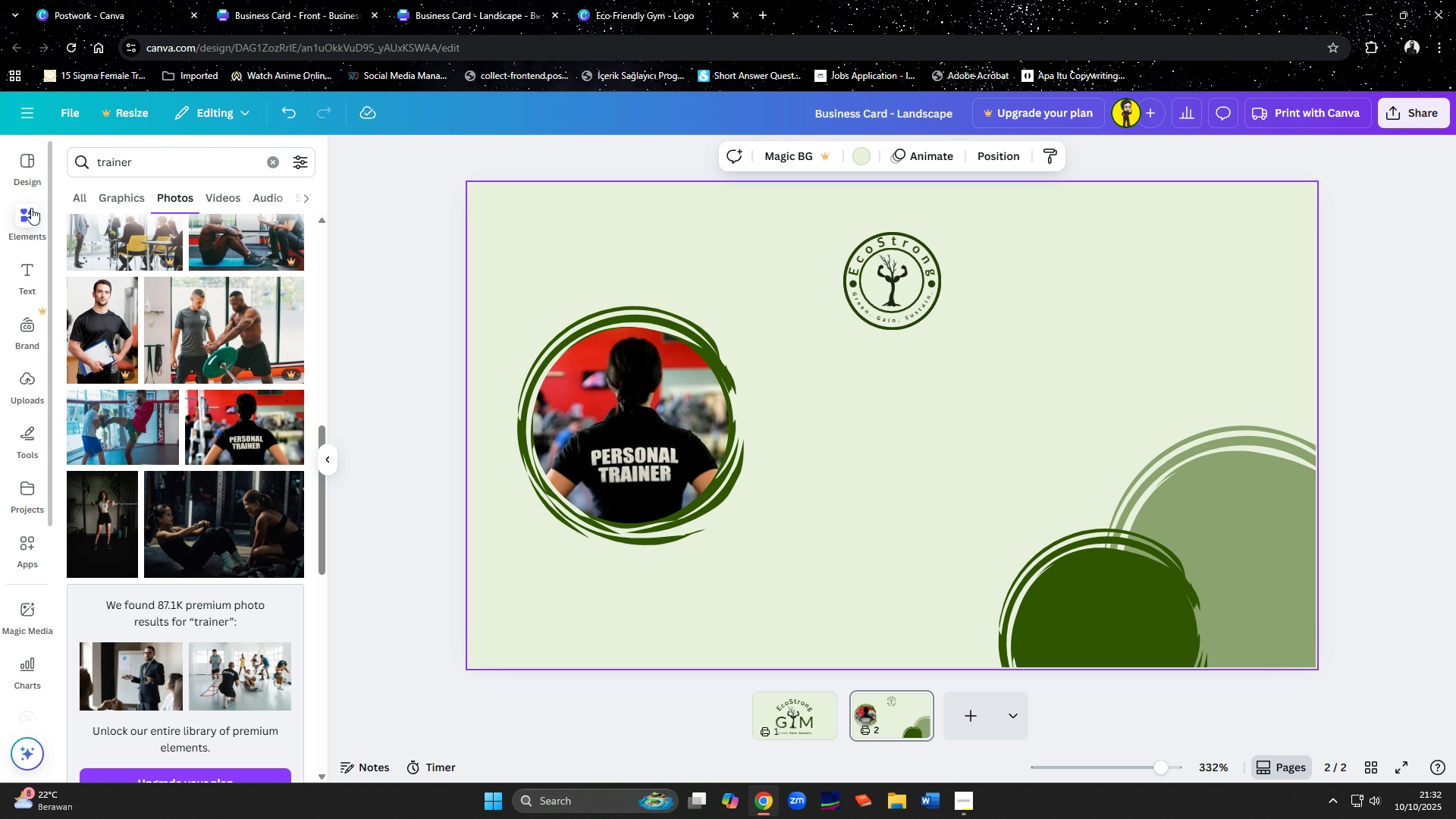 
left_click([31, 208])
 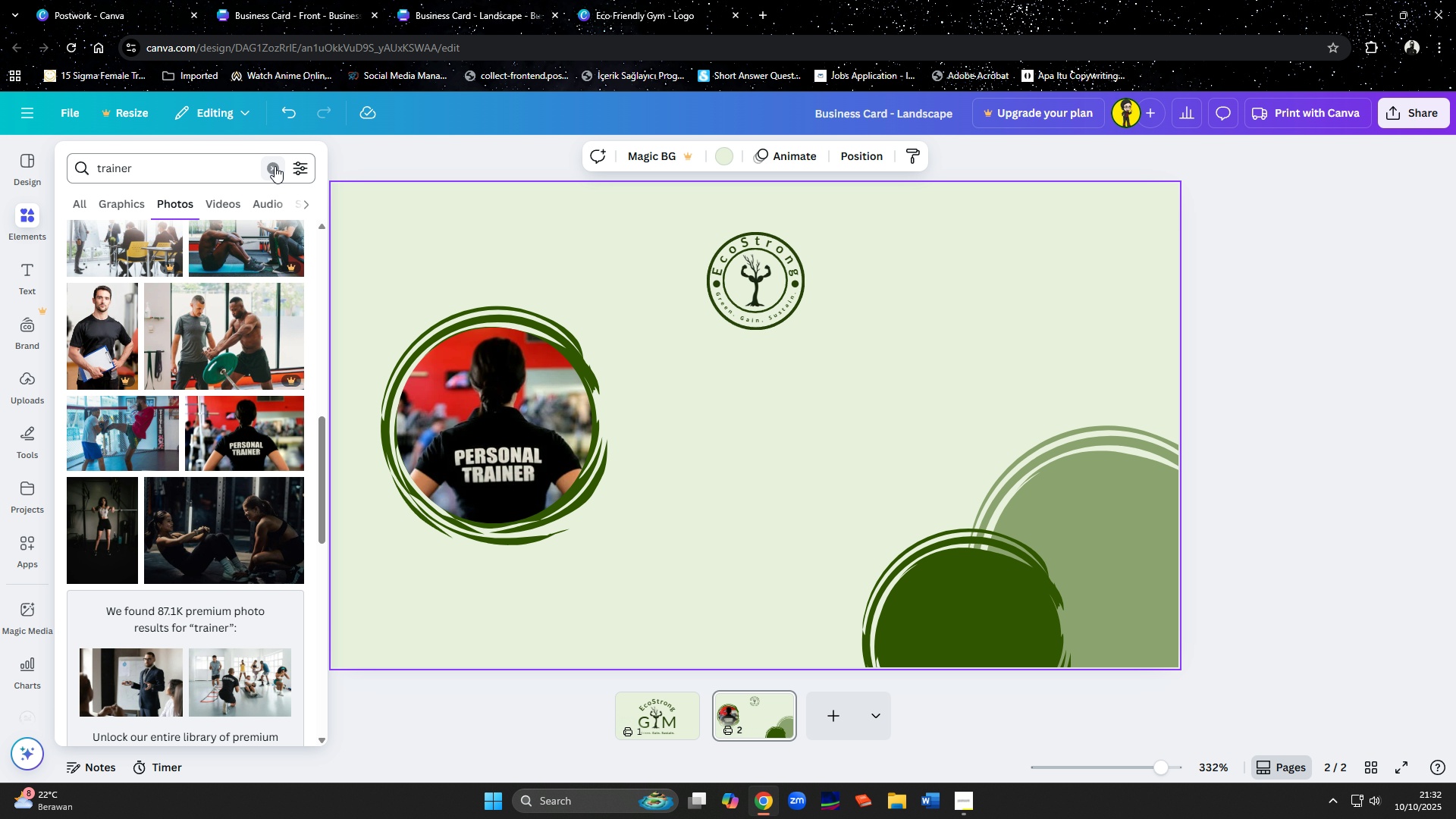 
left_click([275, 166])
 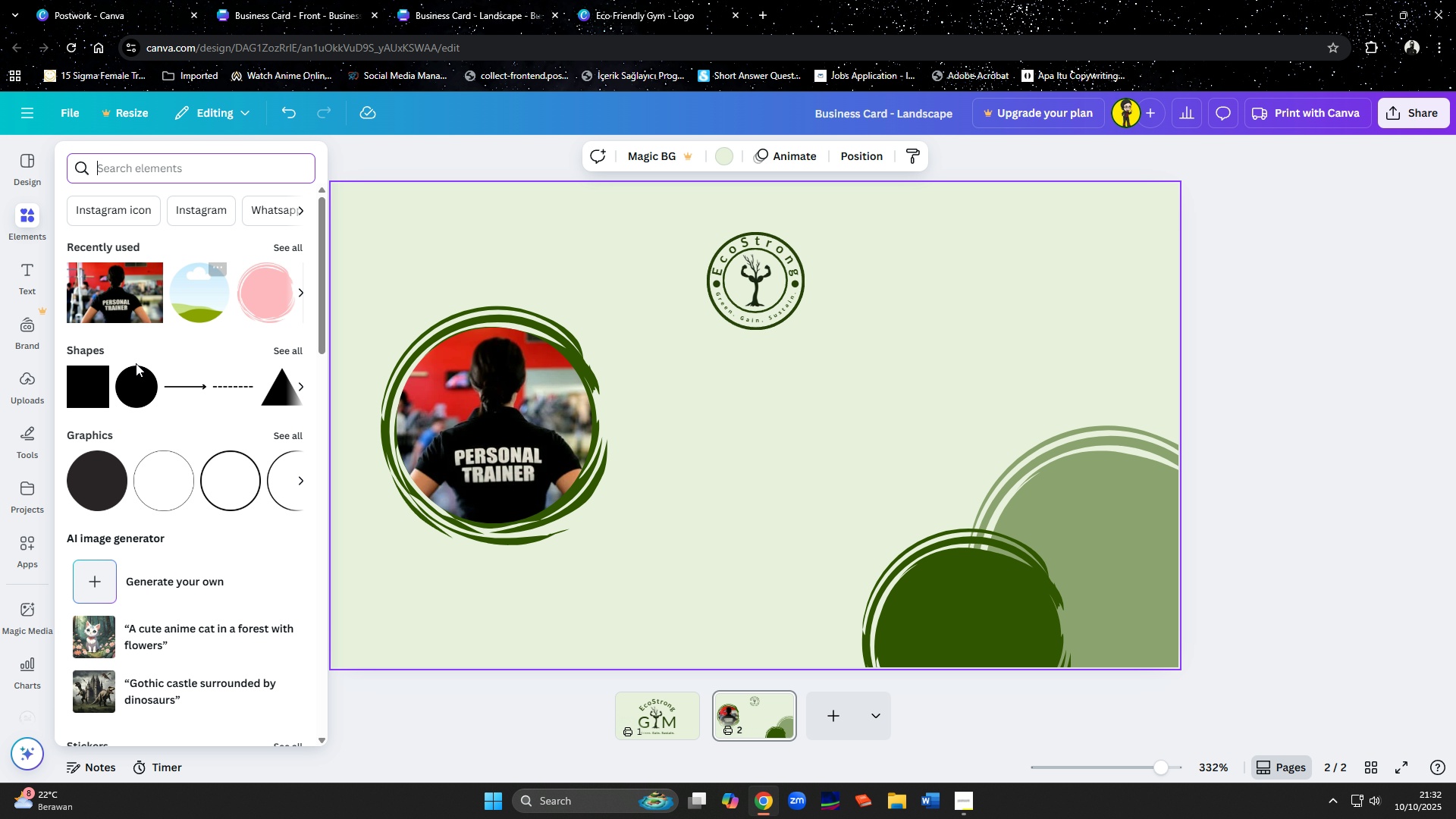 
left_click([91, 381])
 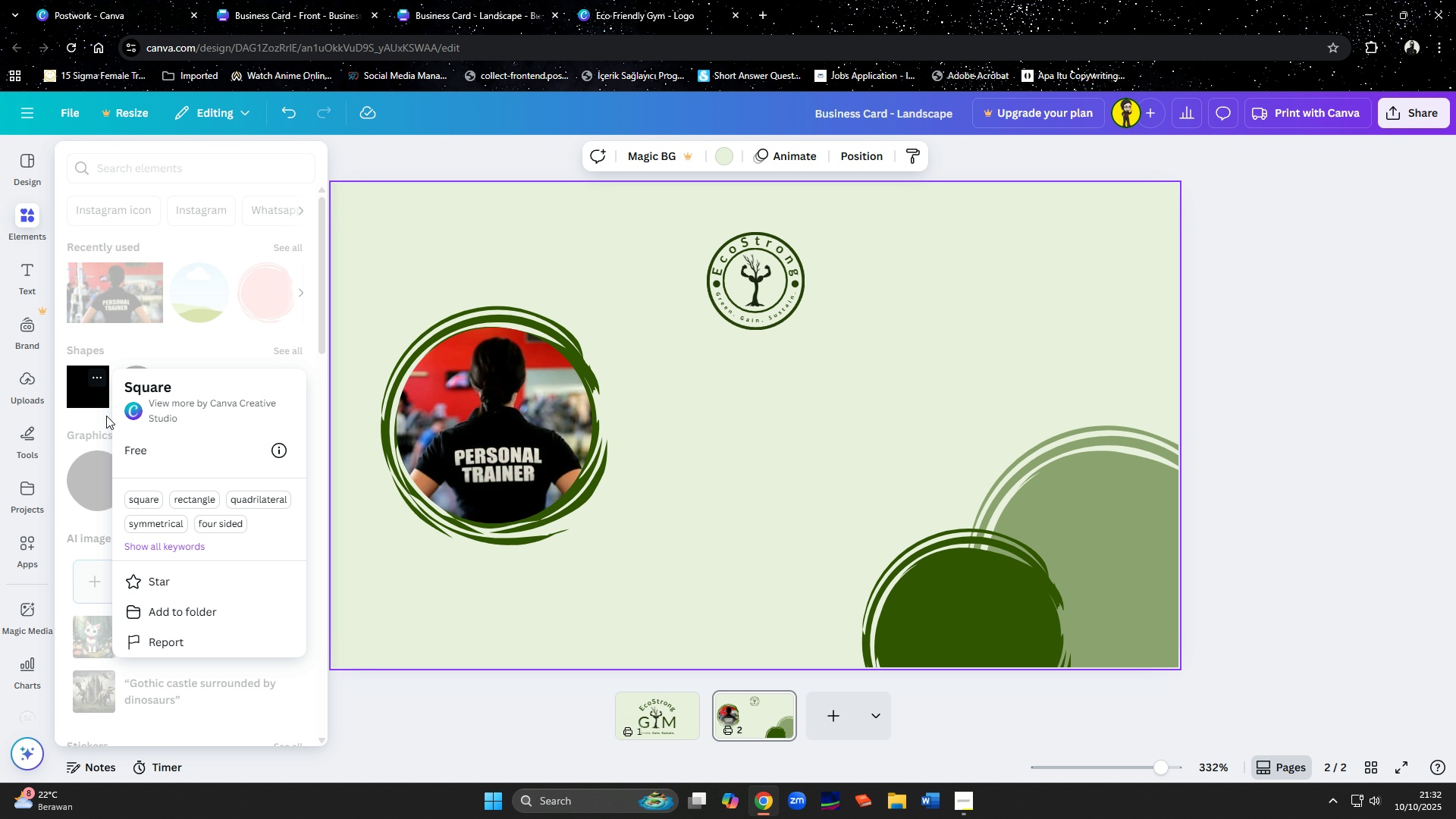 
left_click([98, 400])
 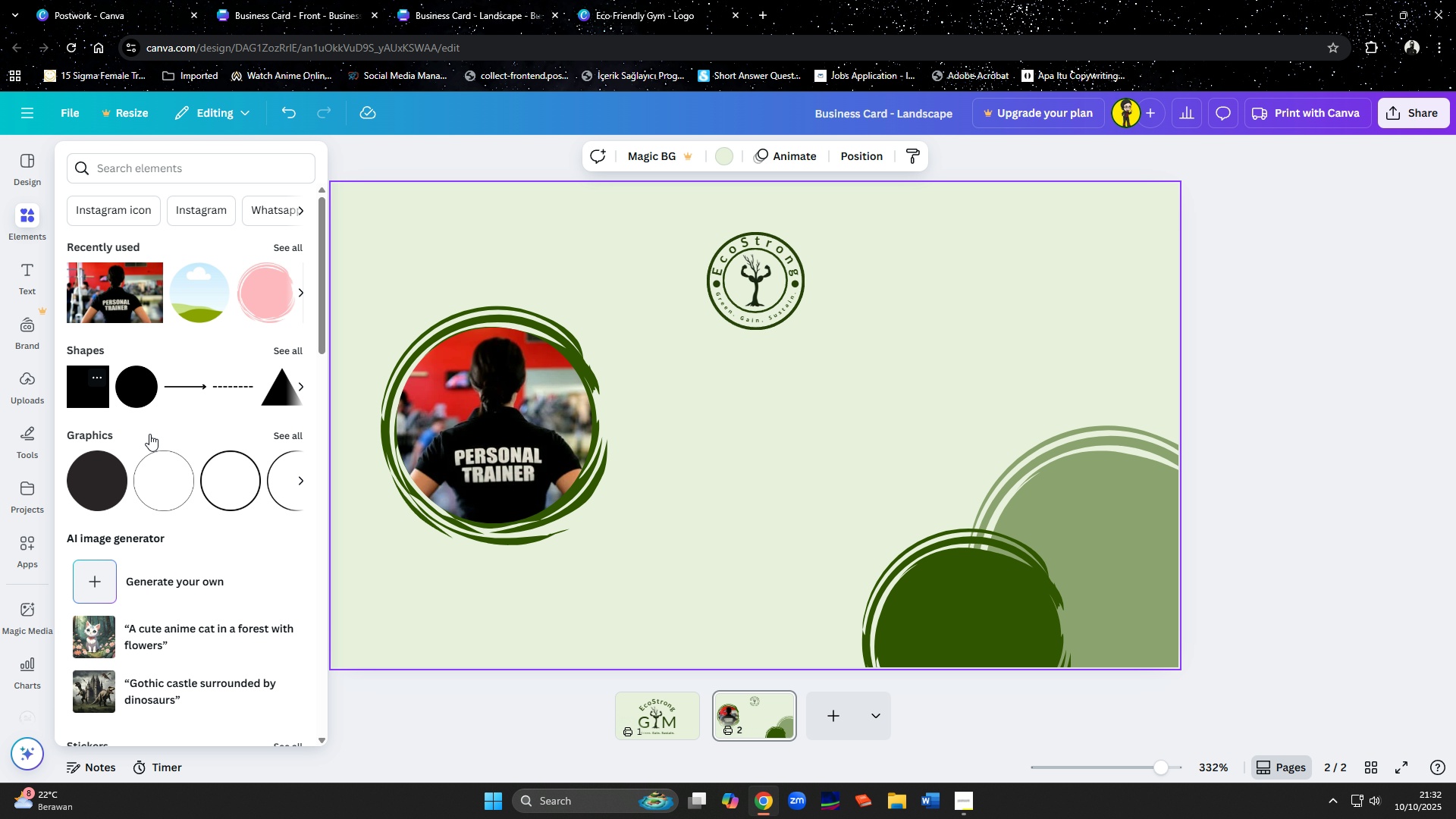 
left_click([98, 400])
 